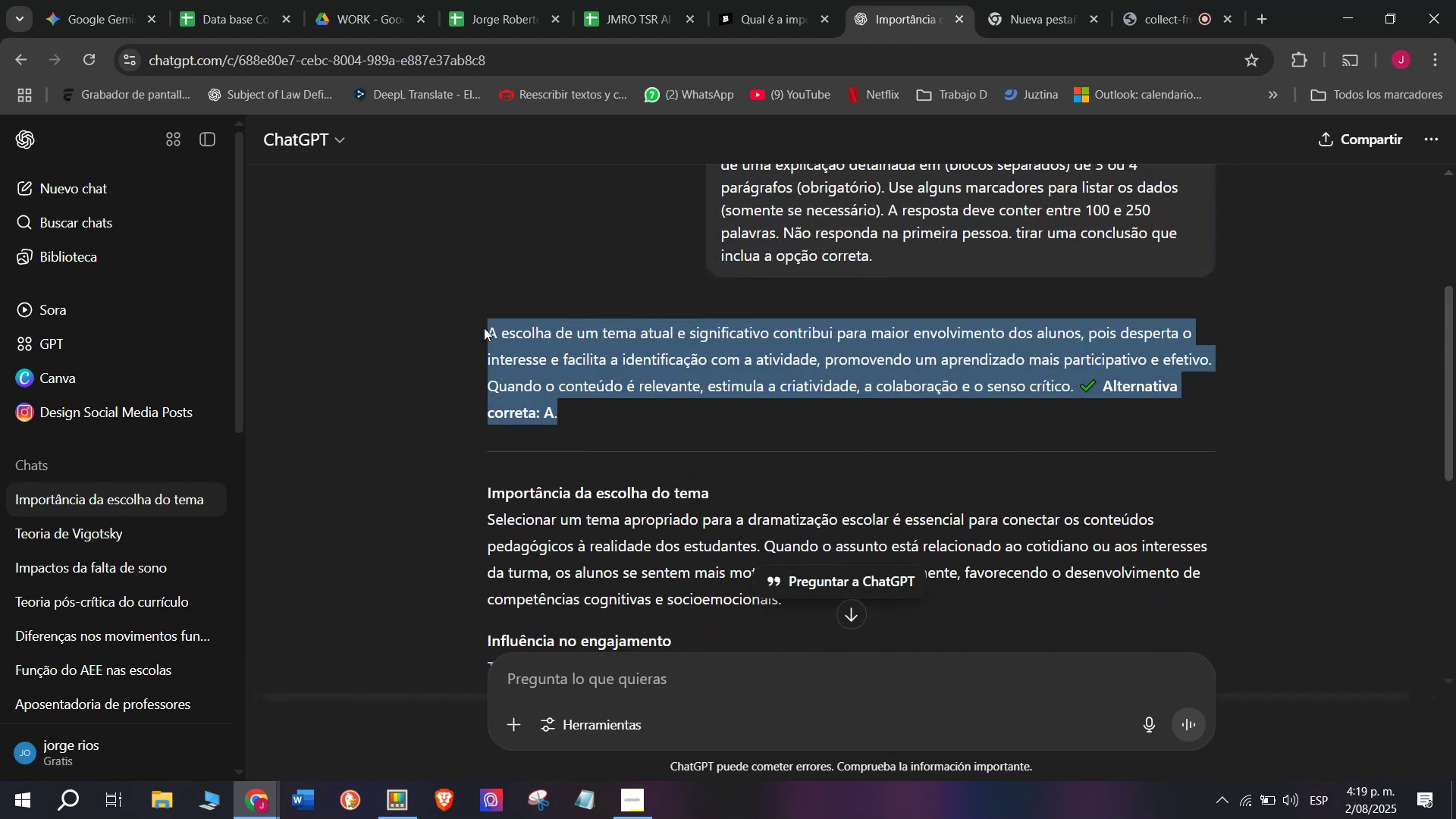 
scroll: coordinate [484, 332], scroll_direction: down, amount: 1.0
 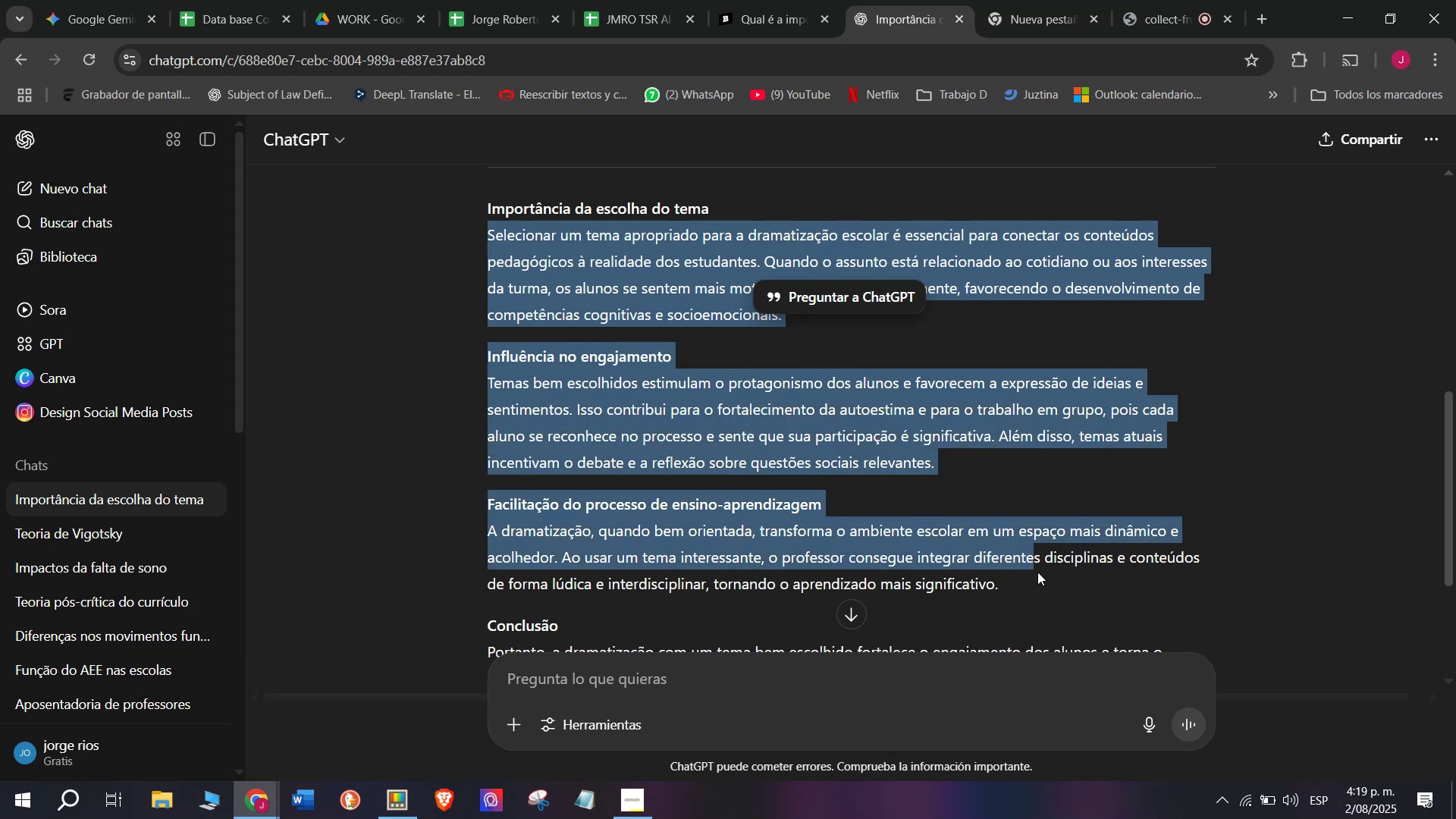 
key(Control+C)
 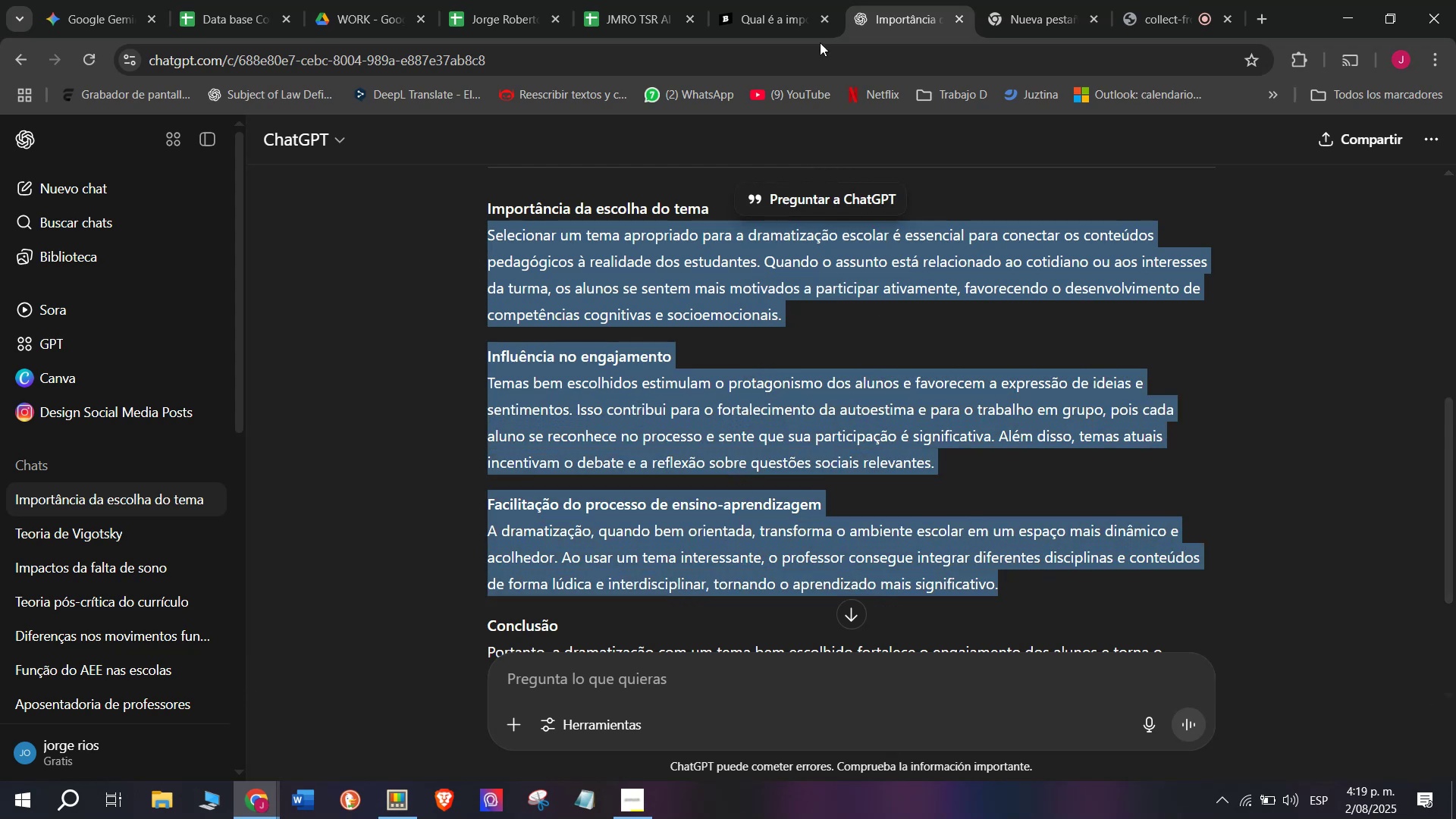 
left_click([767, 0])
 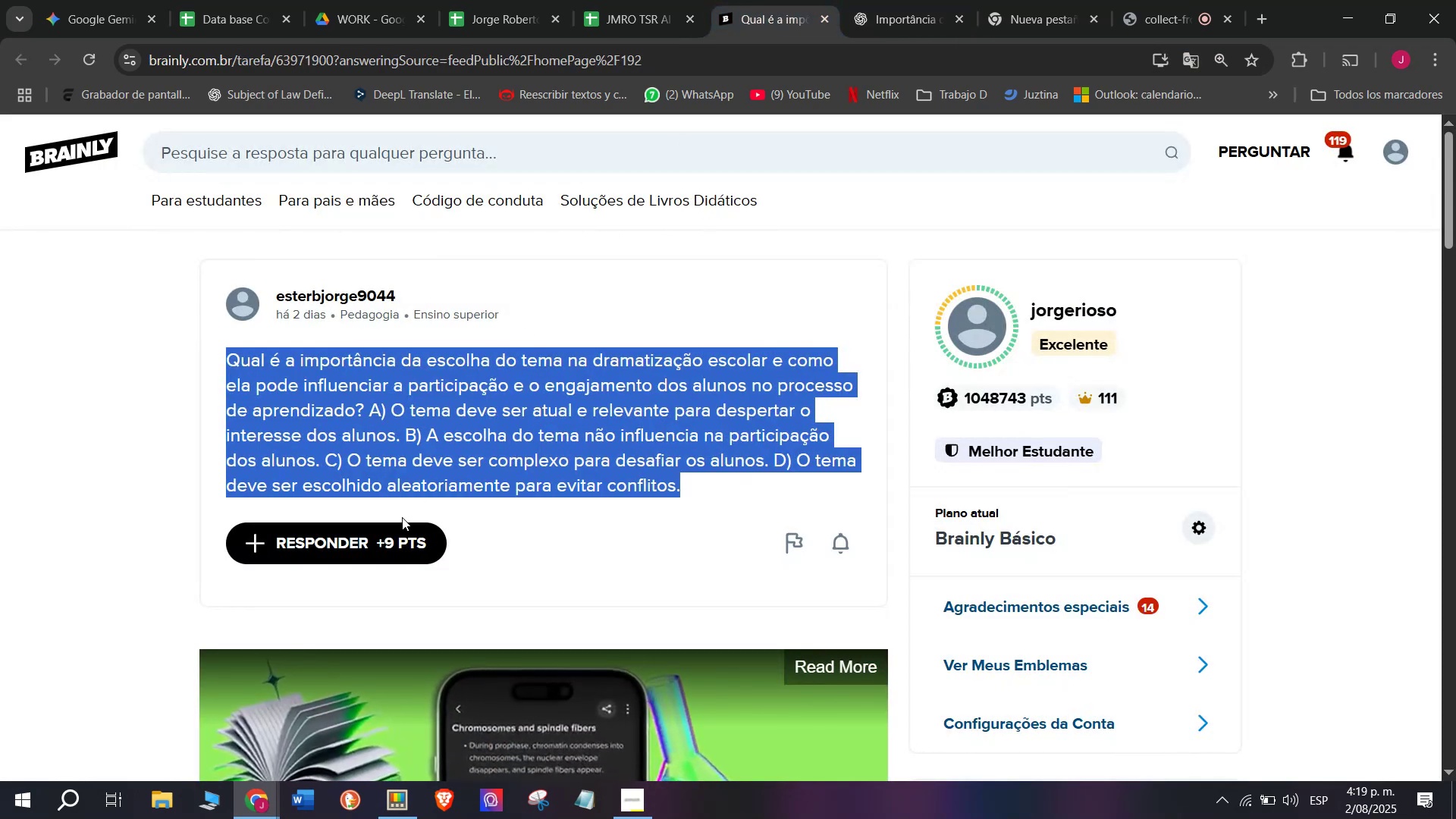 
left_click([399, 527])
 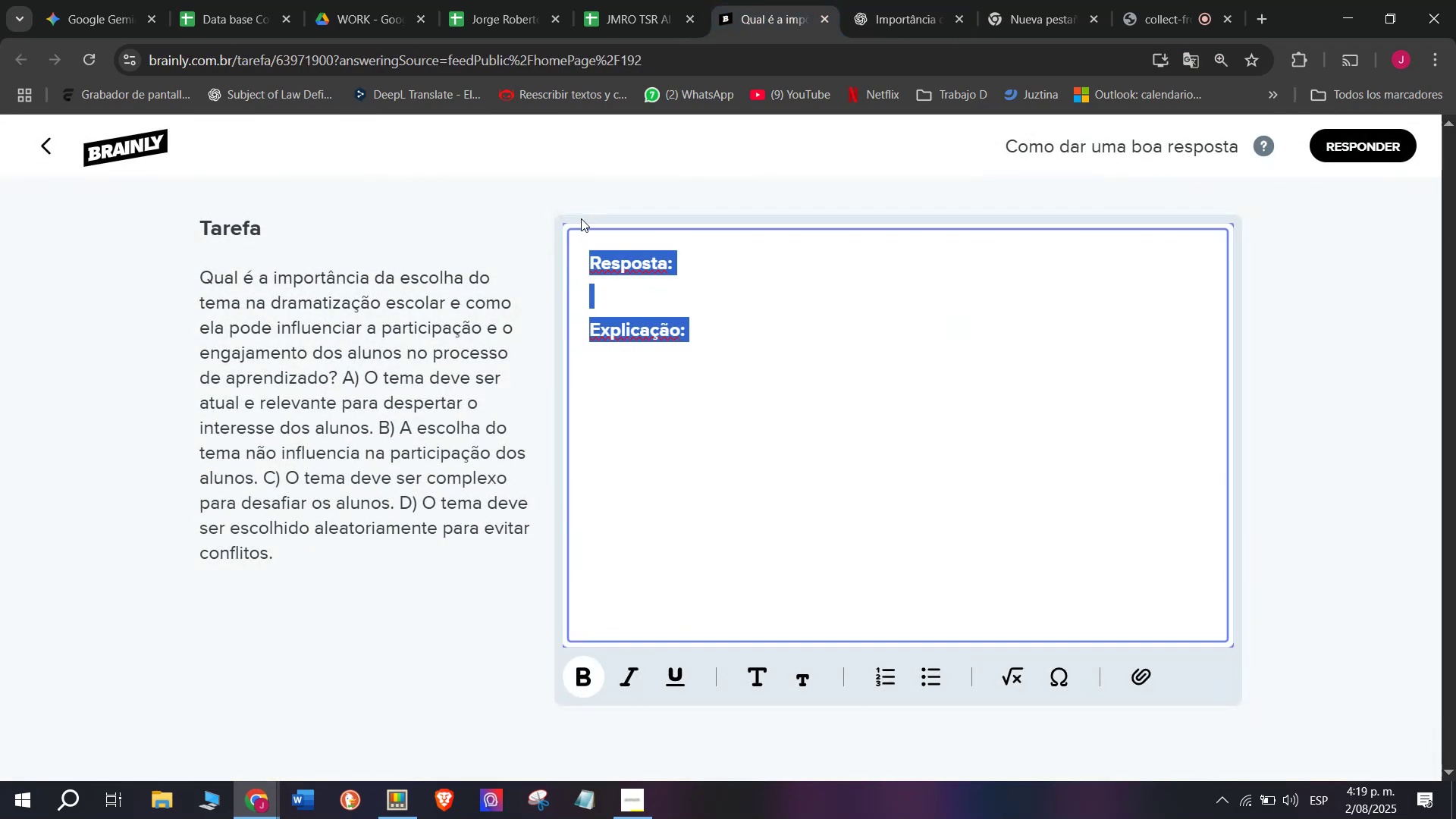 
key(Meta+V)
 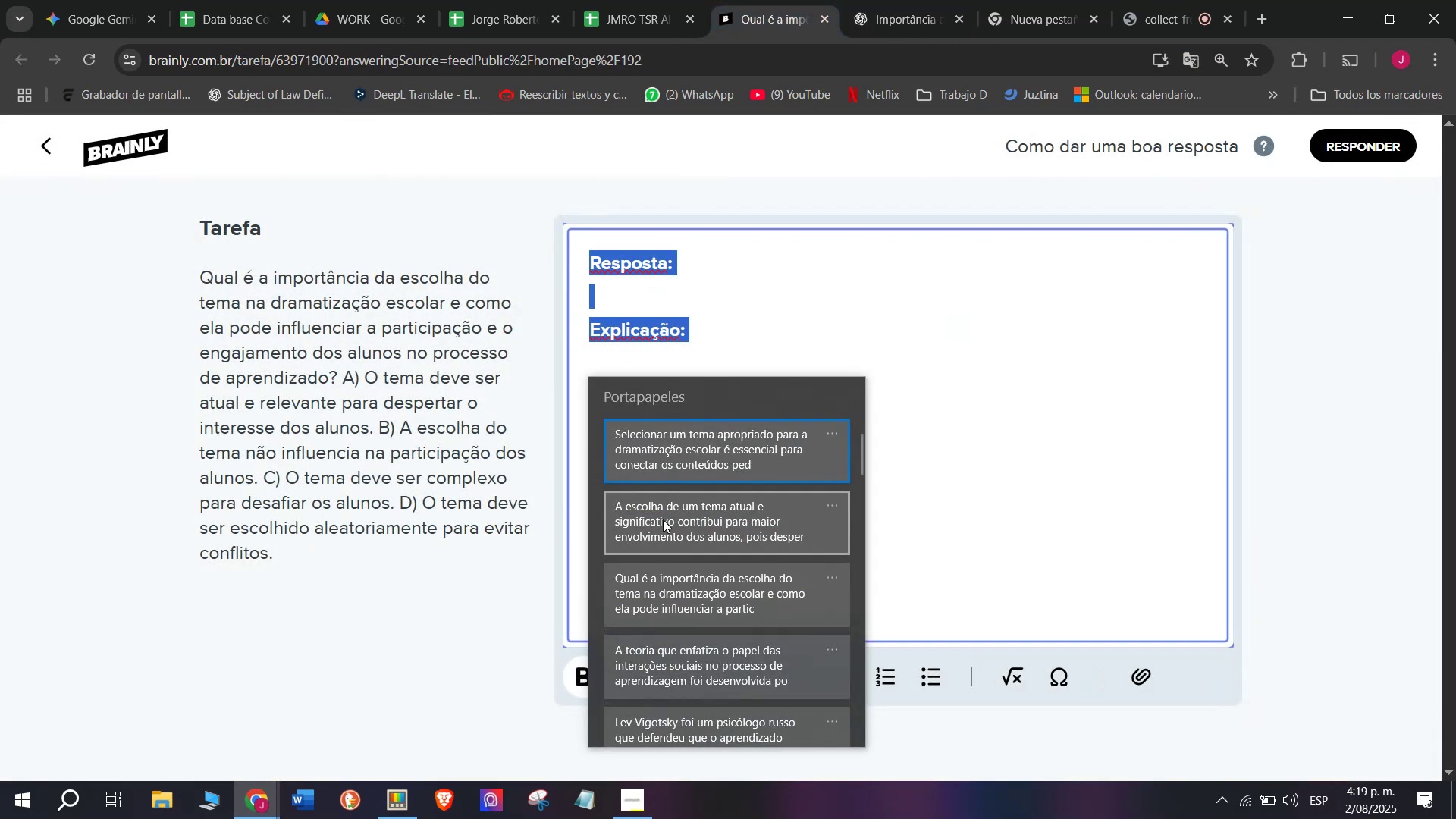 
left_click([663, 532])
 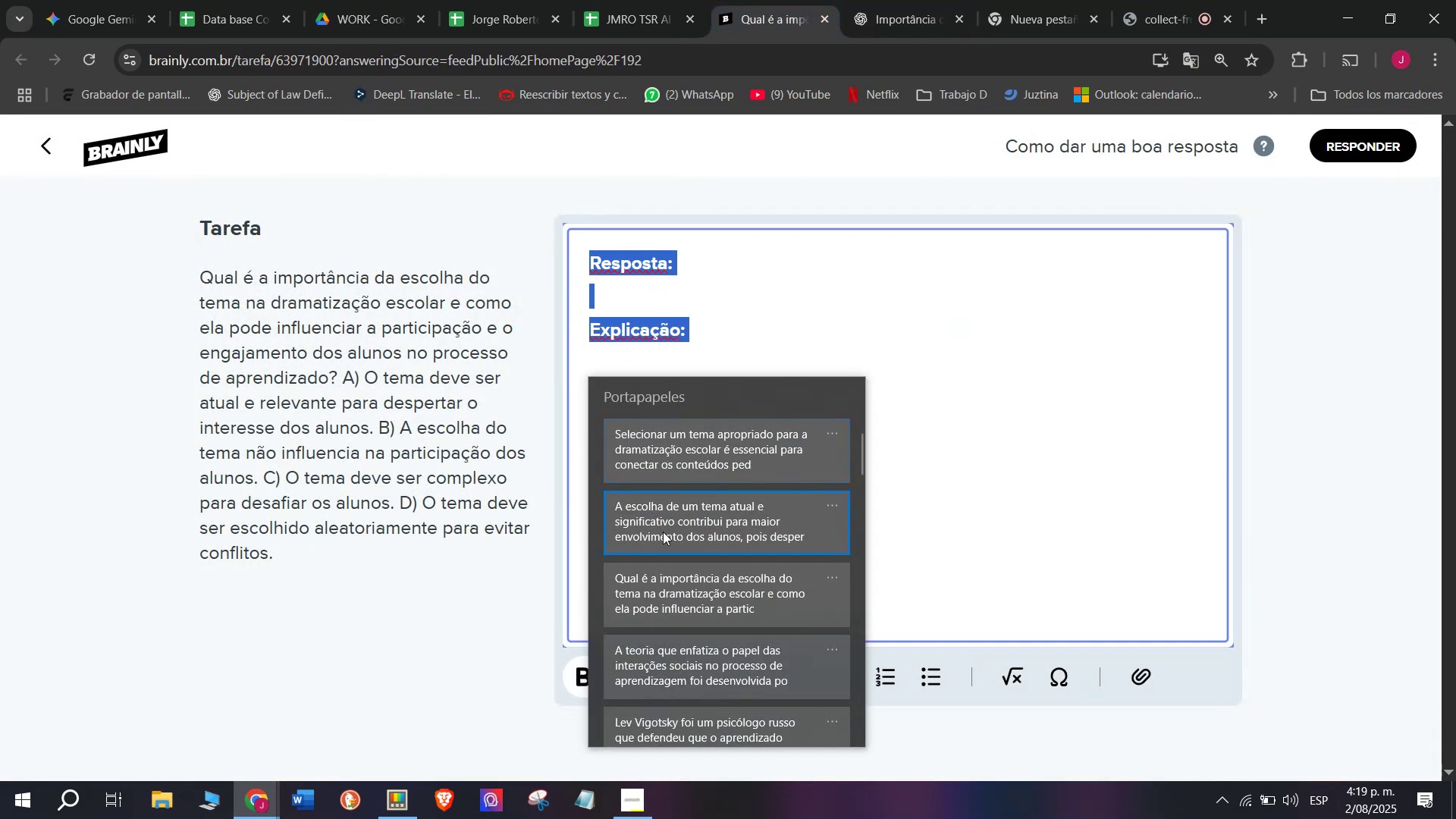 
key(Control+ControlLeft)
 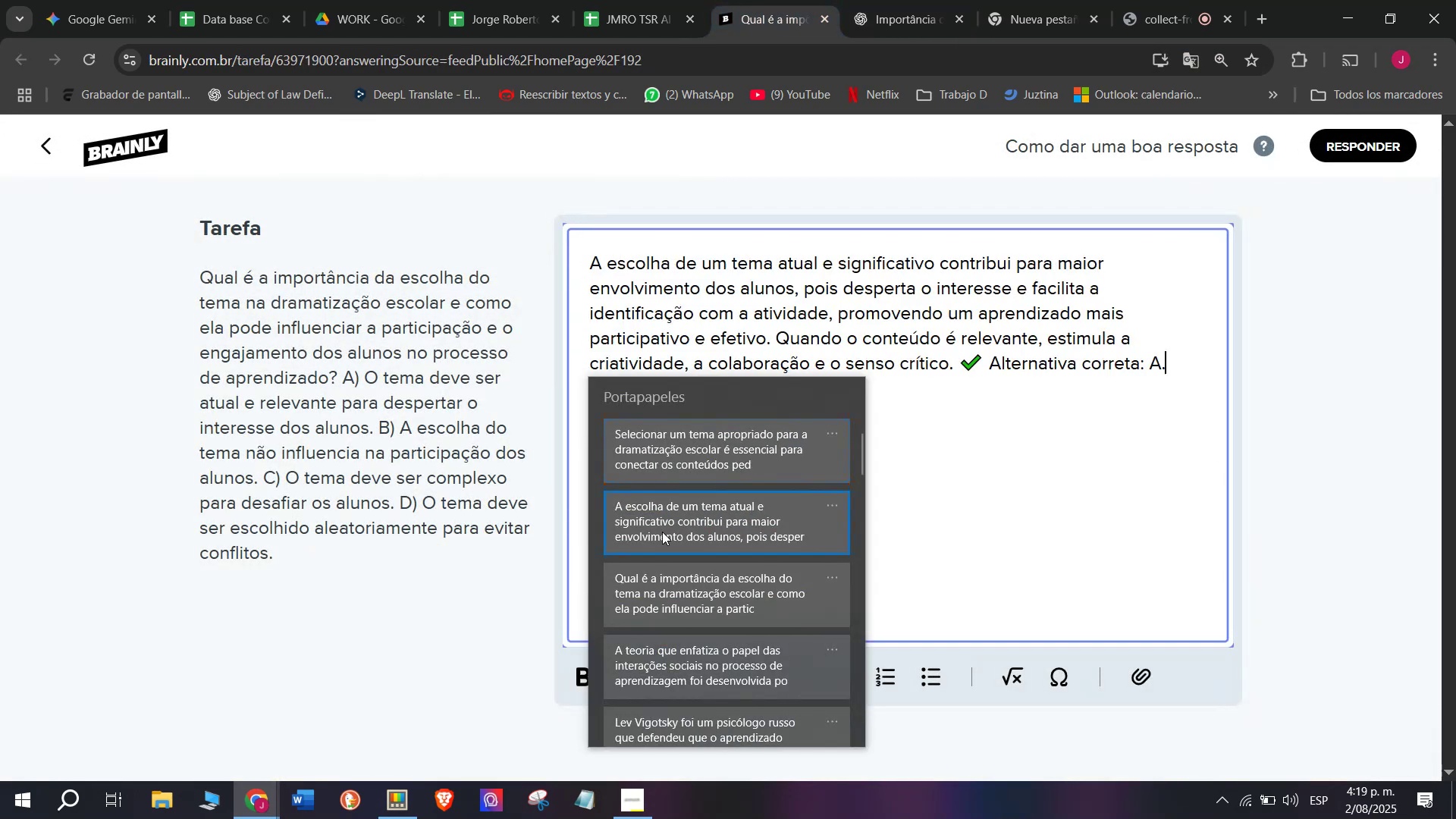 
key(Control+V)
 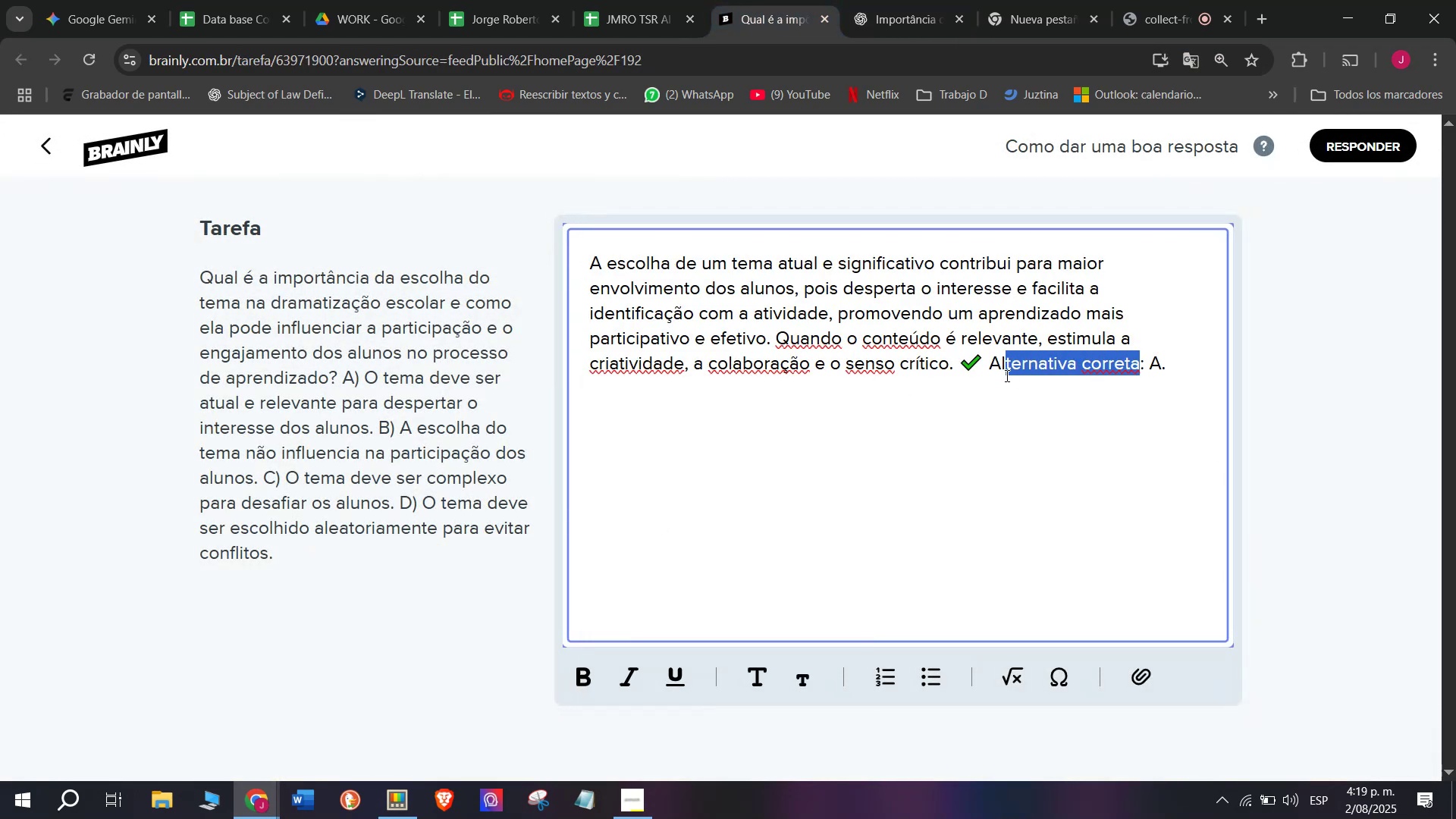 
key(Meta+MetaLeft)
 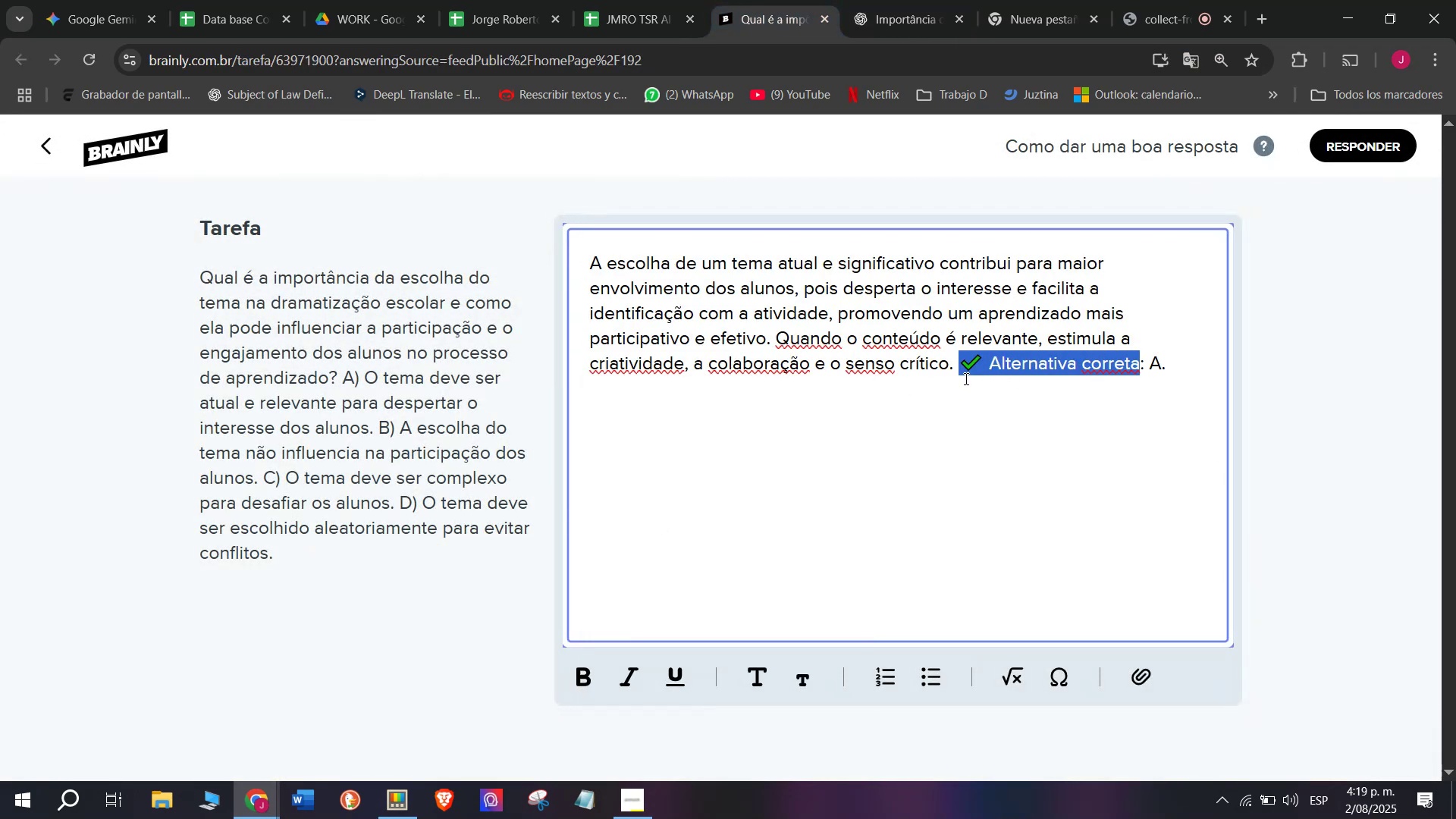 
key(Meta+V)
 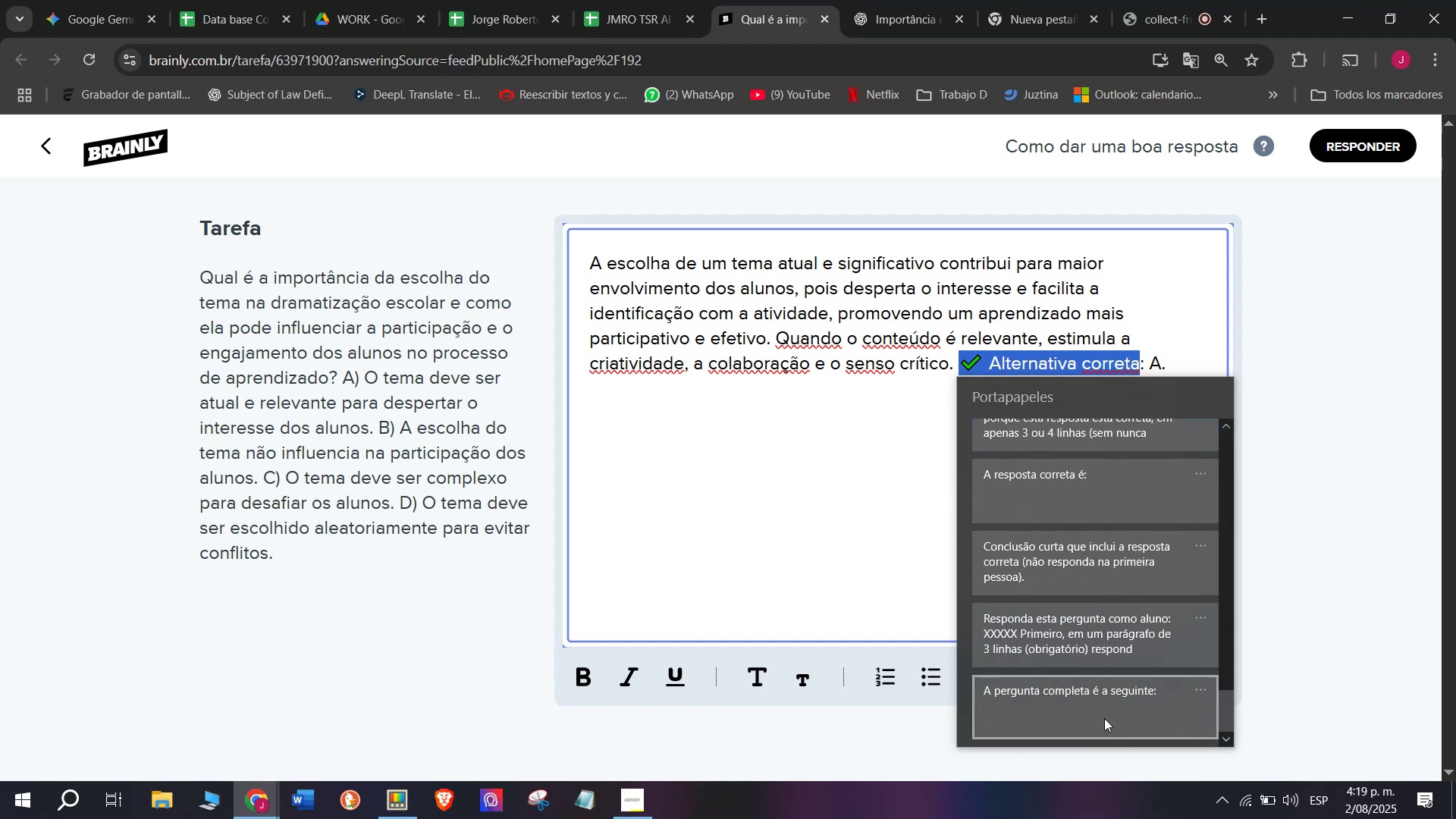 
key(Control+ControlLeft)
 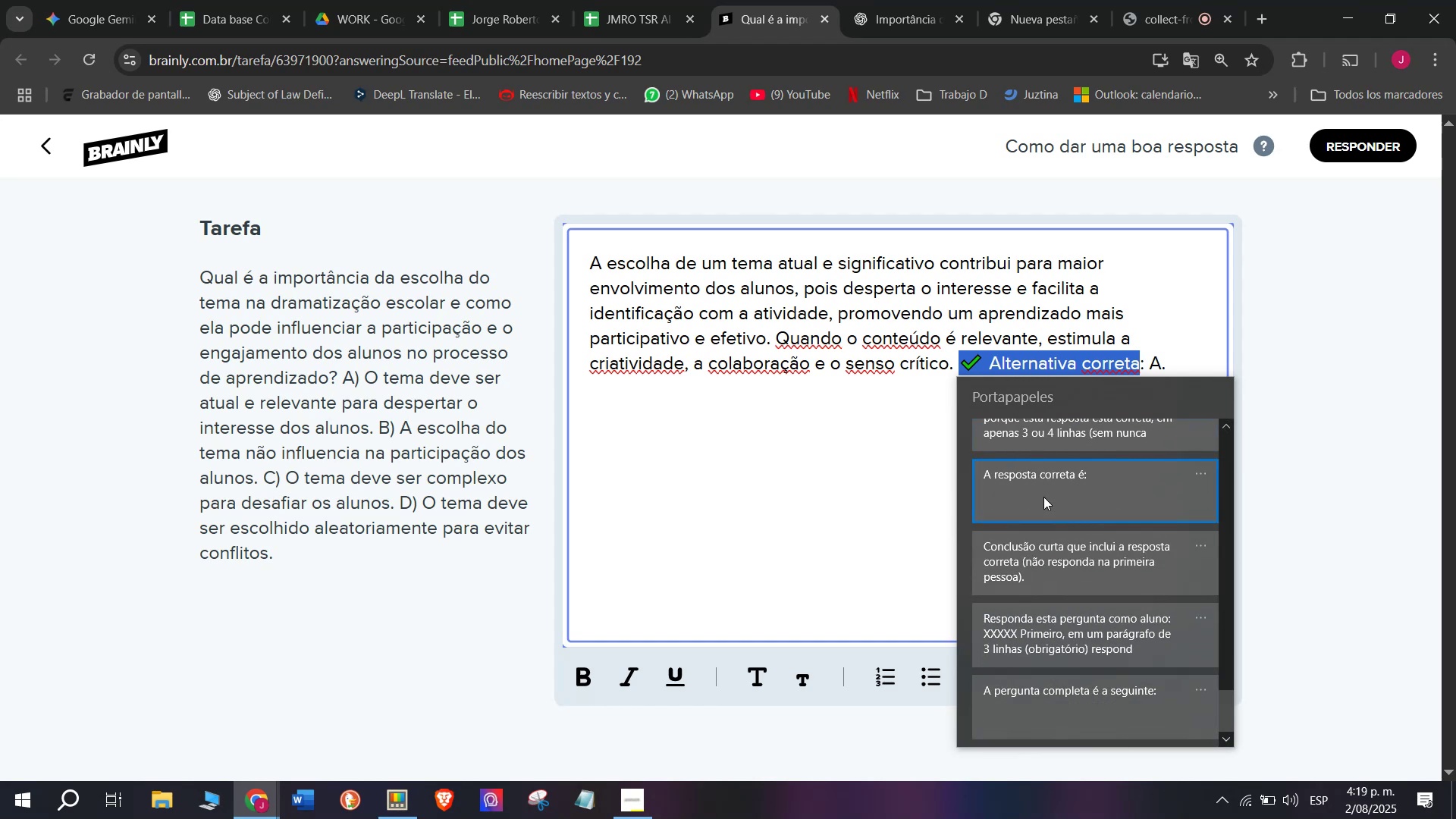 
key(Control+V)
 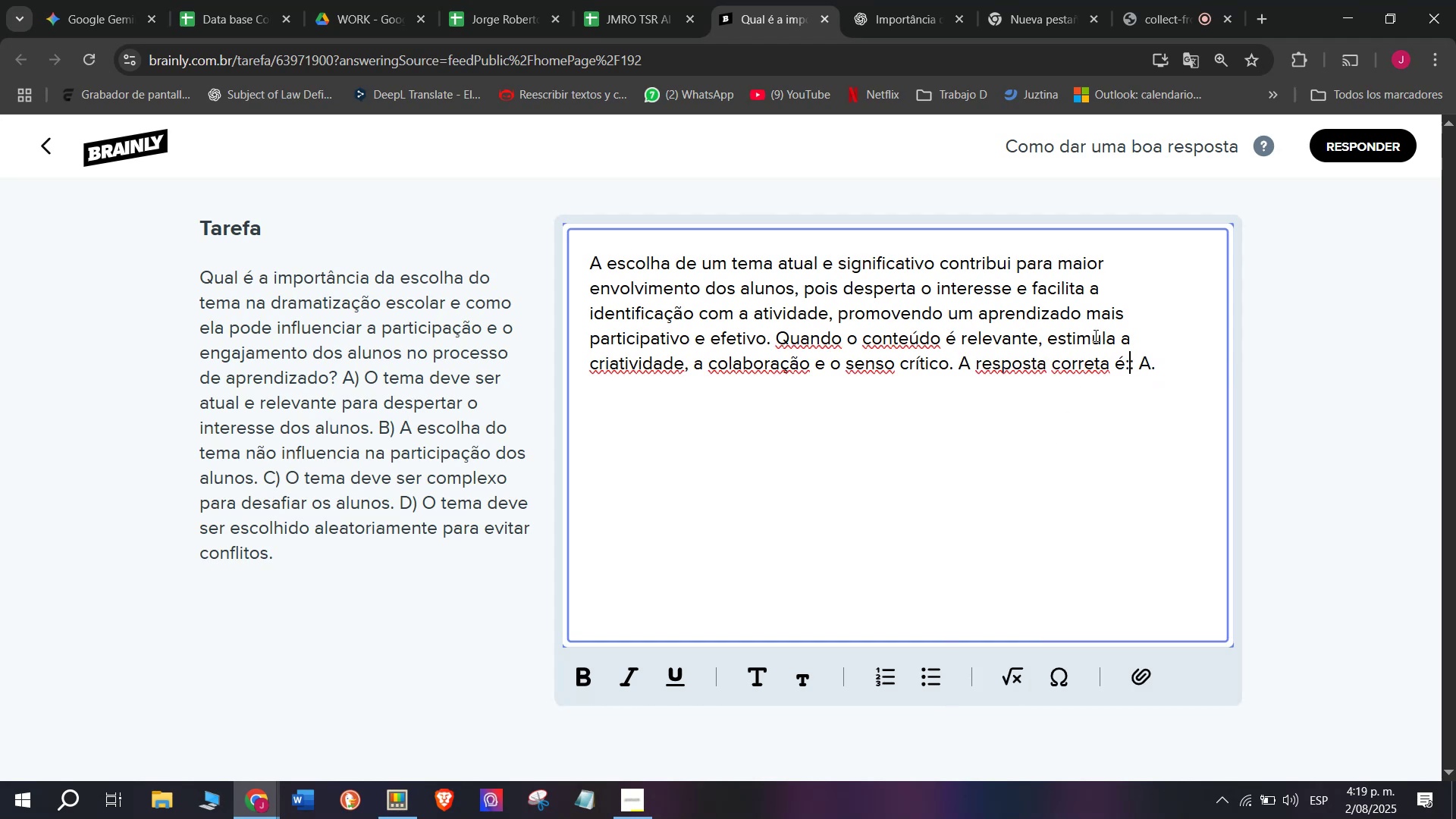 
key(Backspace)
 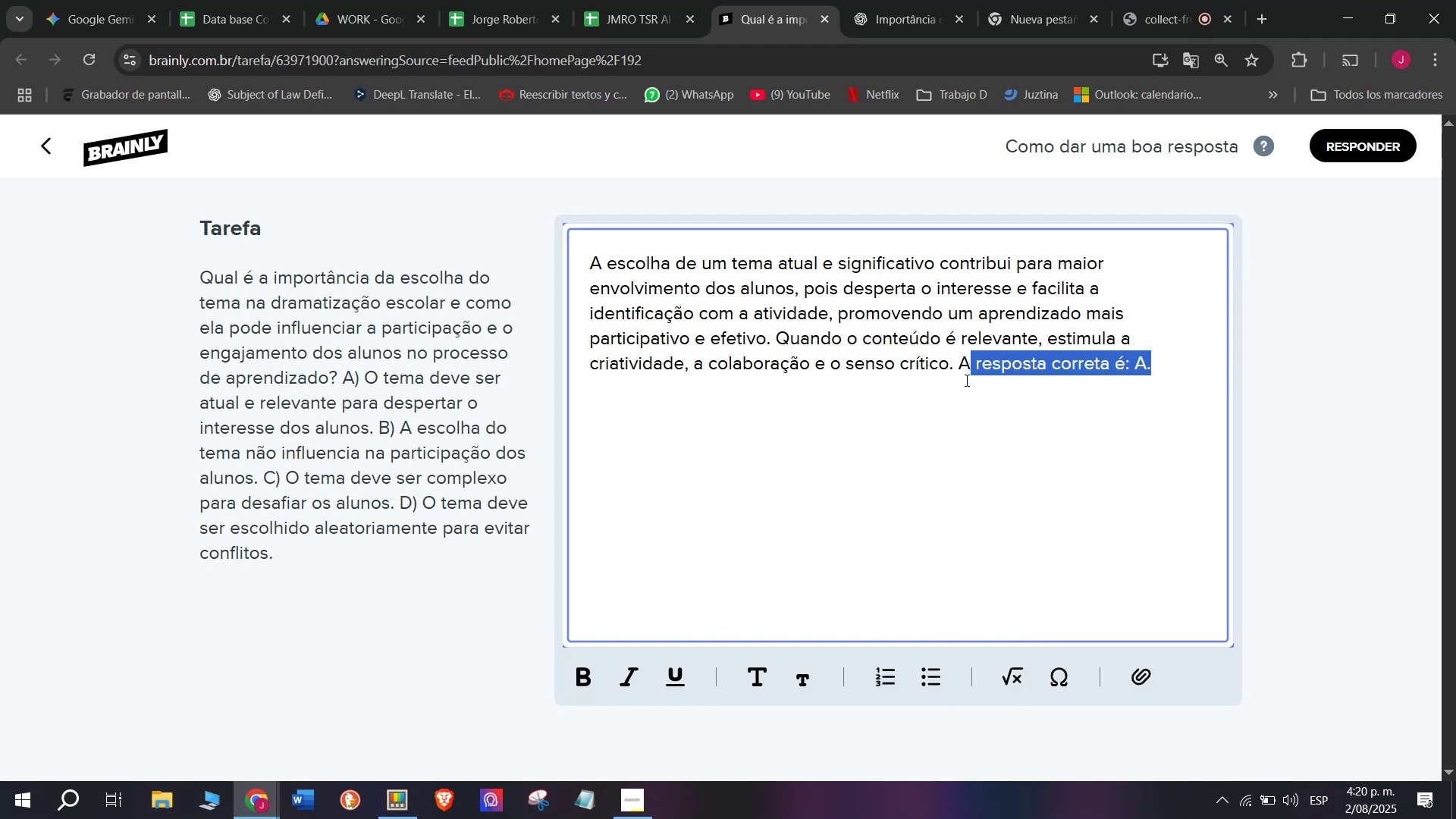 
key(Control+B)
 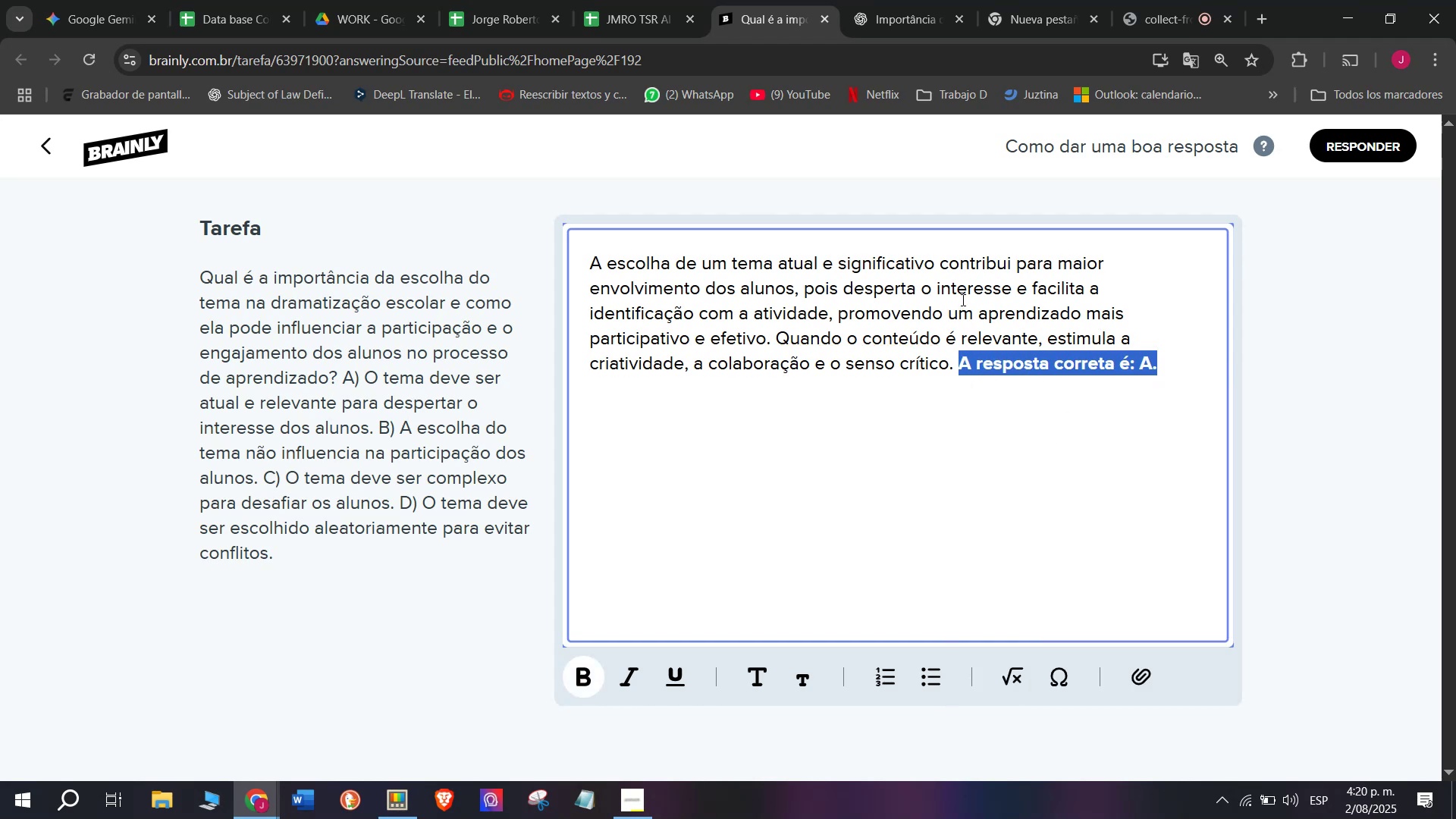 
left_click([962, 300])
 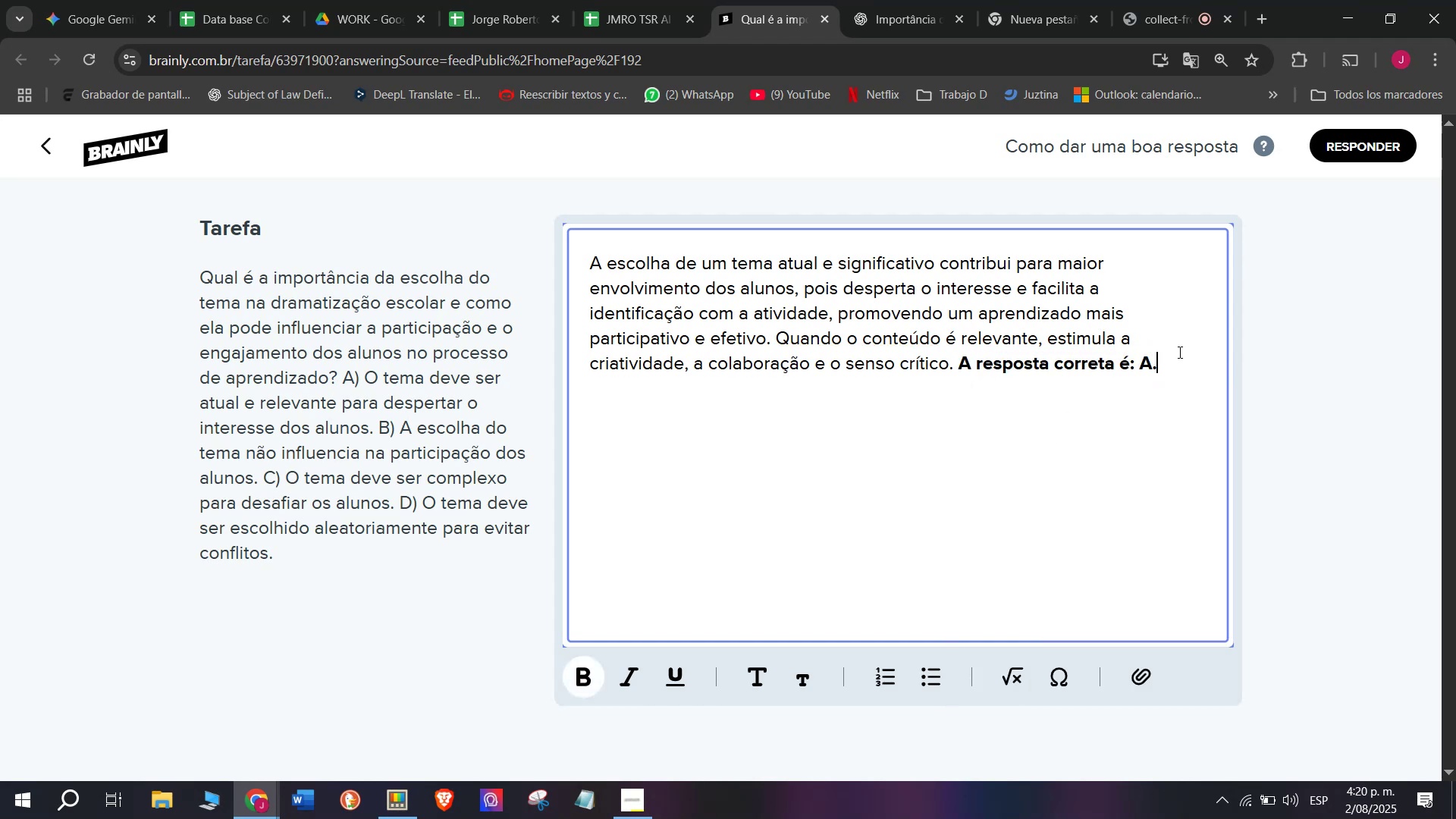 
key(Enter)
 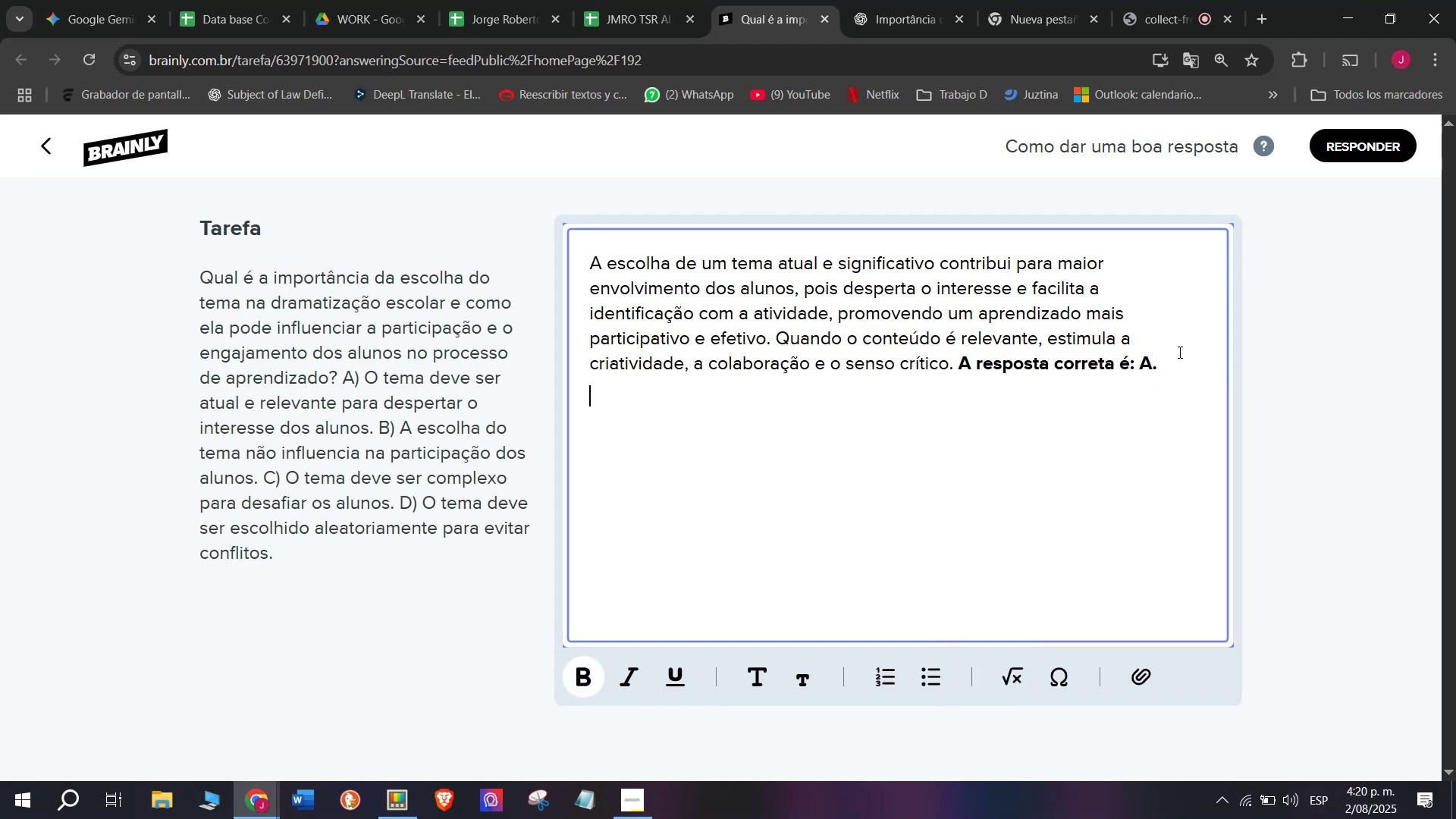 
key(Enter)
 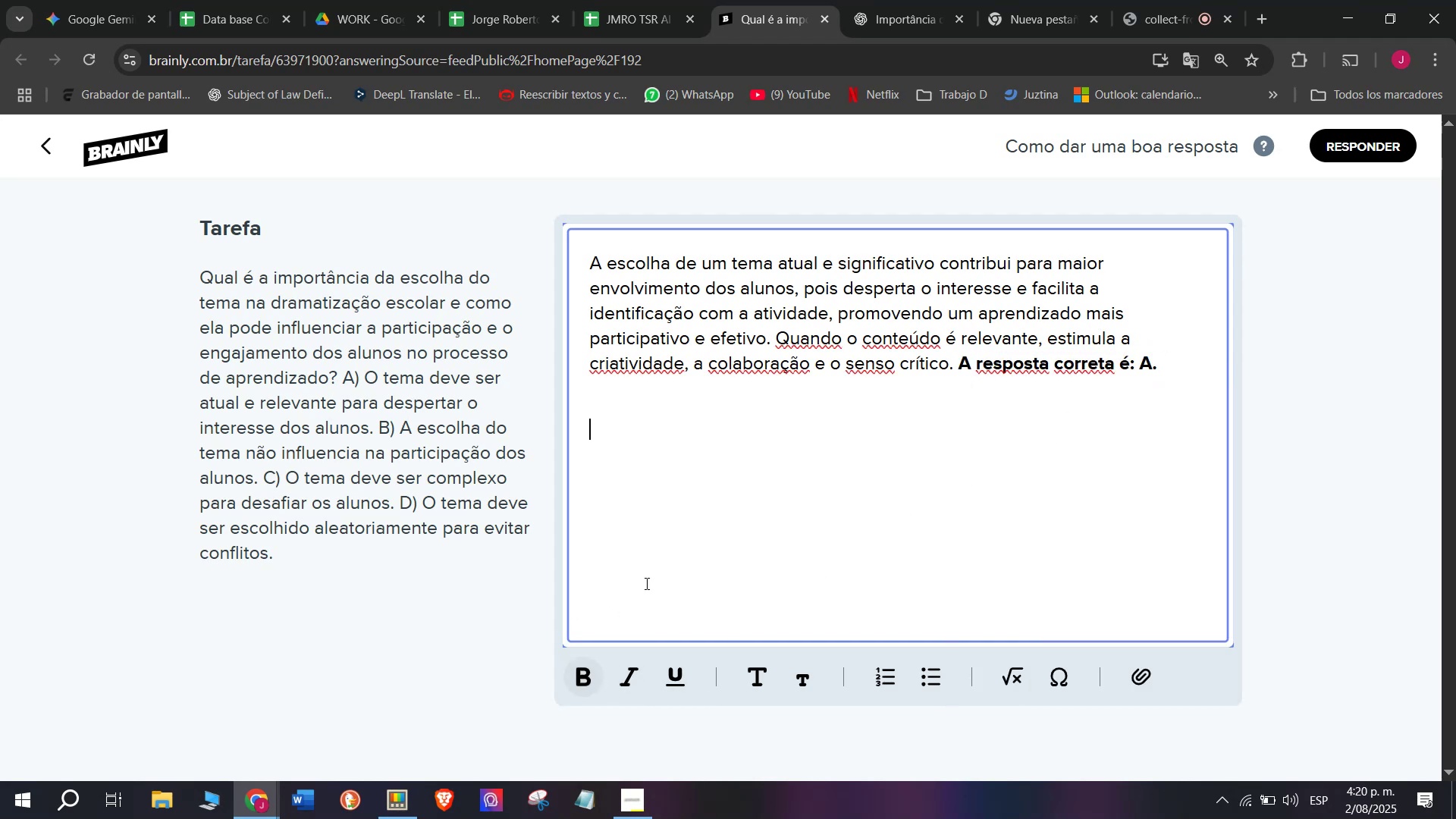 
key(Meta+V)
 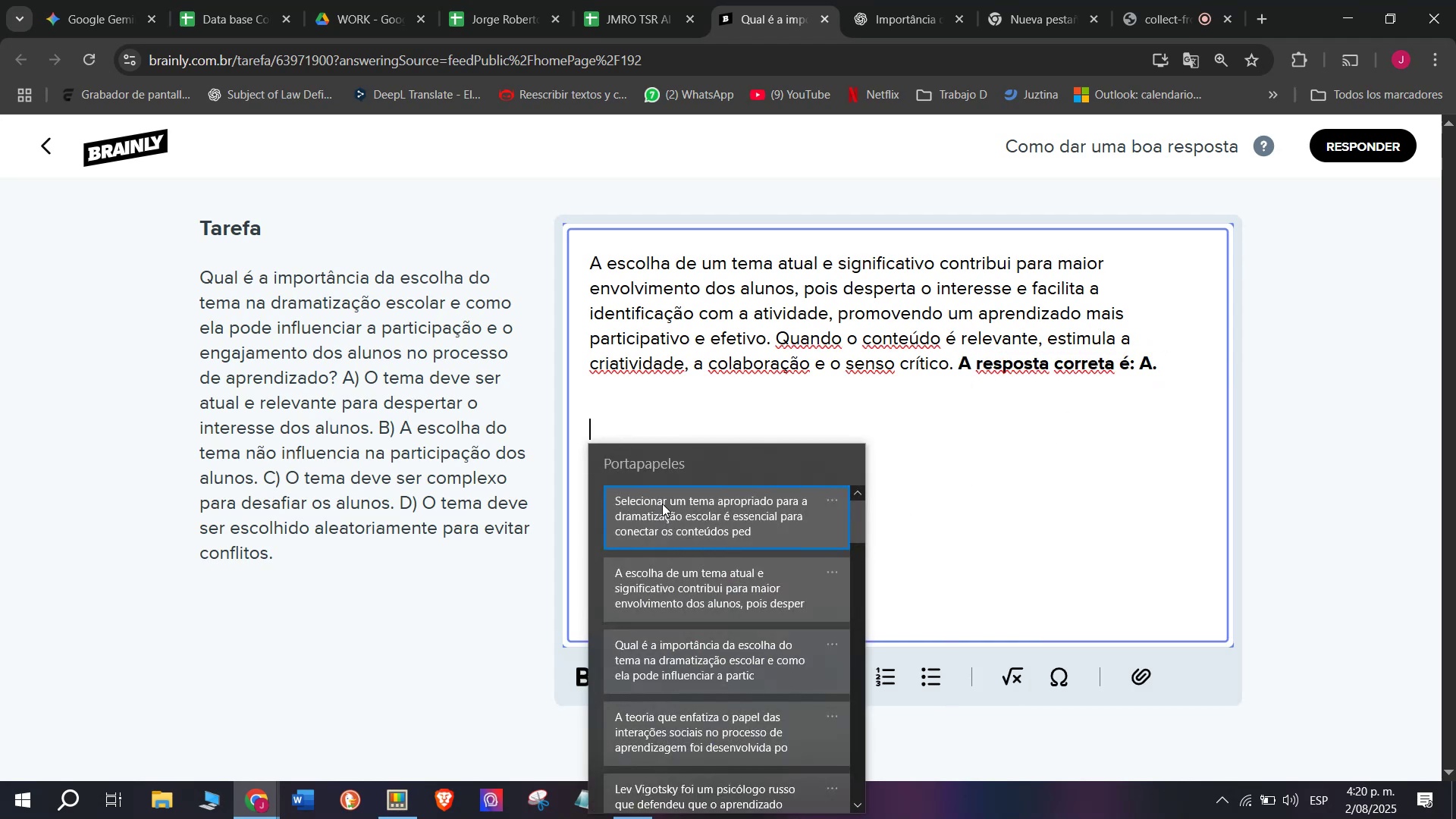 
left_click([659, 516])
 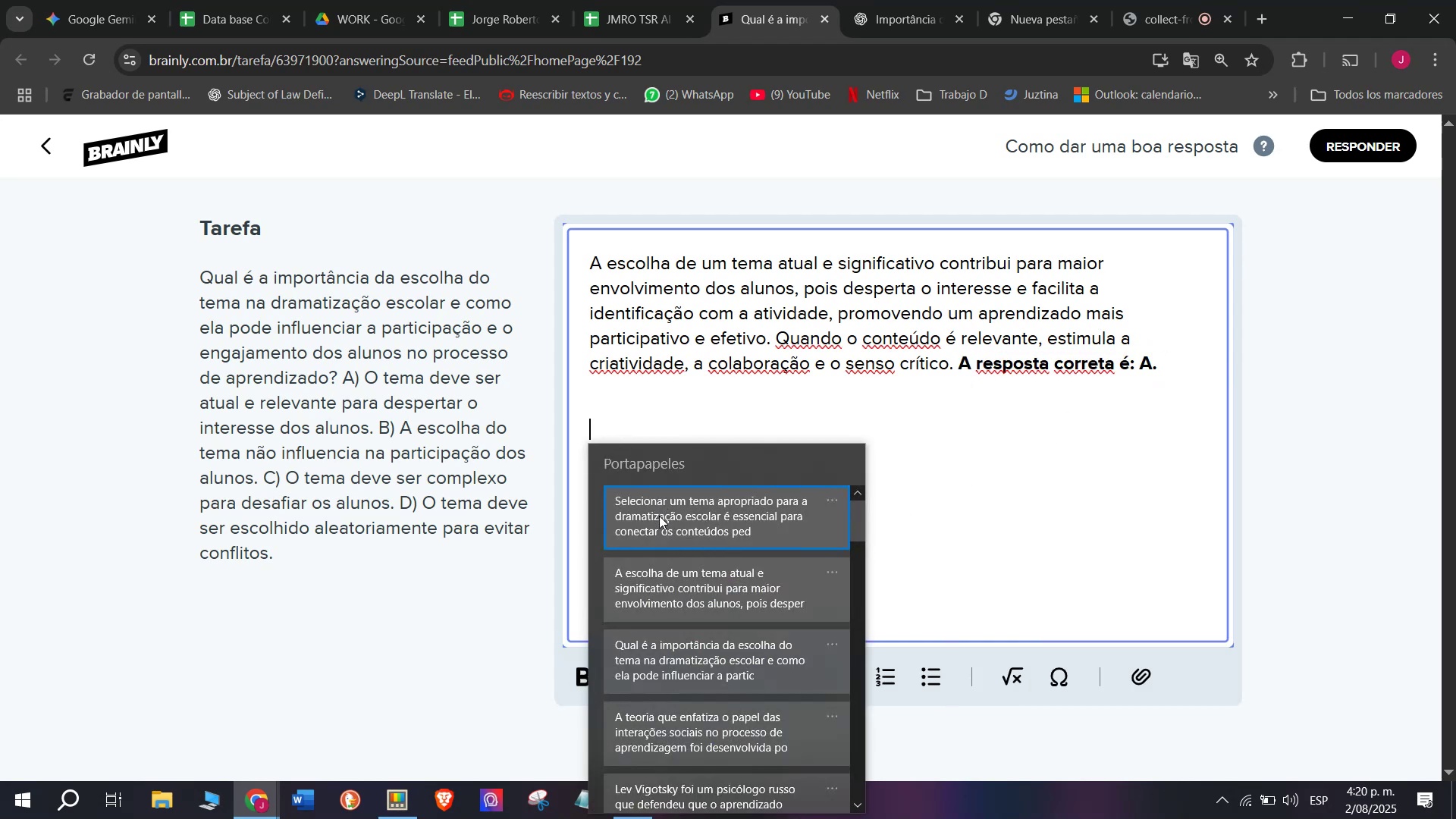 
key(Control+ControlLeft)
 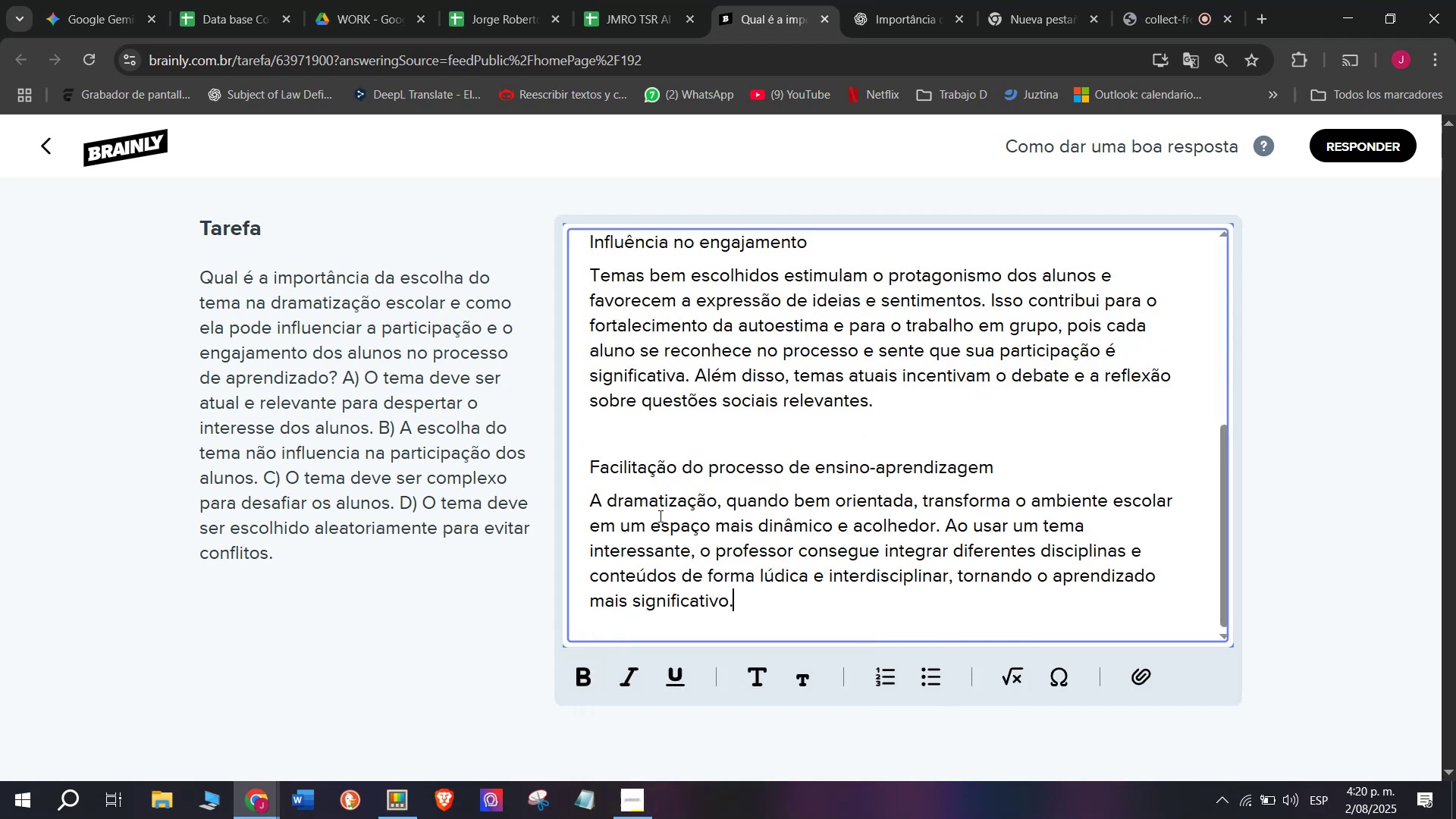 
key(Control+V)
 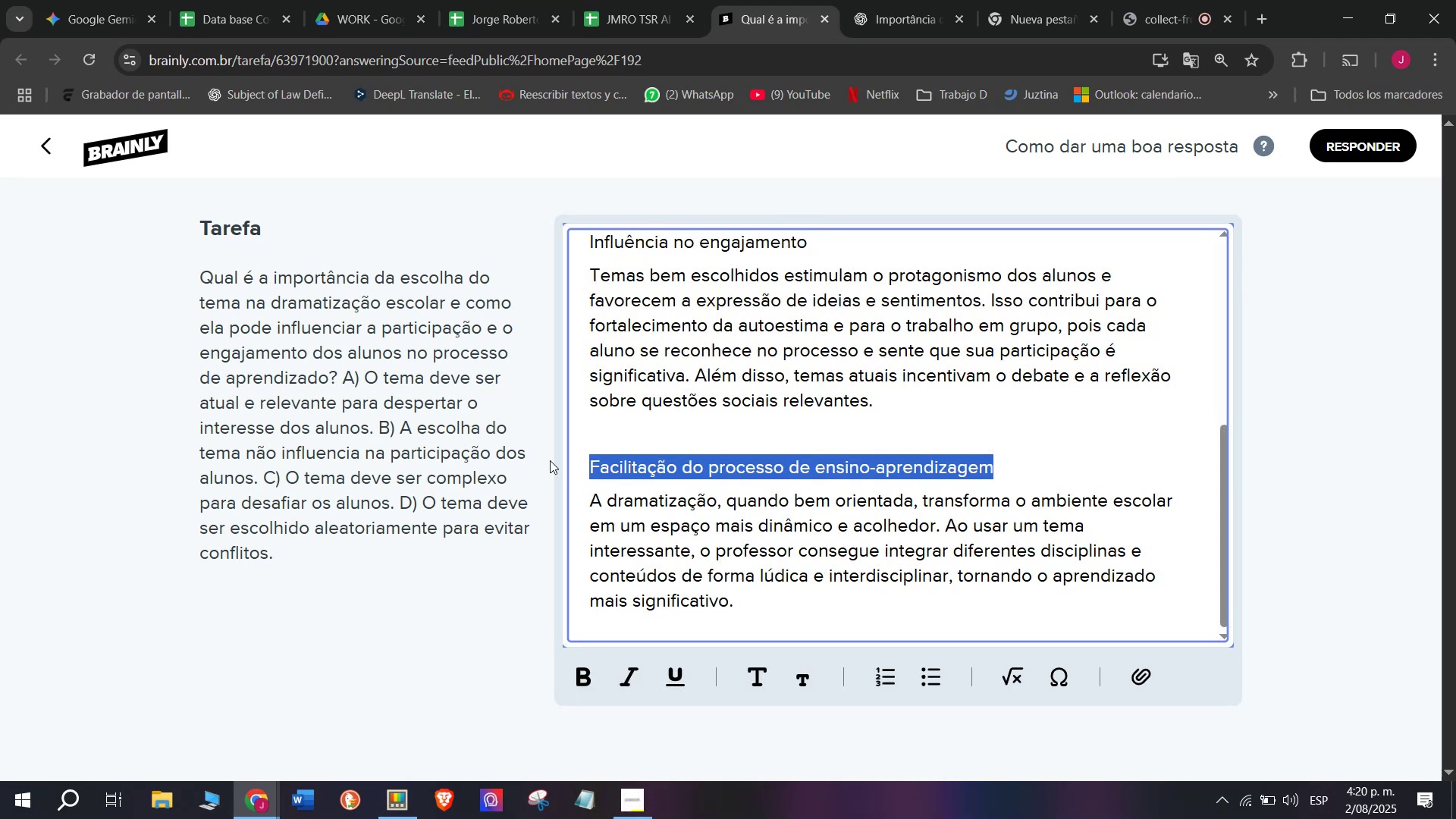 
key(Backspace)
 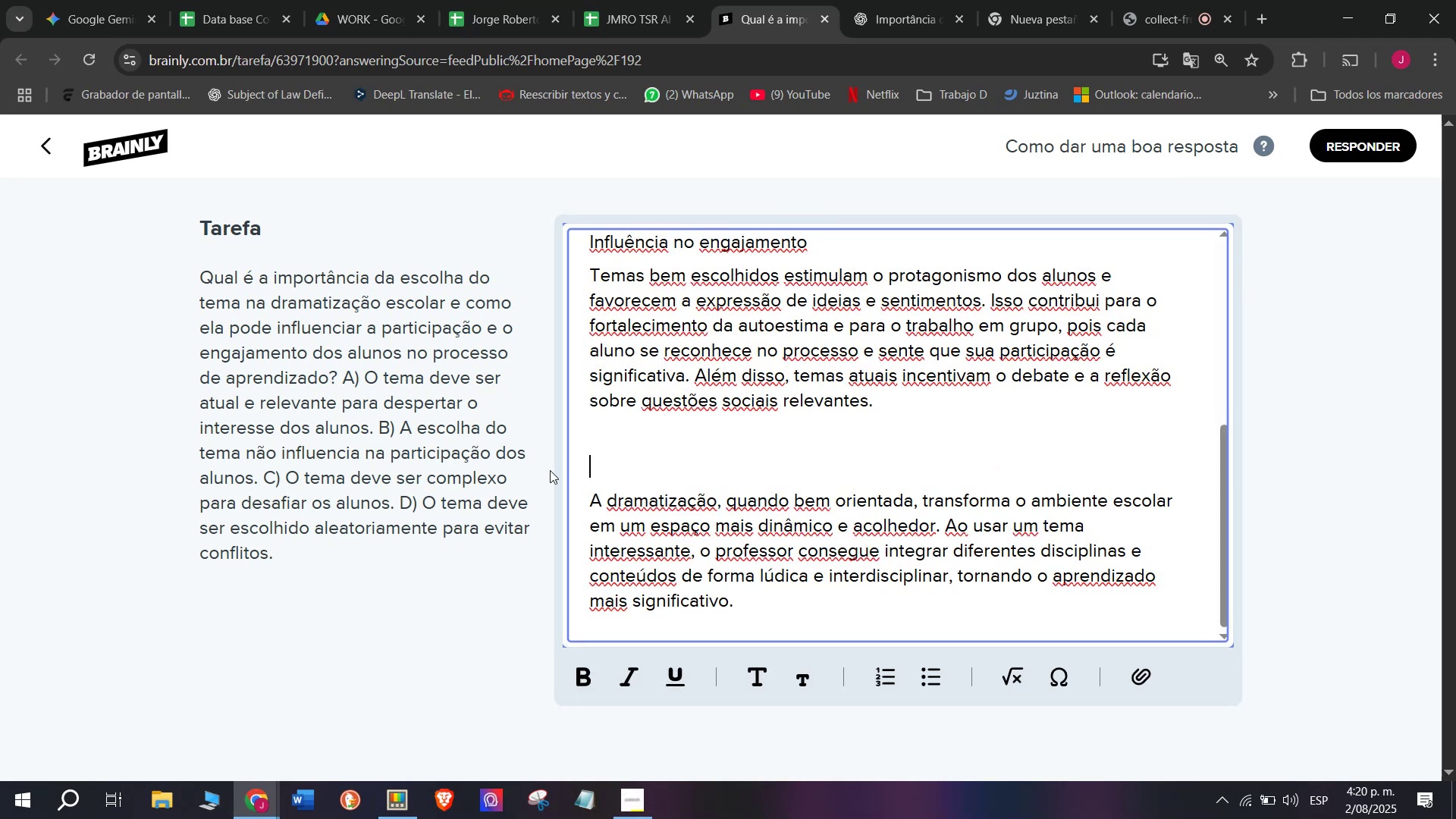 
key(Backspace)
 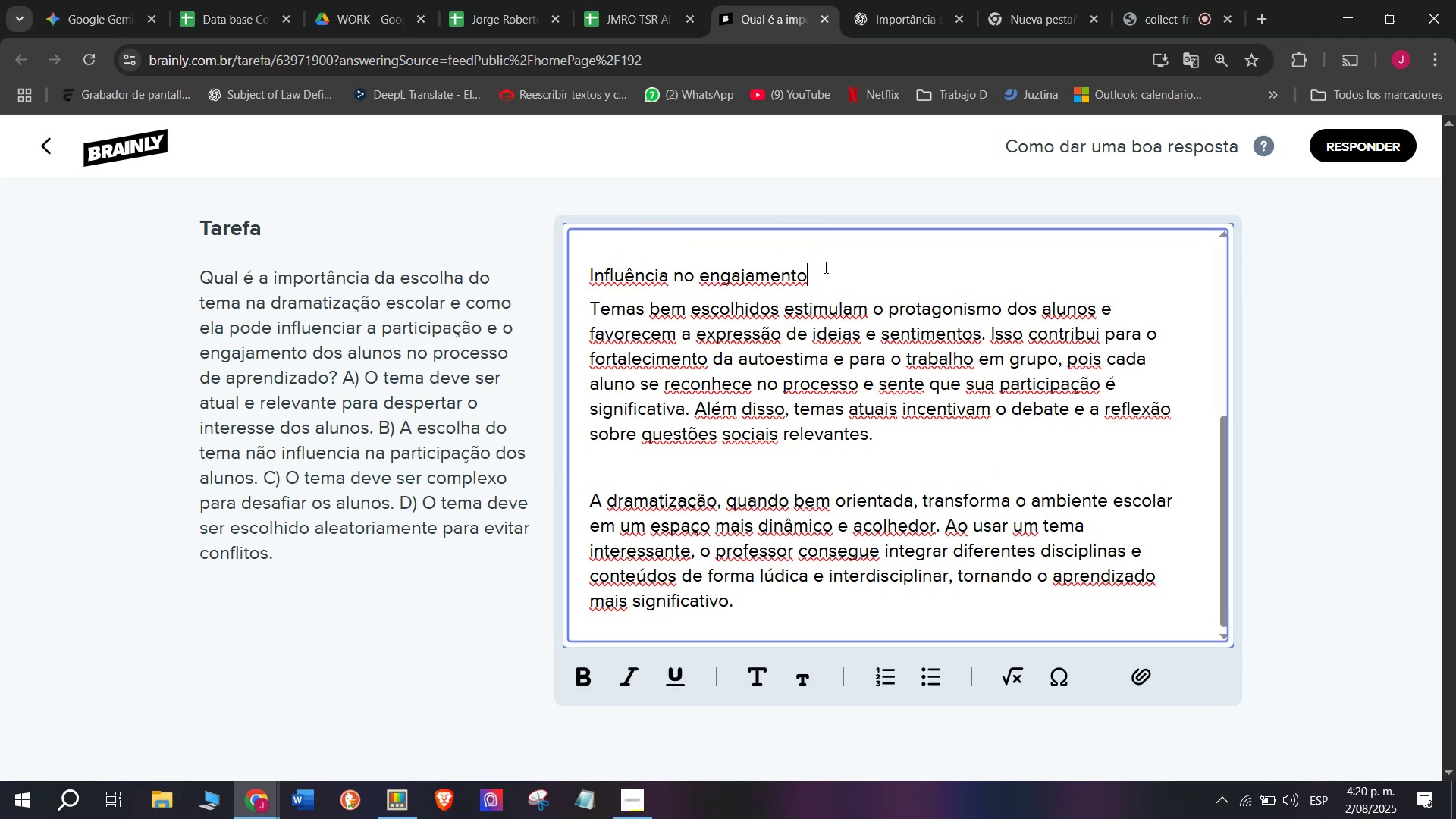 
key(Backspace)
 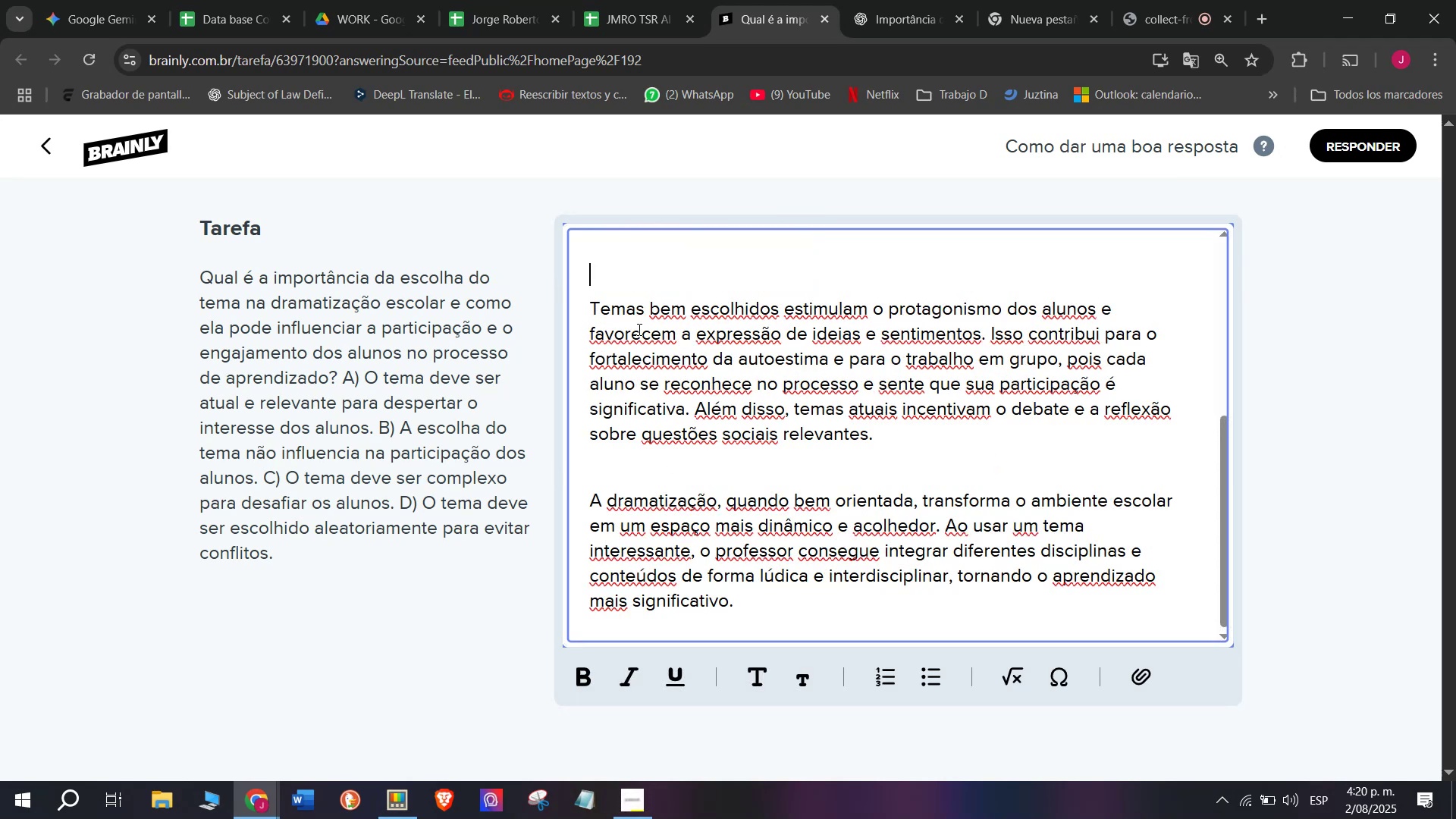 
key(Backspace)
 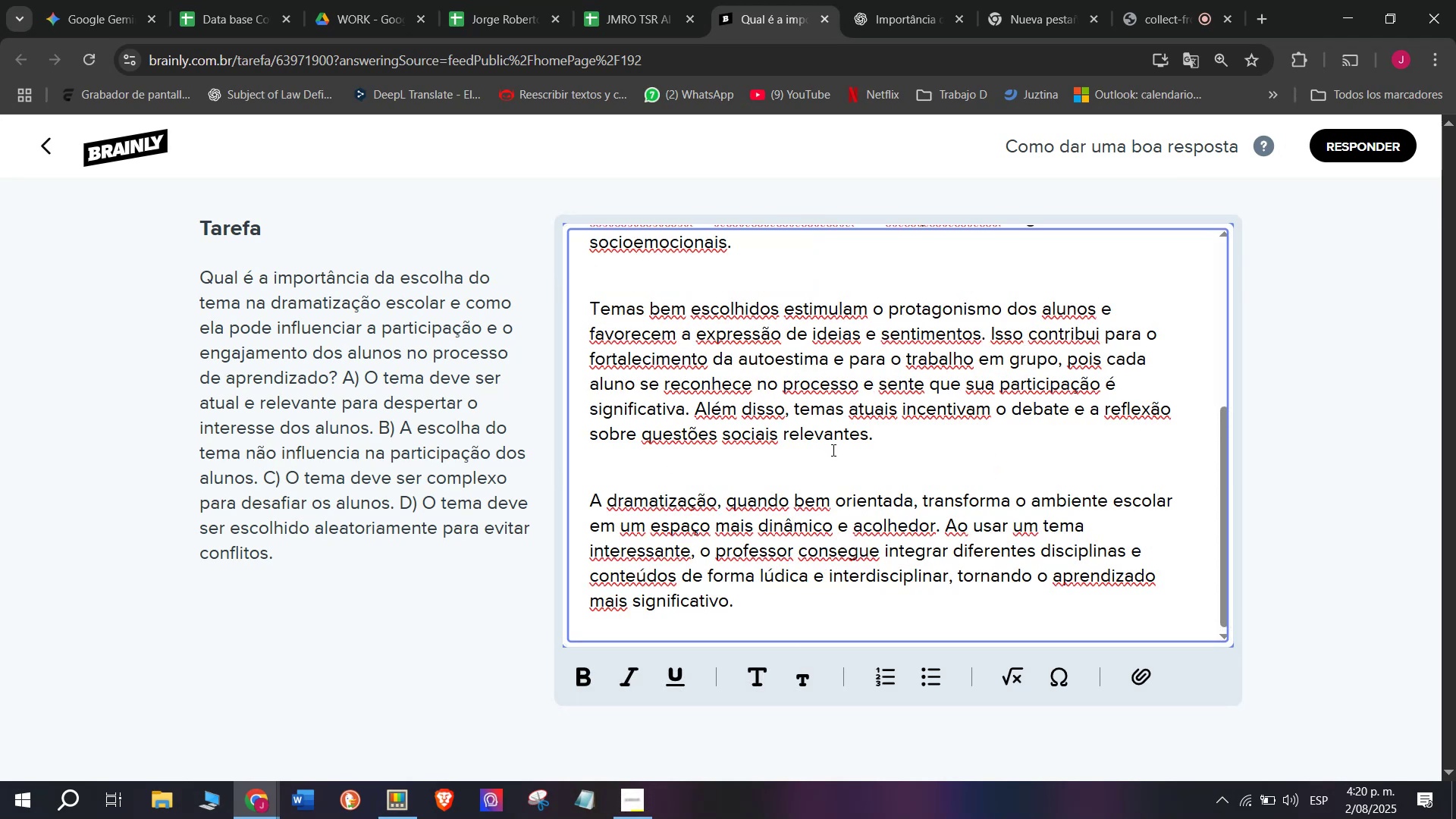 
scroll: coordinate [832, 449], scroll_direction: down, amount: 1.0
 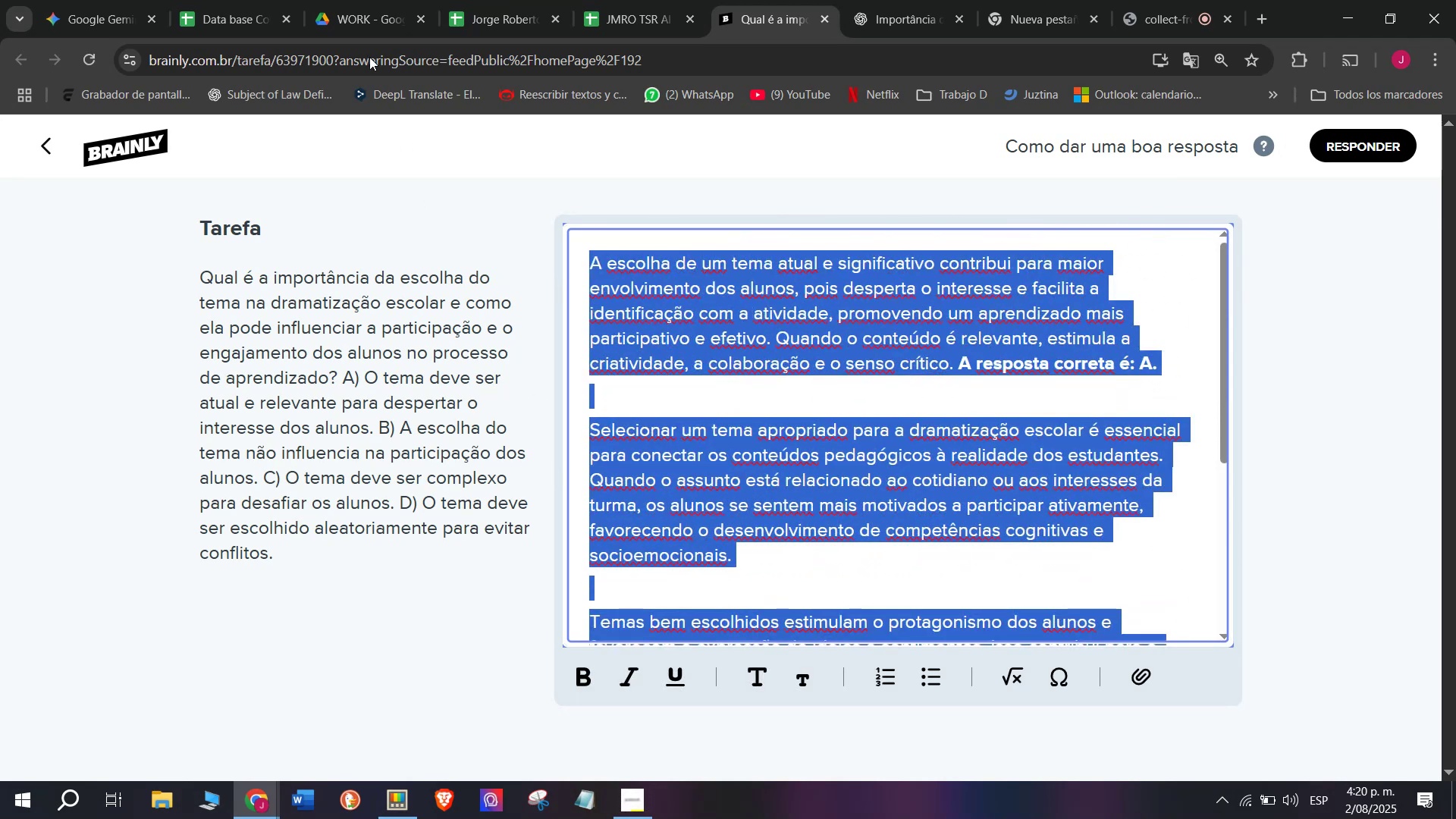 
key(Control+C)
 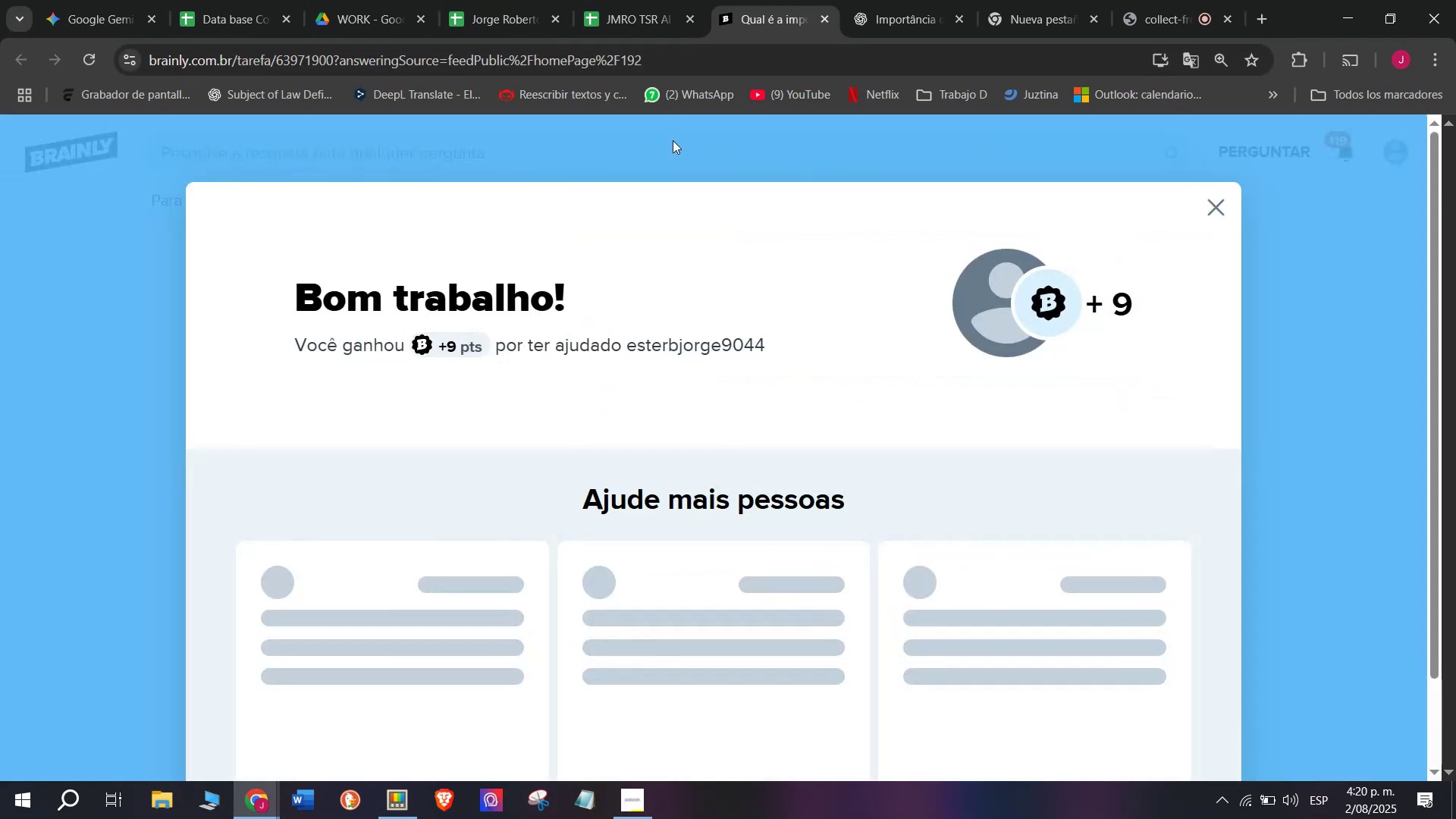 
left_click([651, 10])
 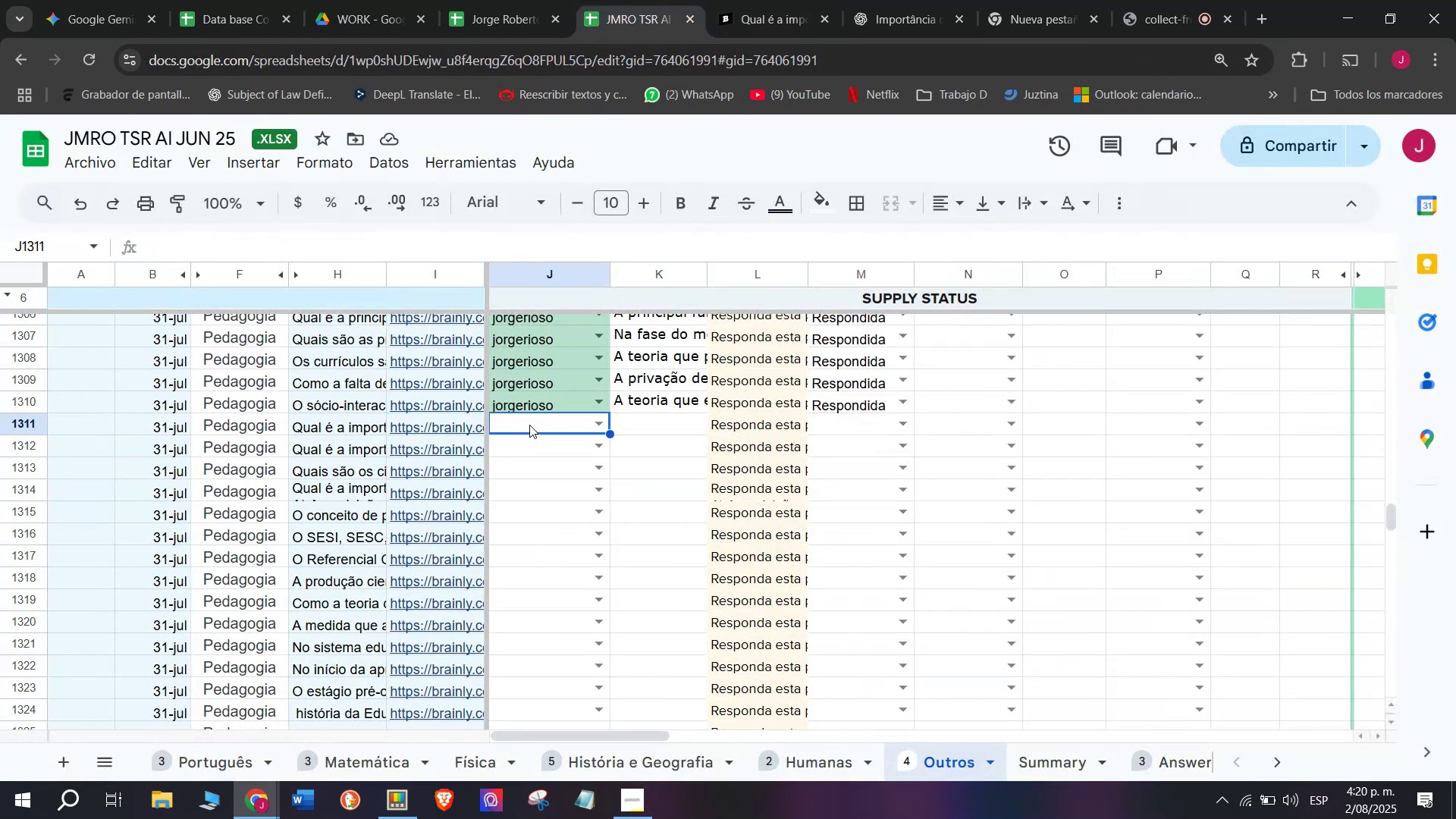 
key(J)
 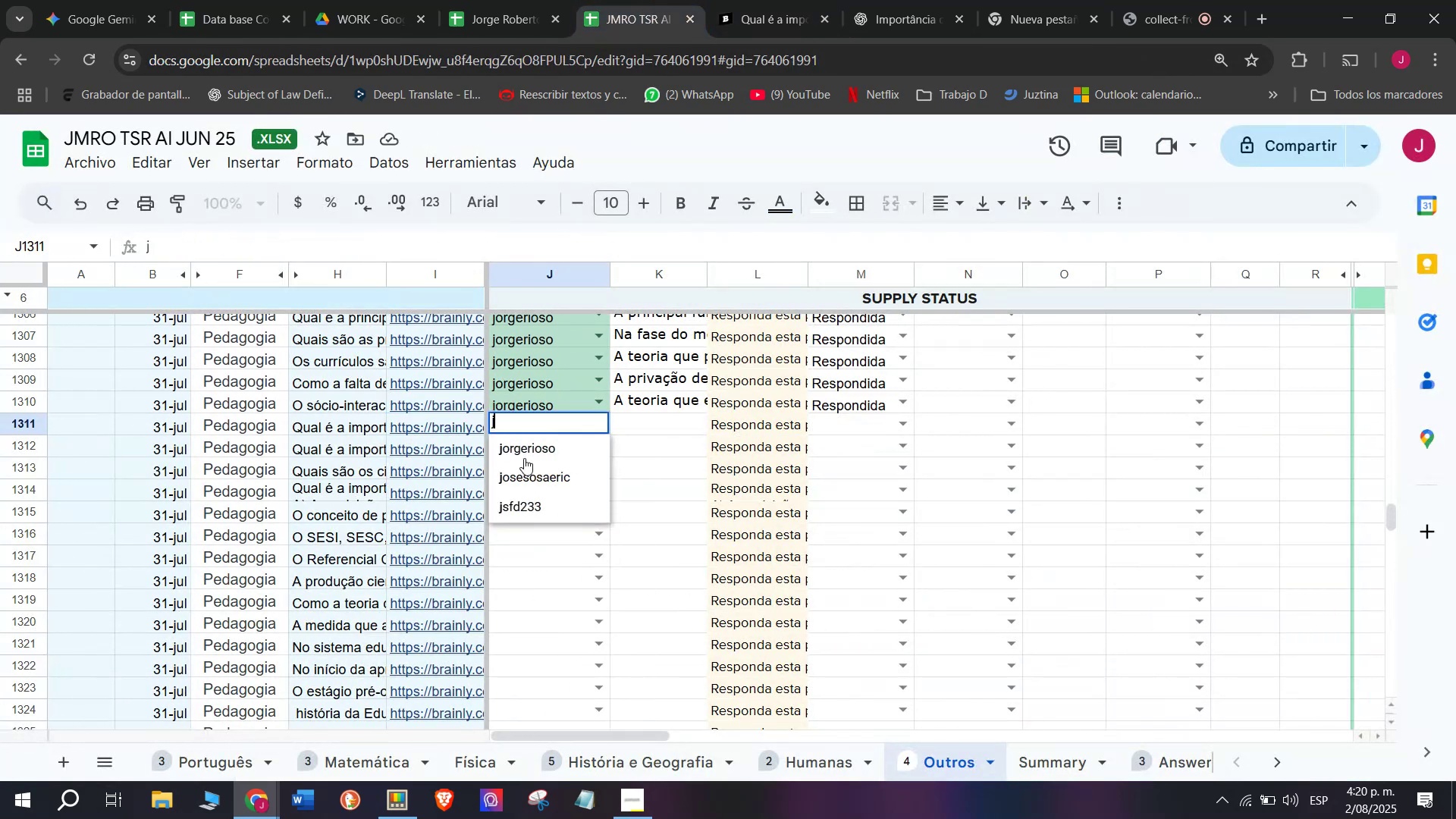 
left_click([524, 457])
 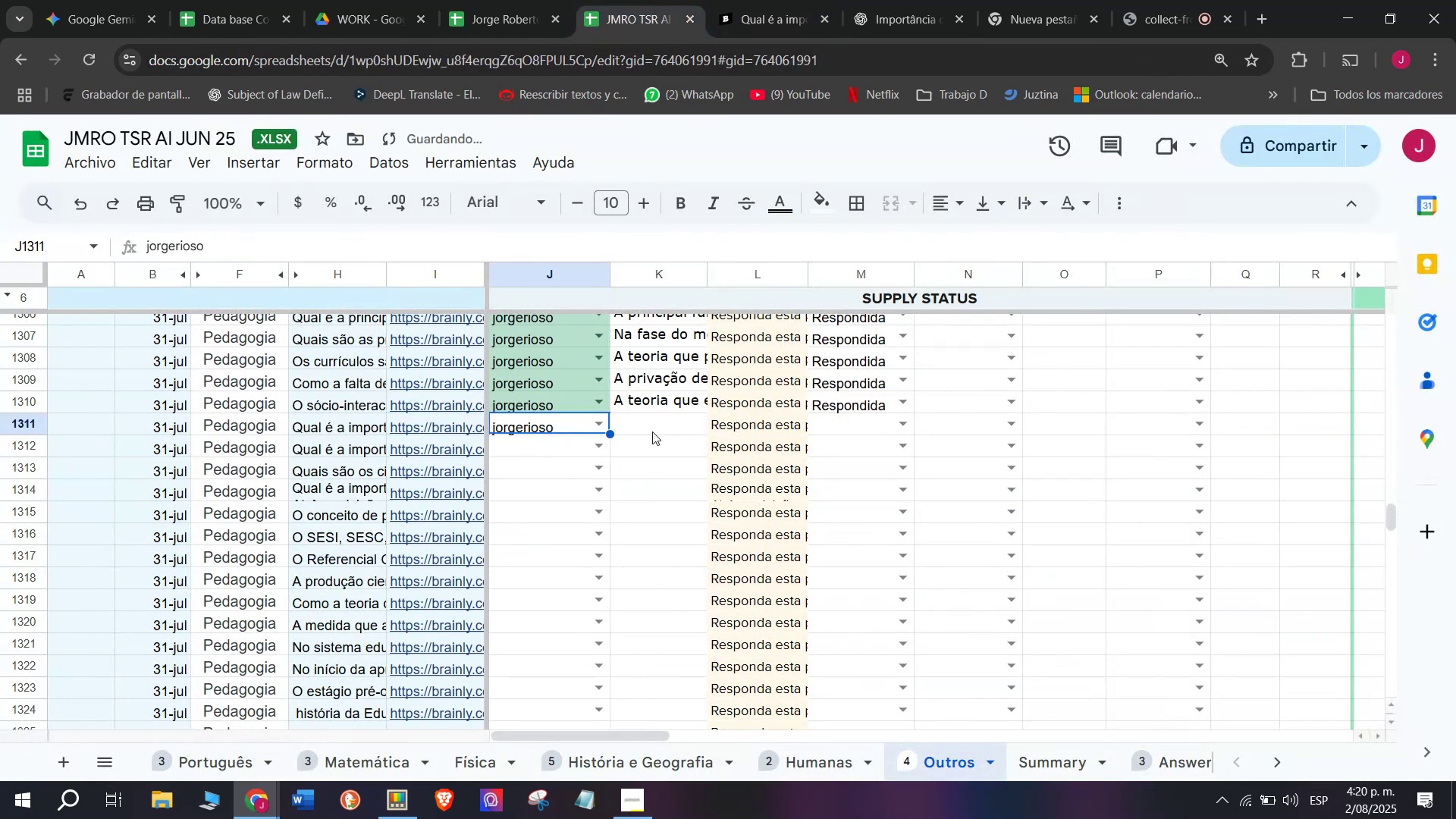 
double_click([652, 431])
 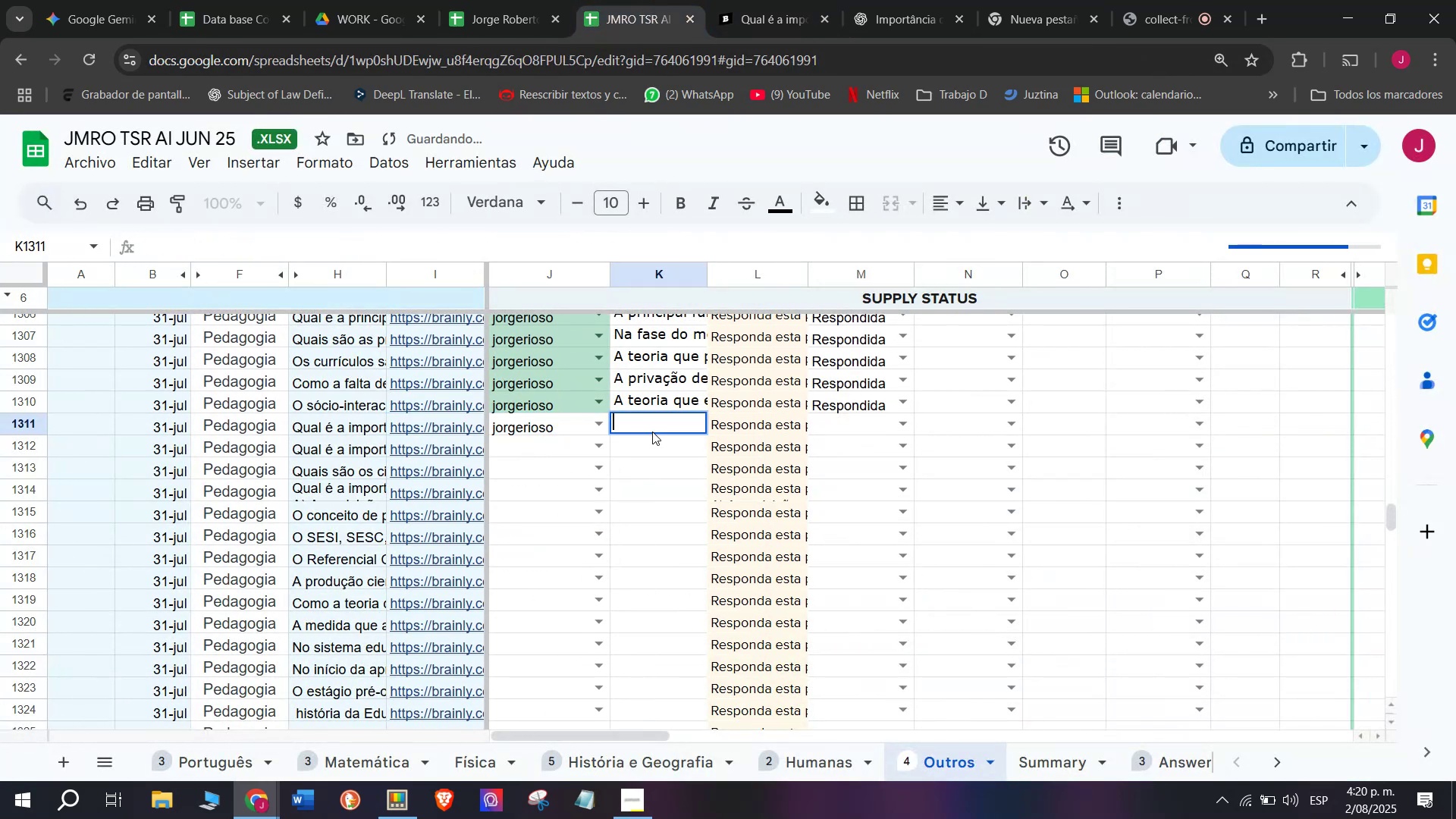 
key(Control+V)
 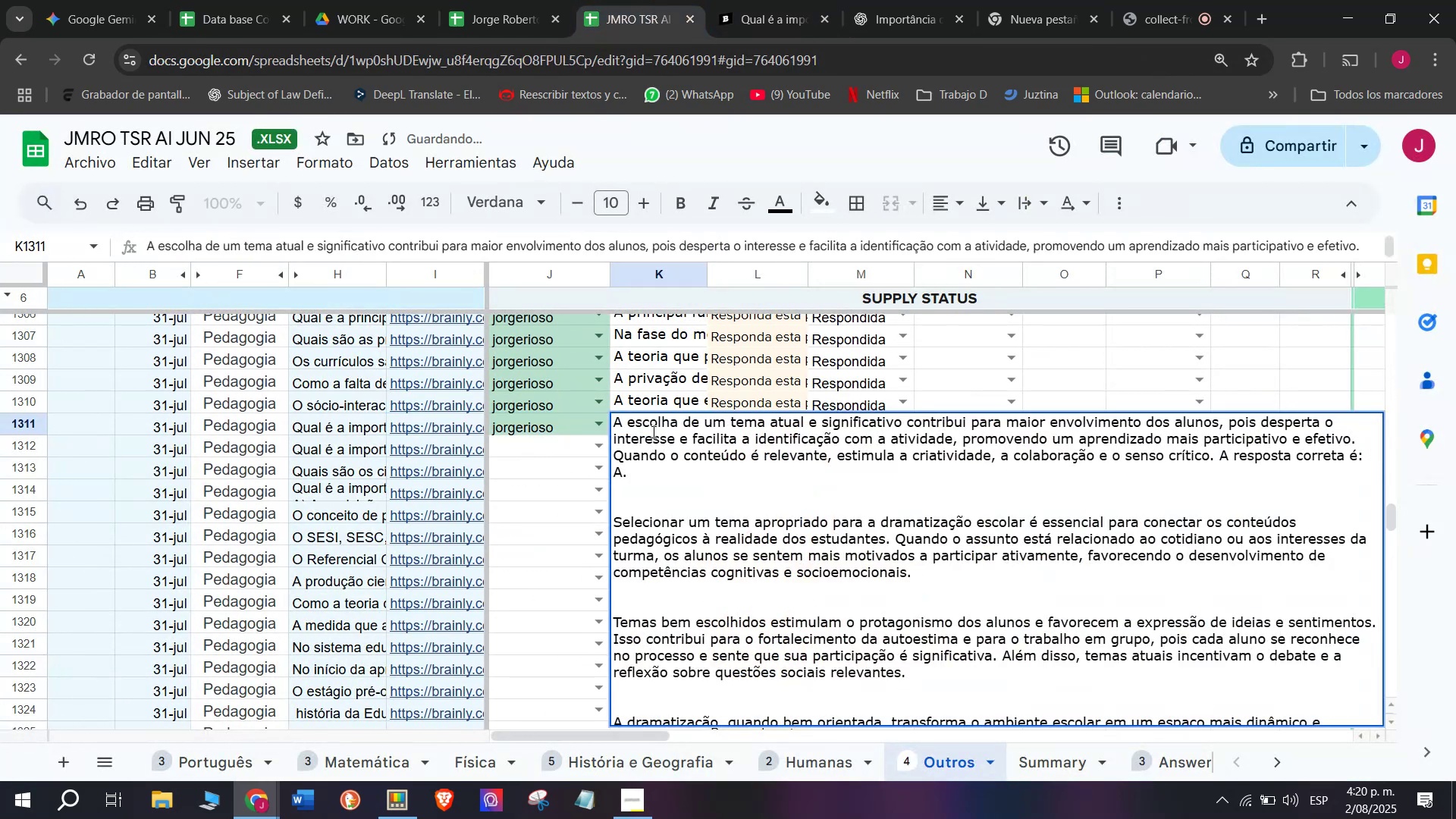 
key(Enter)
 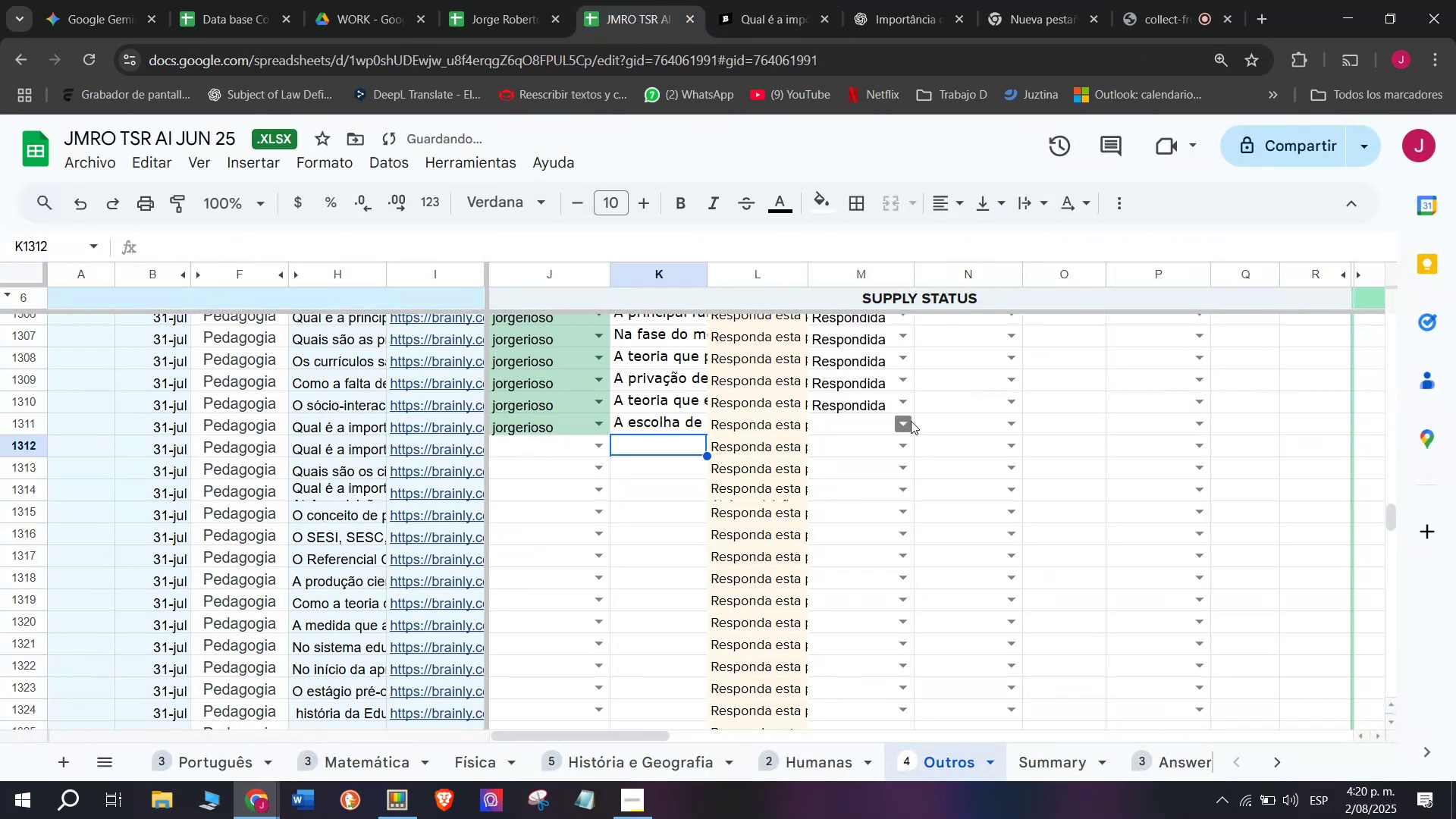 
left_click([910, 421])
 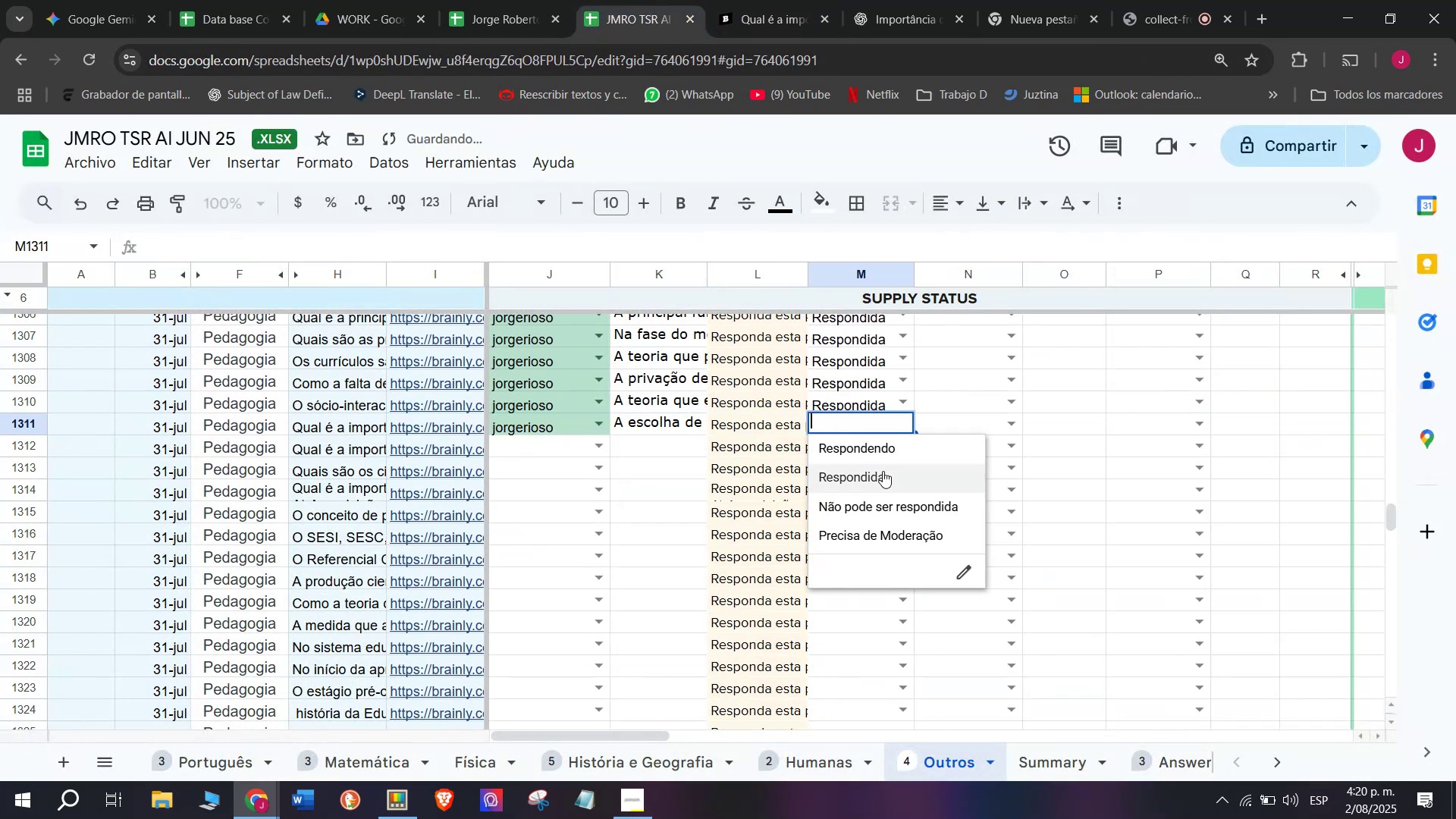 
left_click([881, 473])
 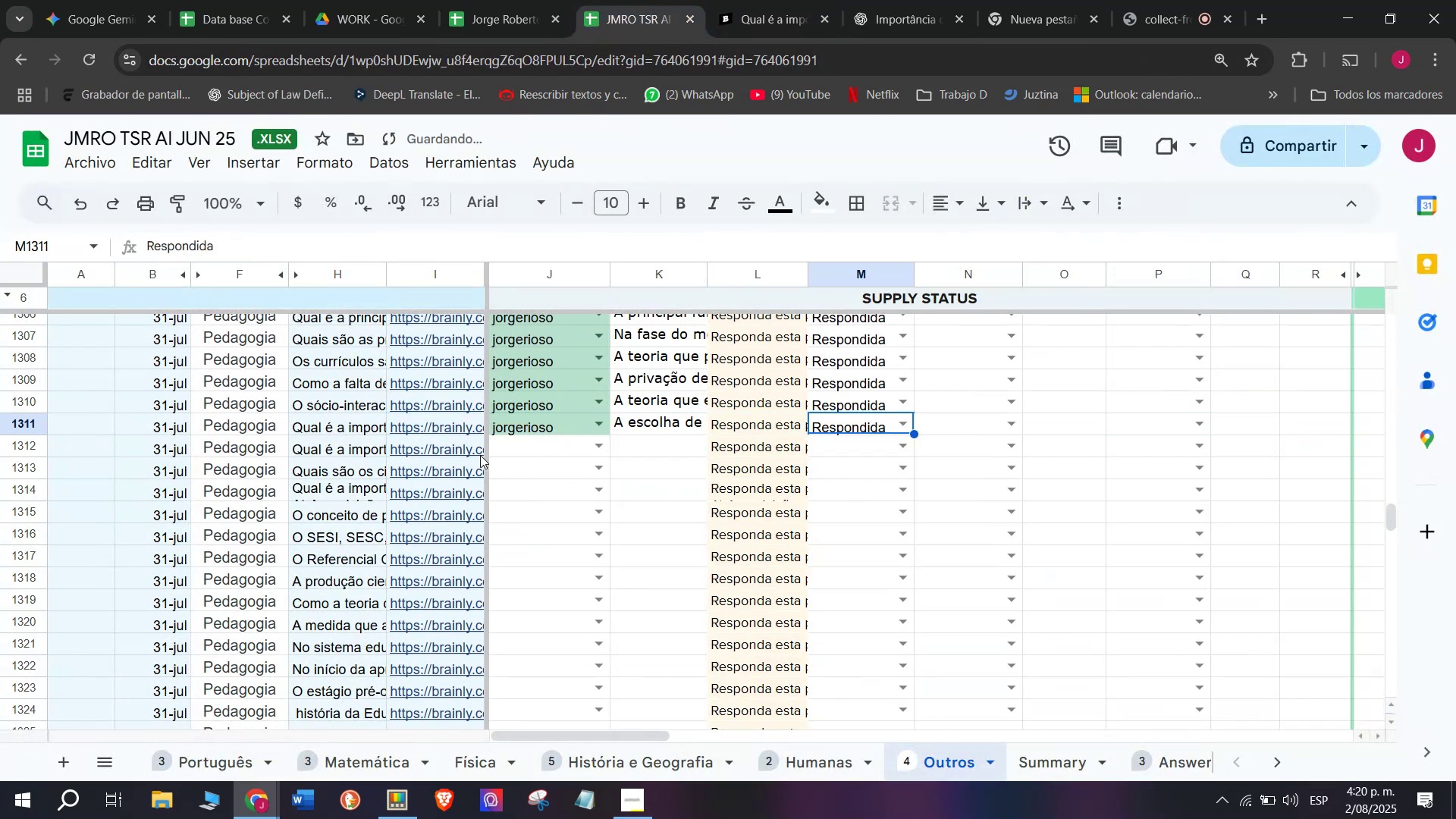 
left_click([468, 449])
 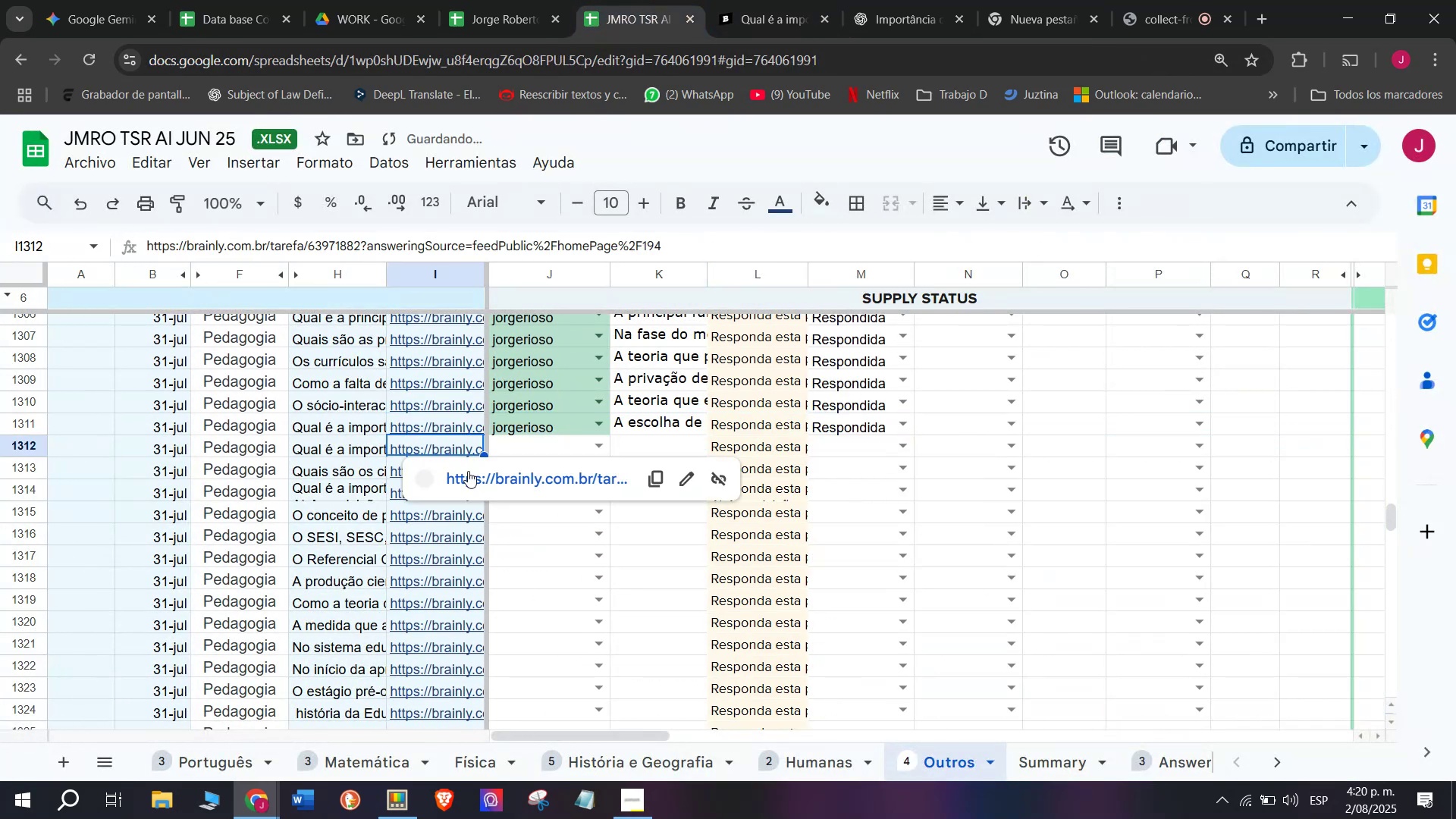 
left_click([468, 471])
 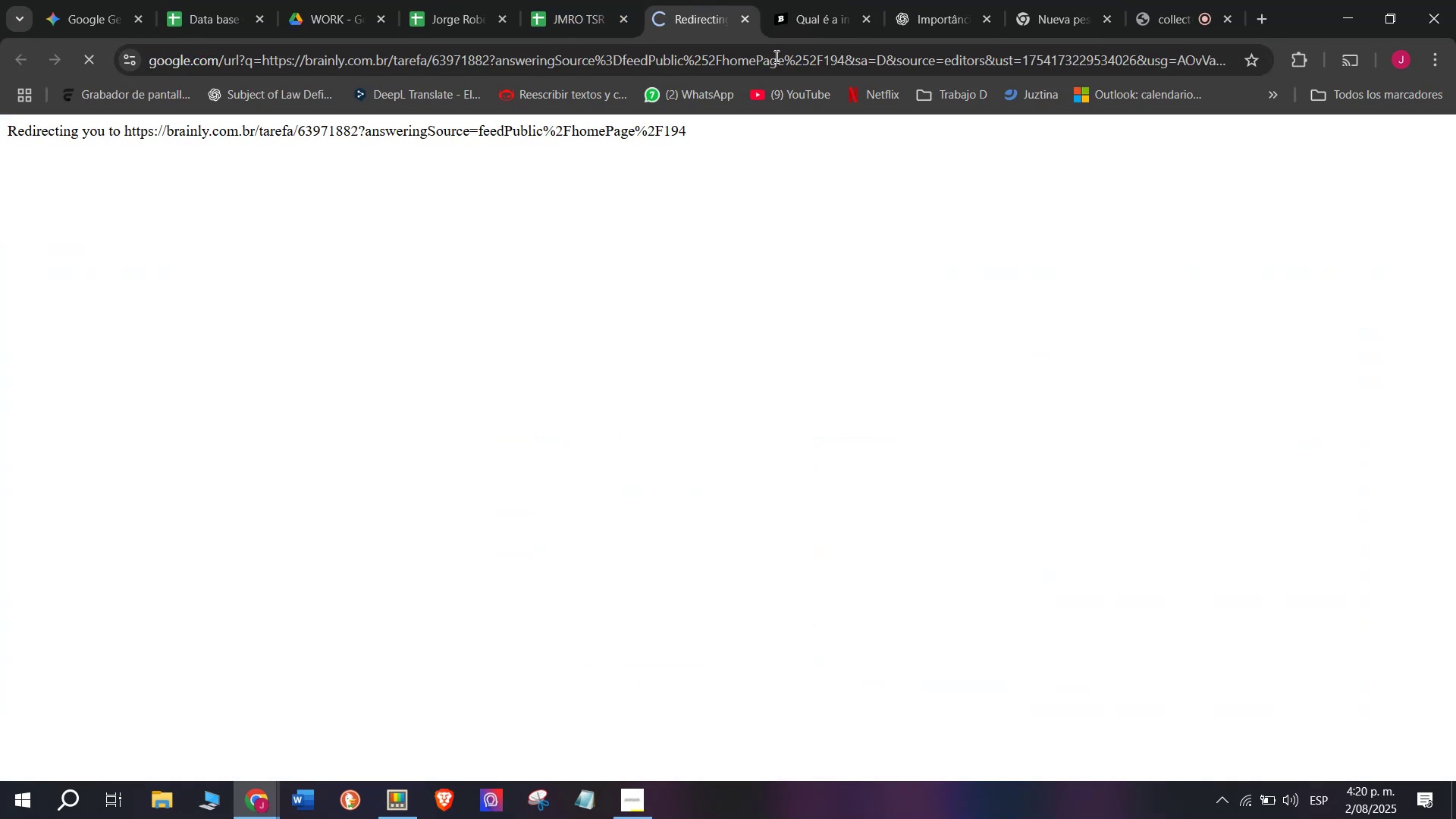 
left_click([811, 0])
 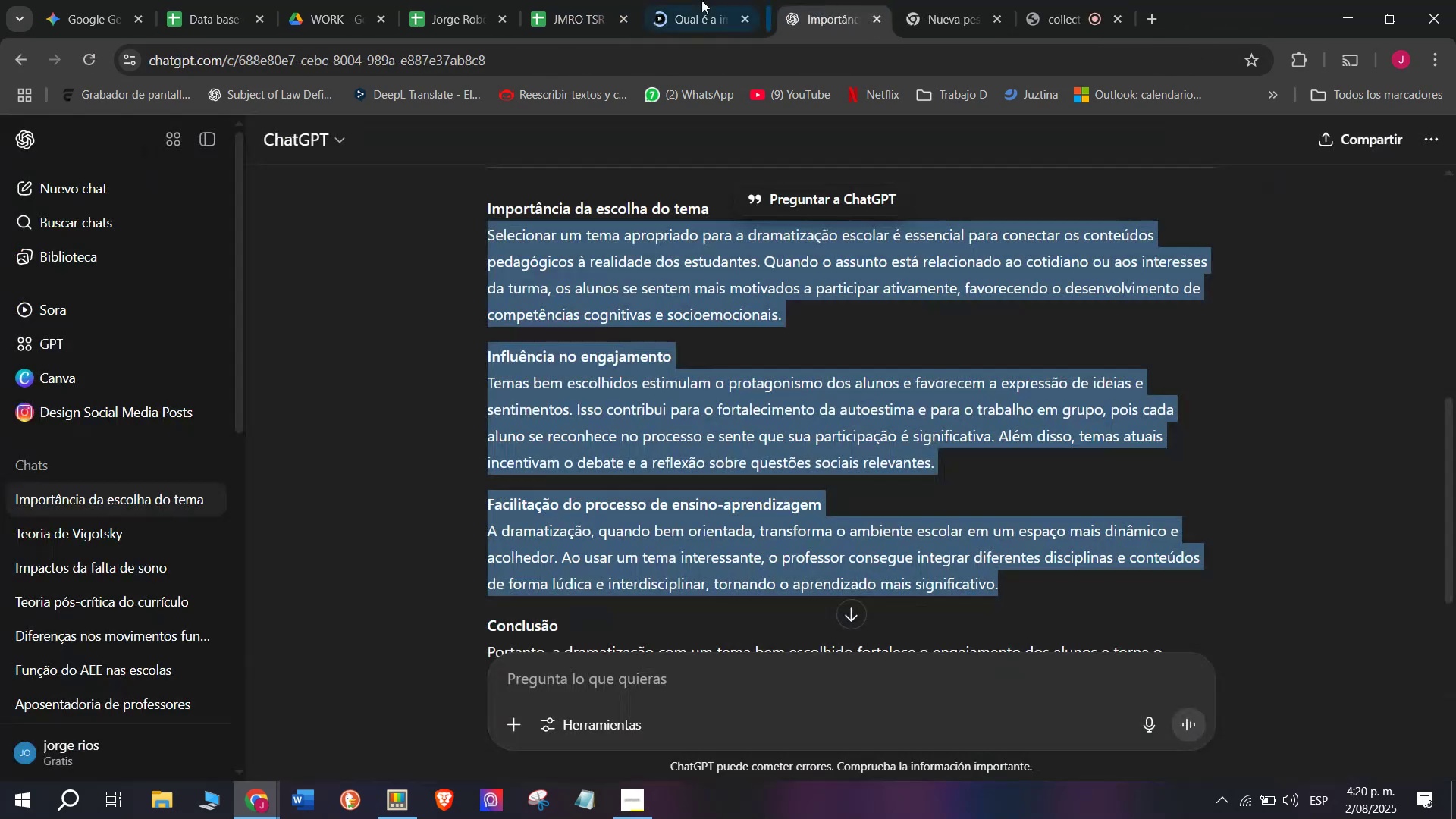 
left_click([701, 0])
 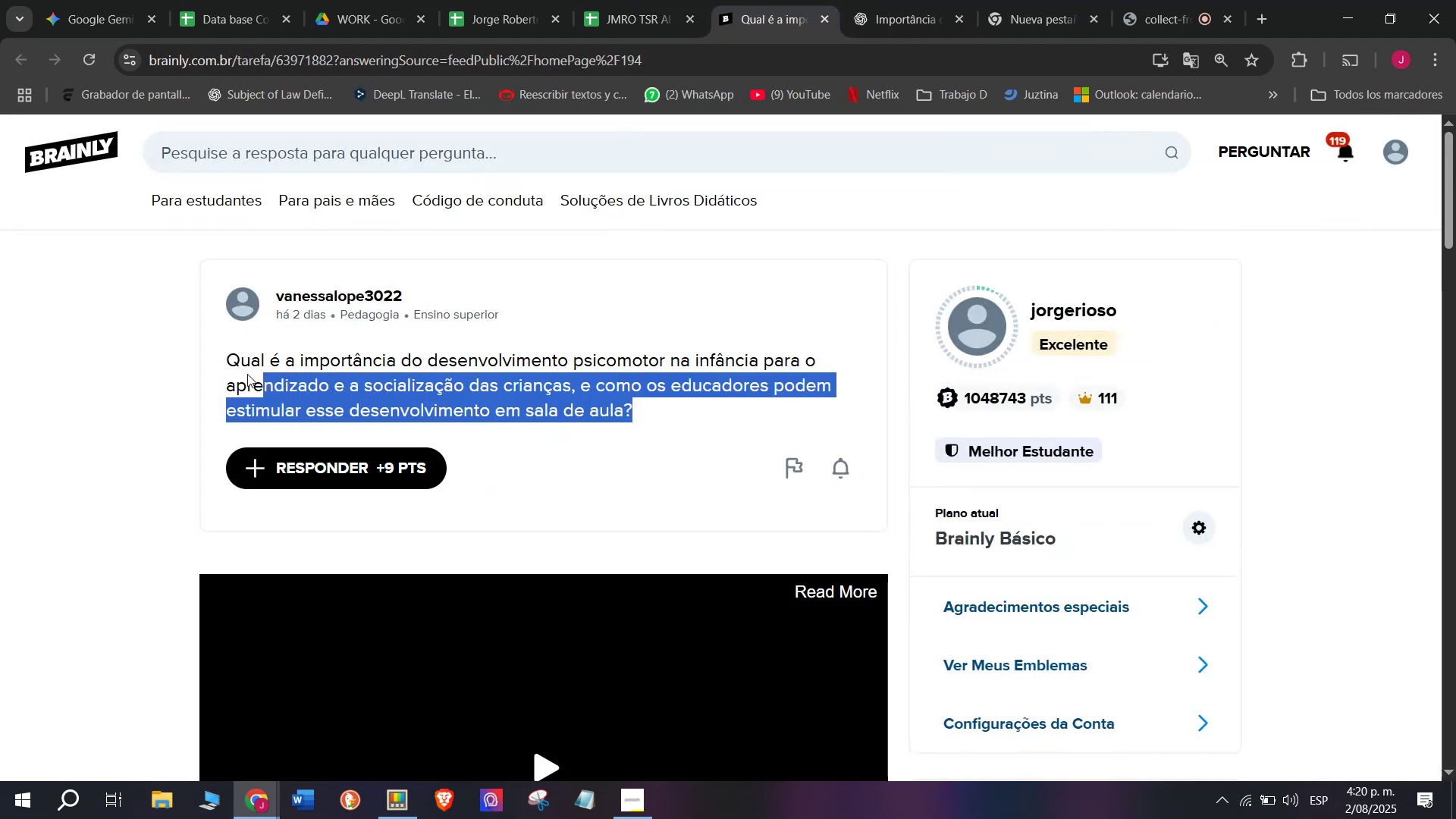 
key(Control+C)
 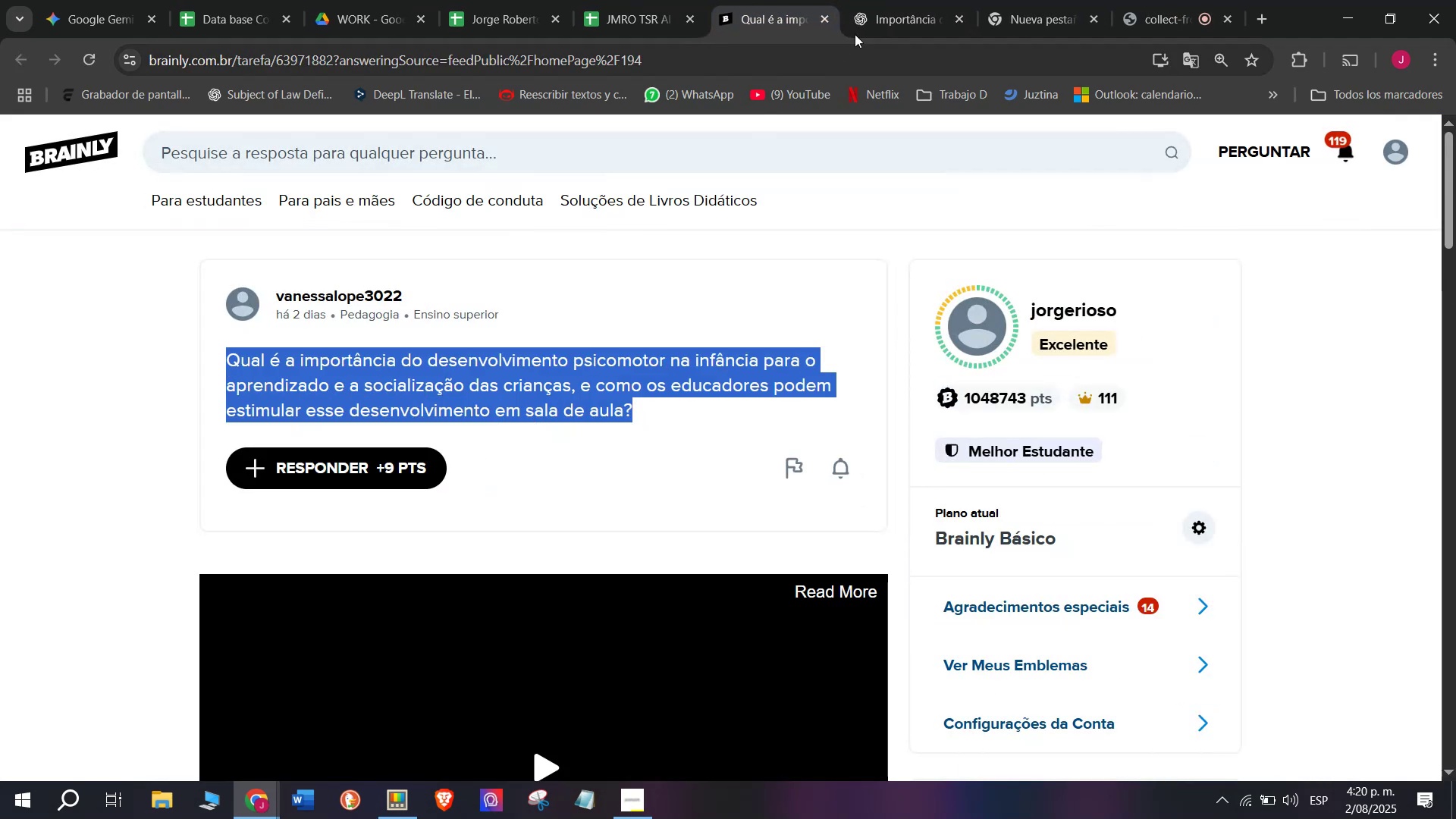 
left_click([911, 0])
 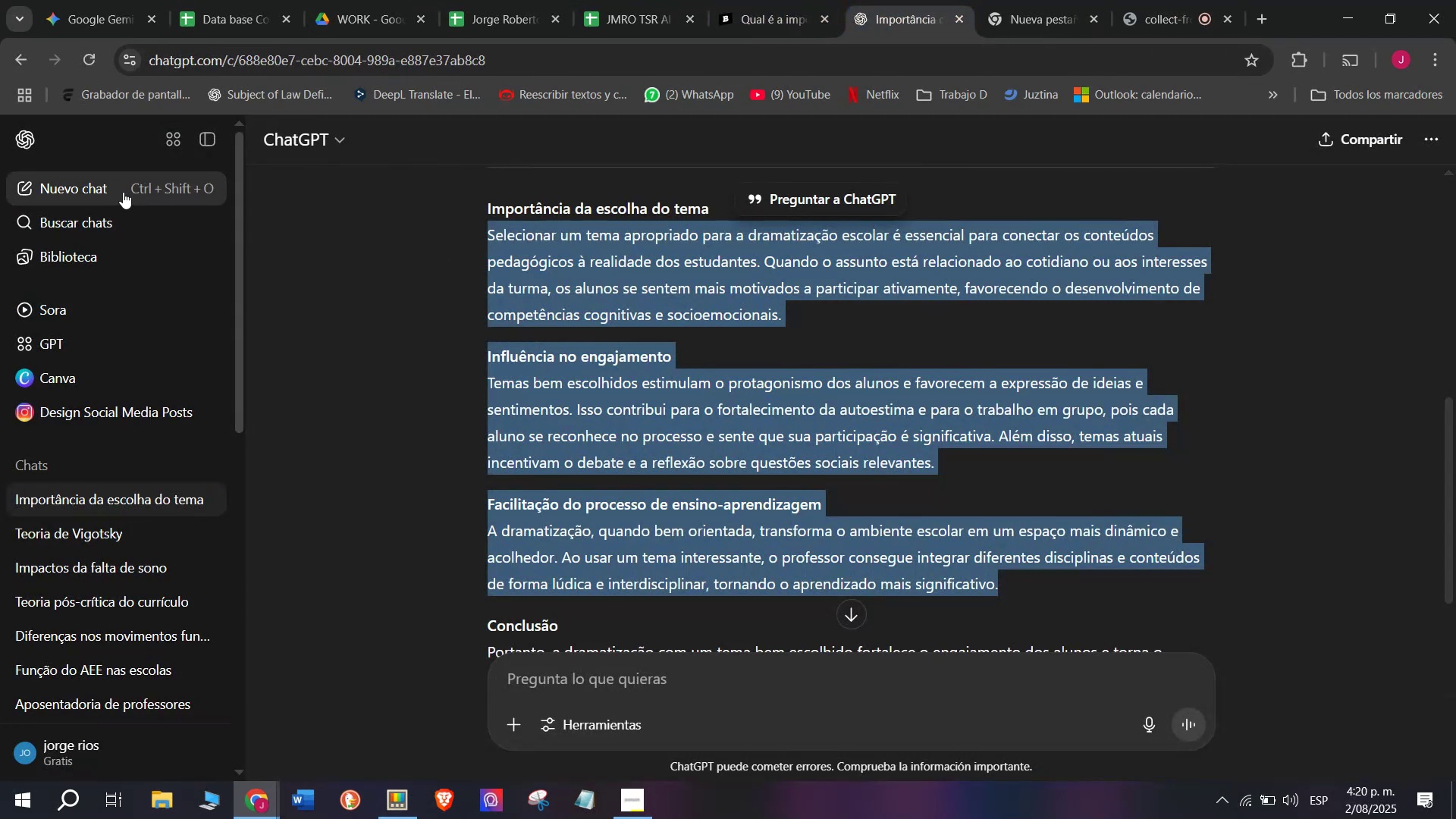 
left_click([93, 192])
 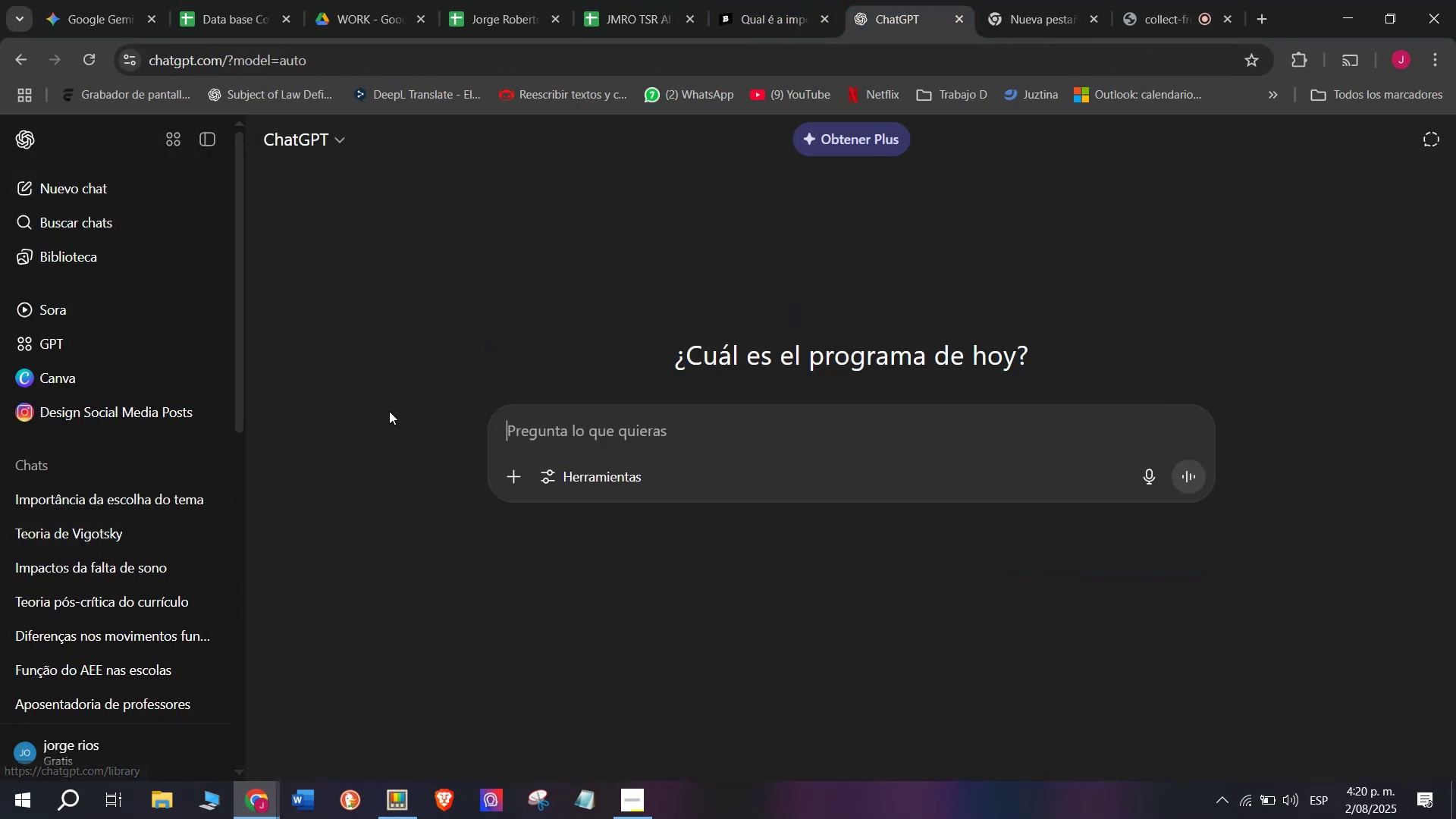 
key(Meta+MetaLeft)
 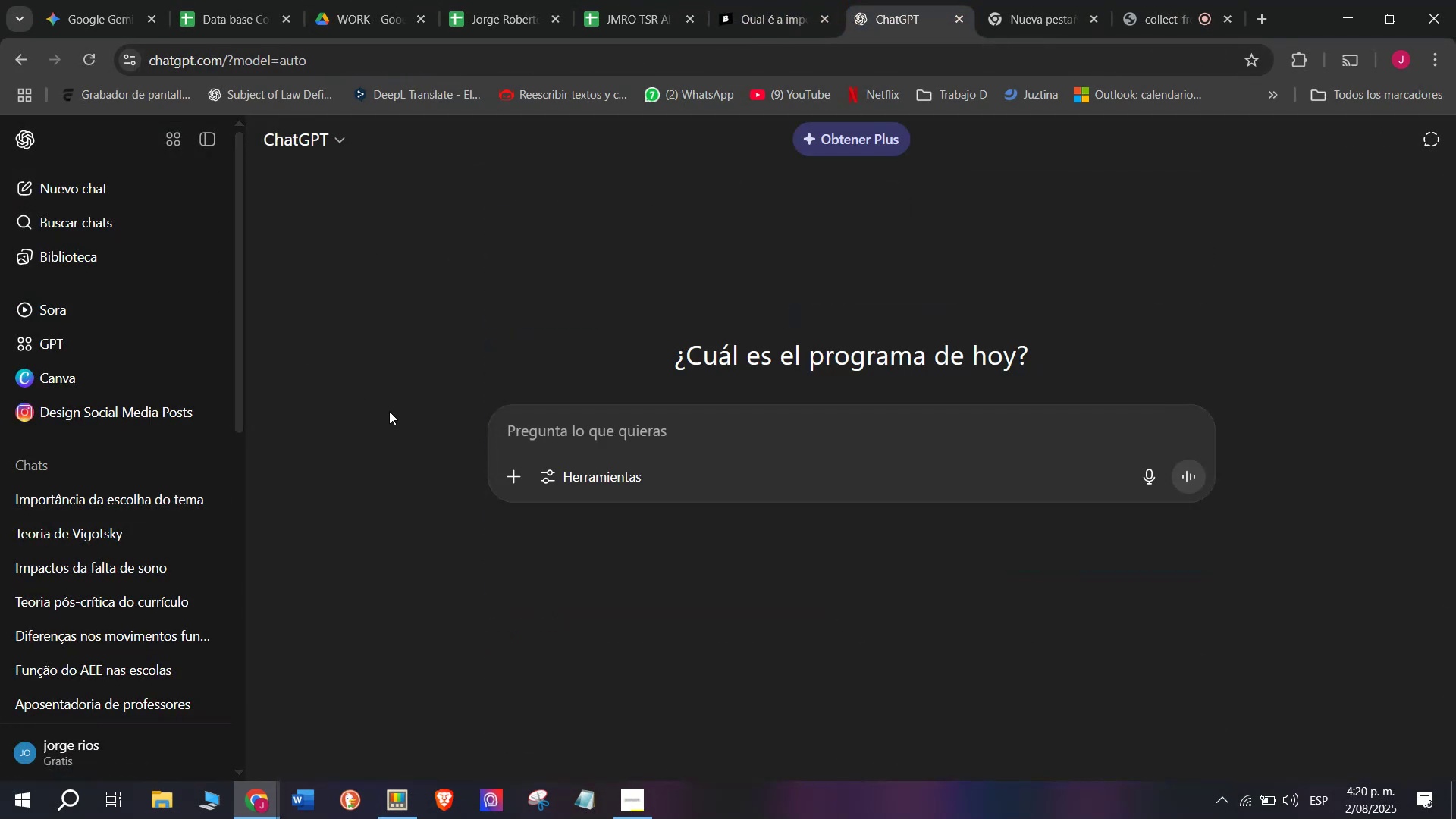 
key(Meta+V)
 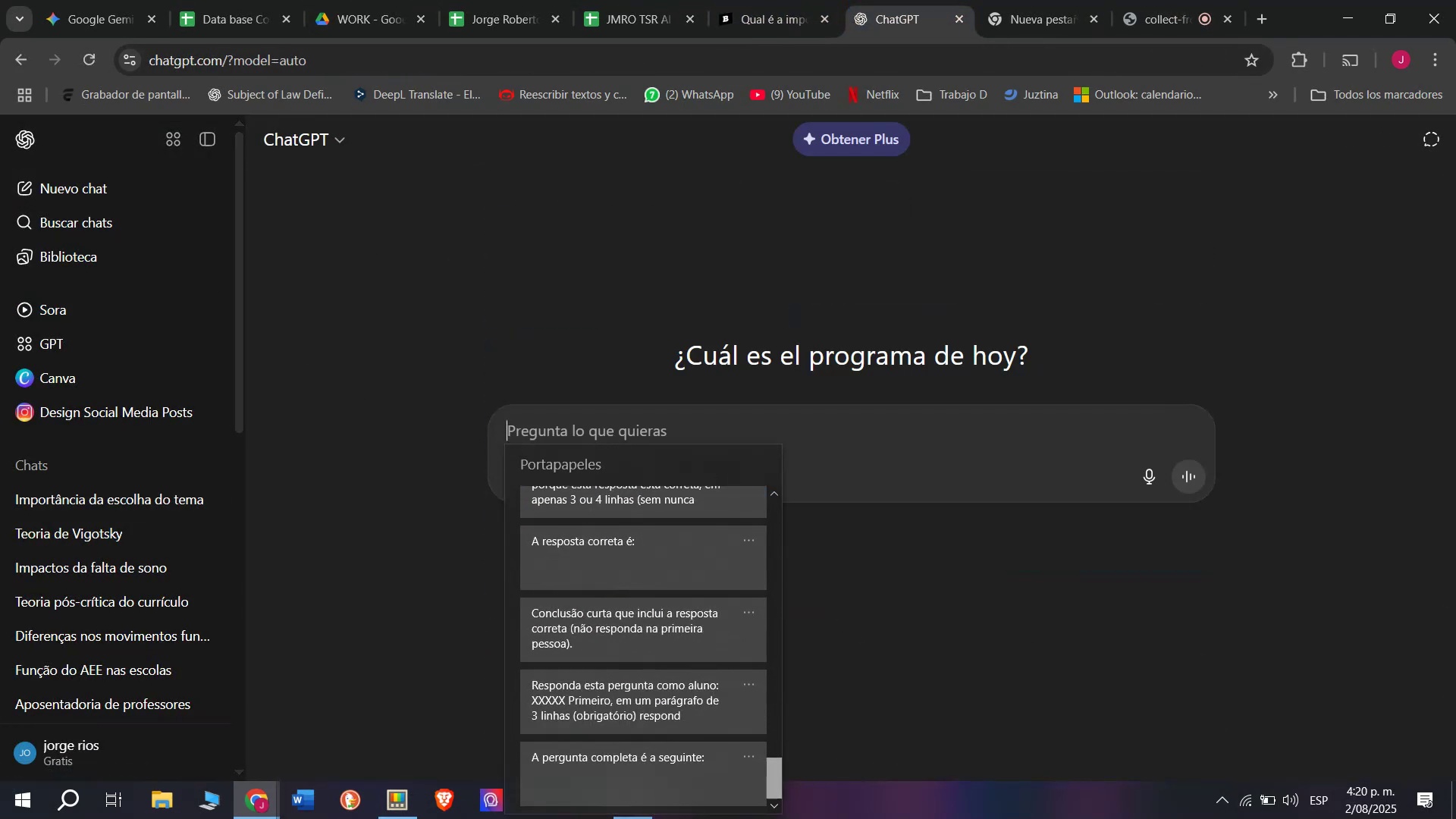 
key(Control+ControlLeft)
 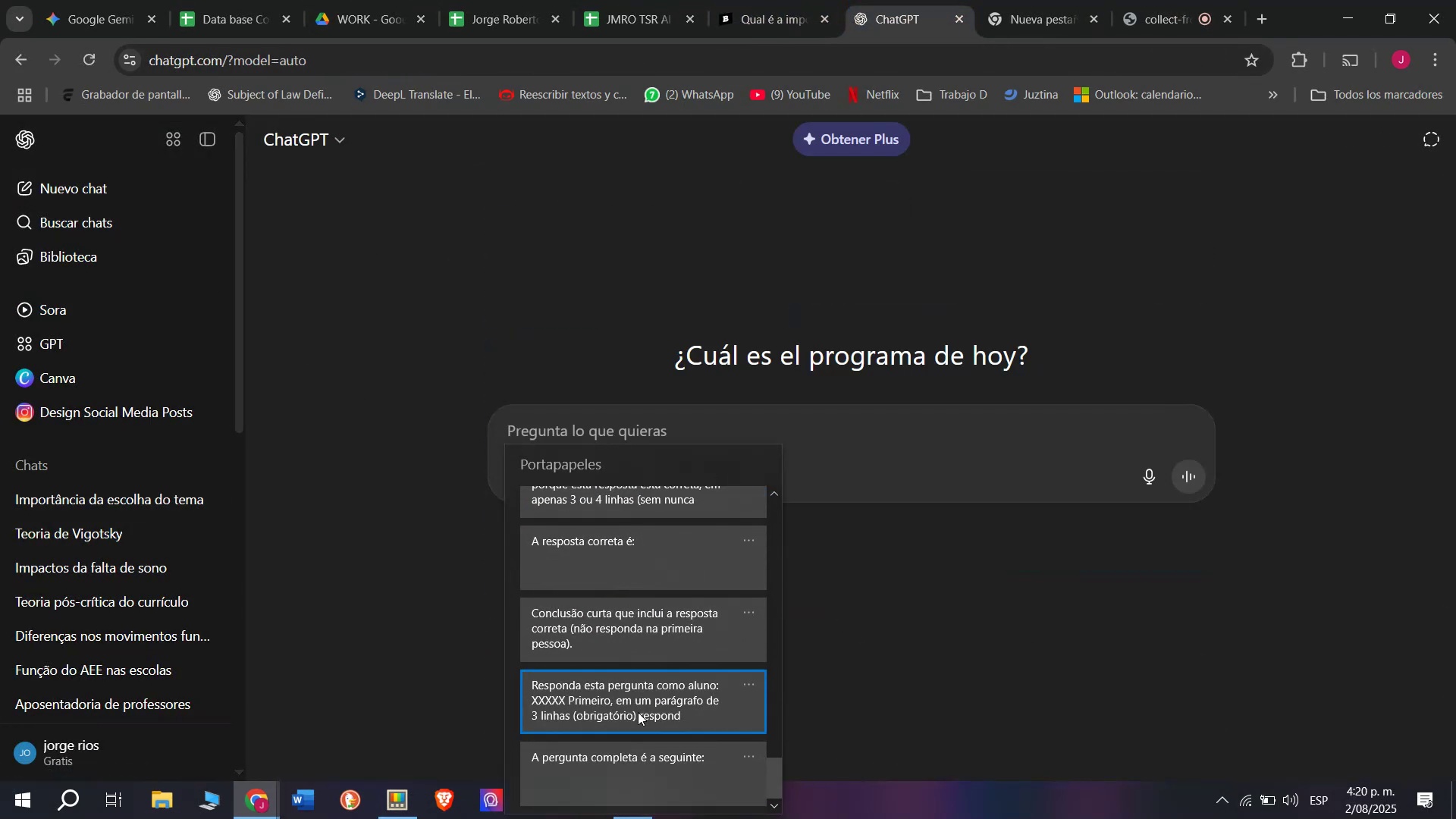 
key(Control+V)
 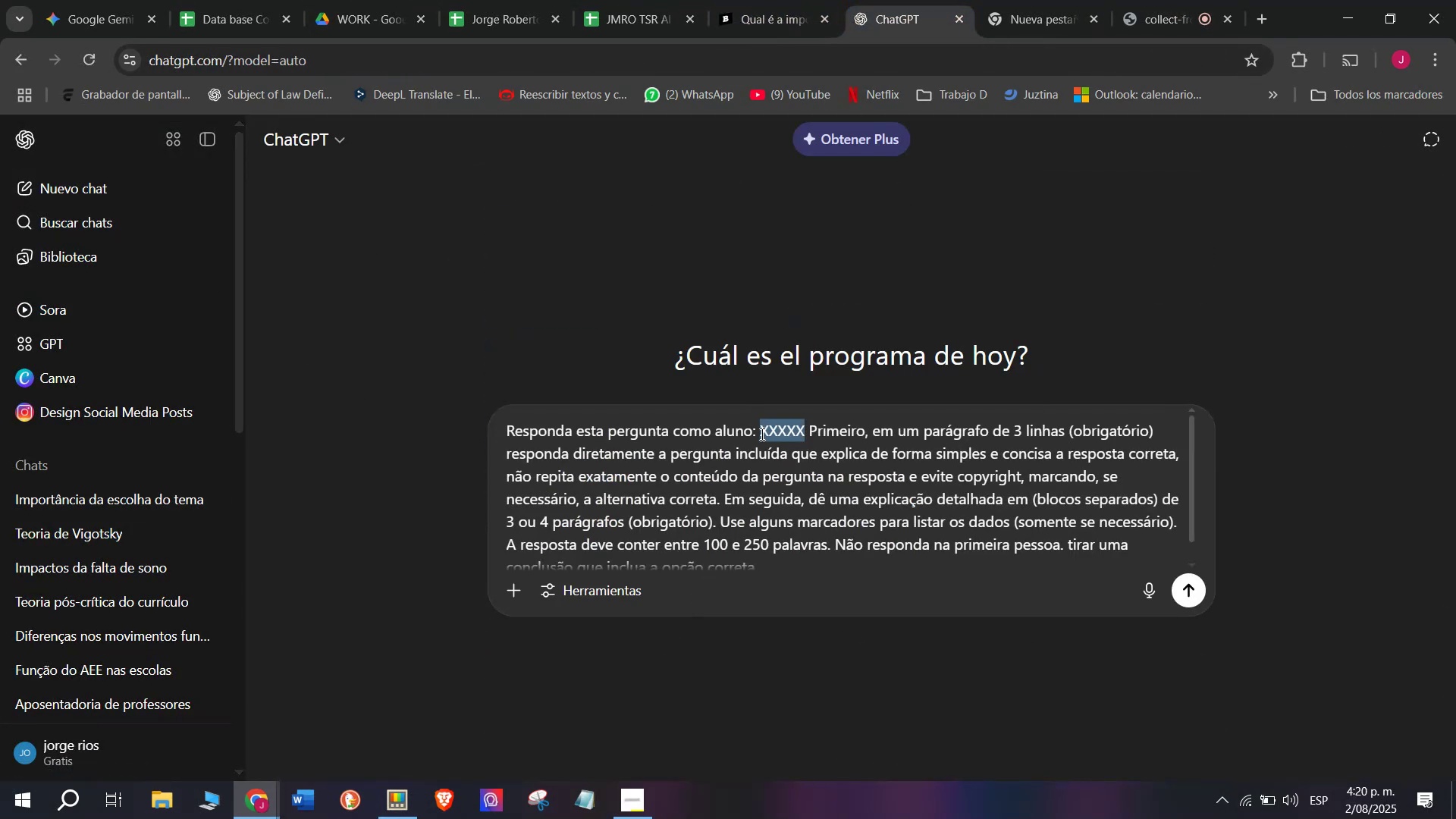 
key(Meta+V)
 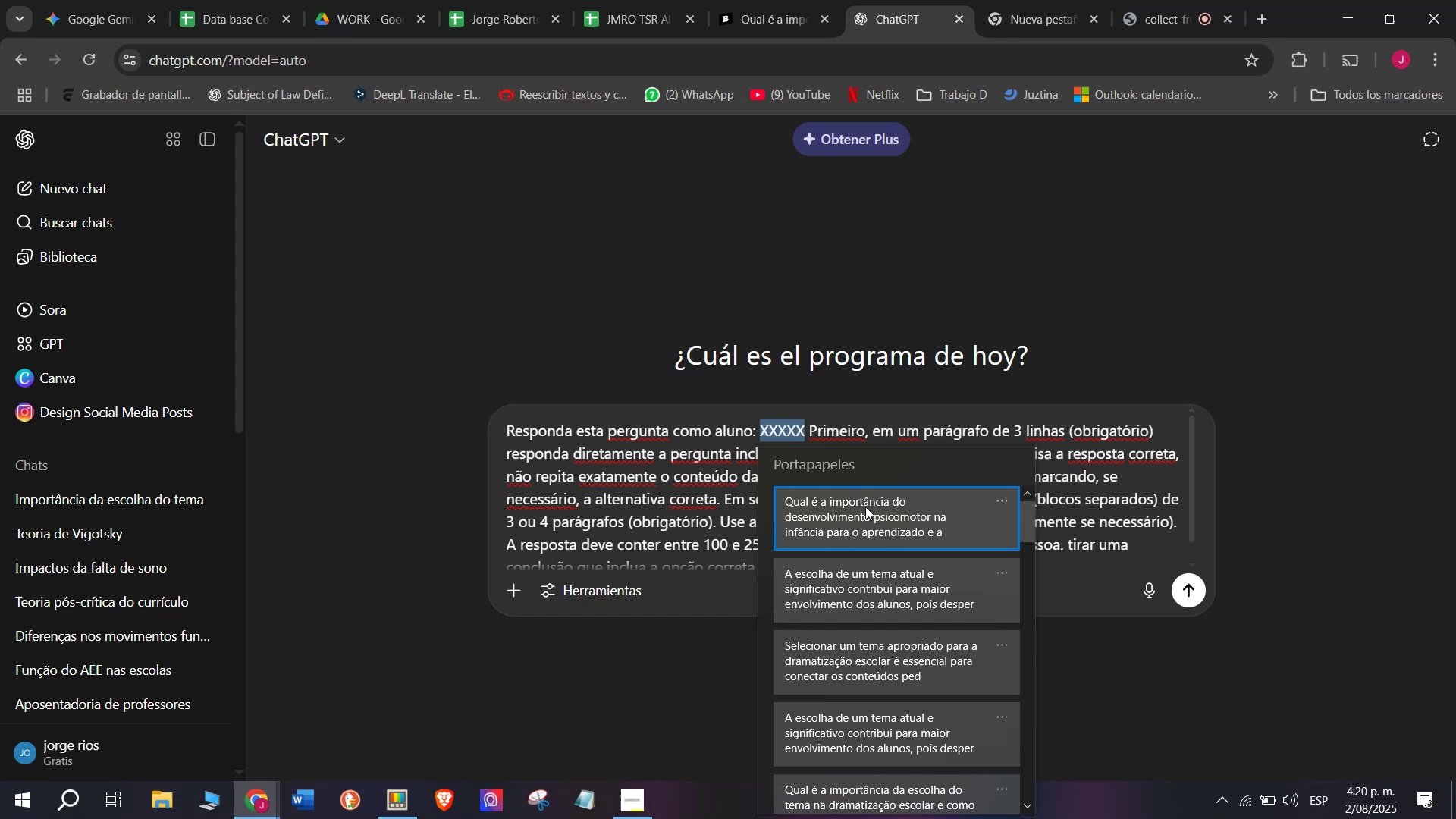 
left_click([865, 510])
 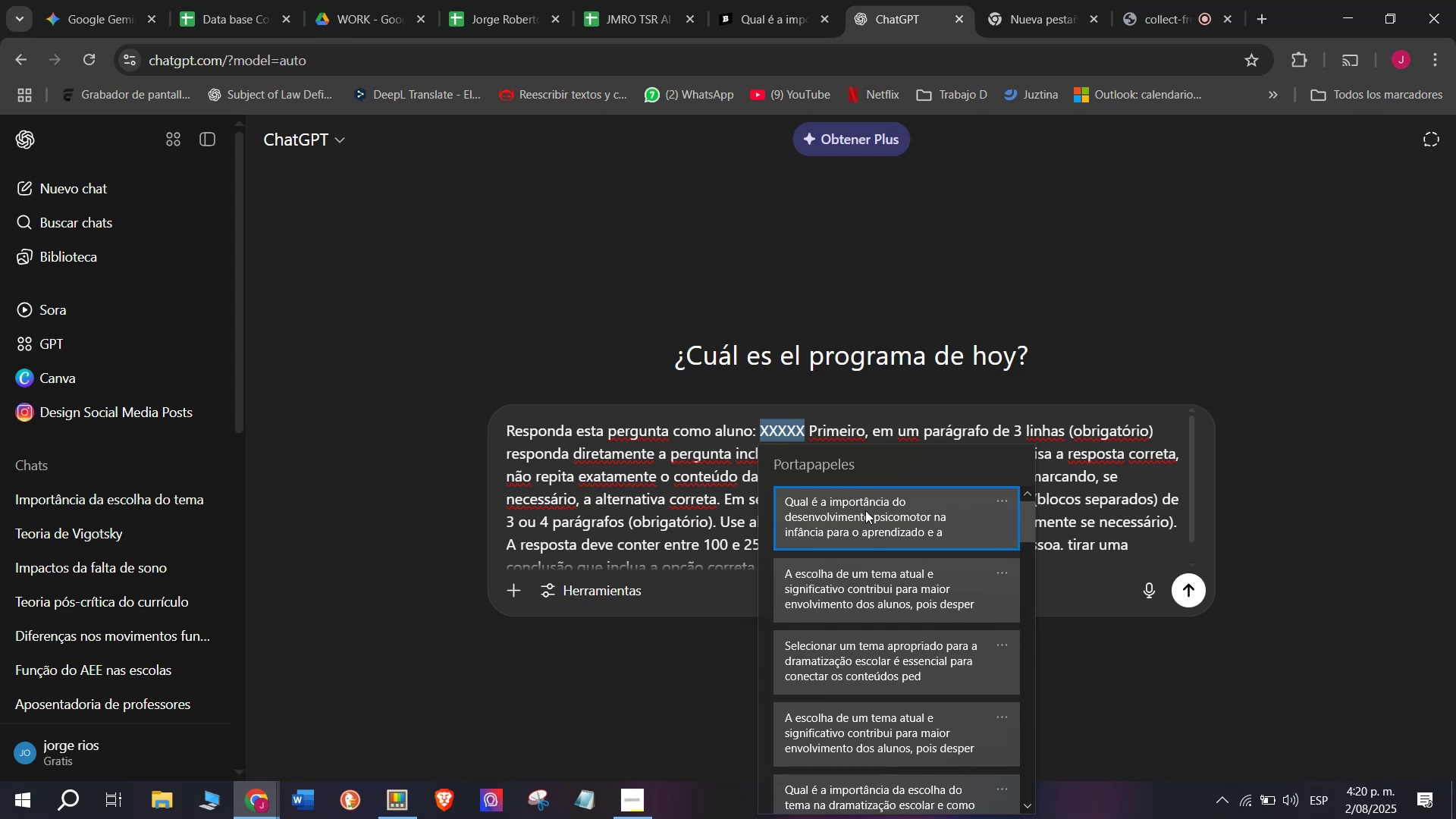 
key(Control+ControlLeft)
 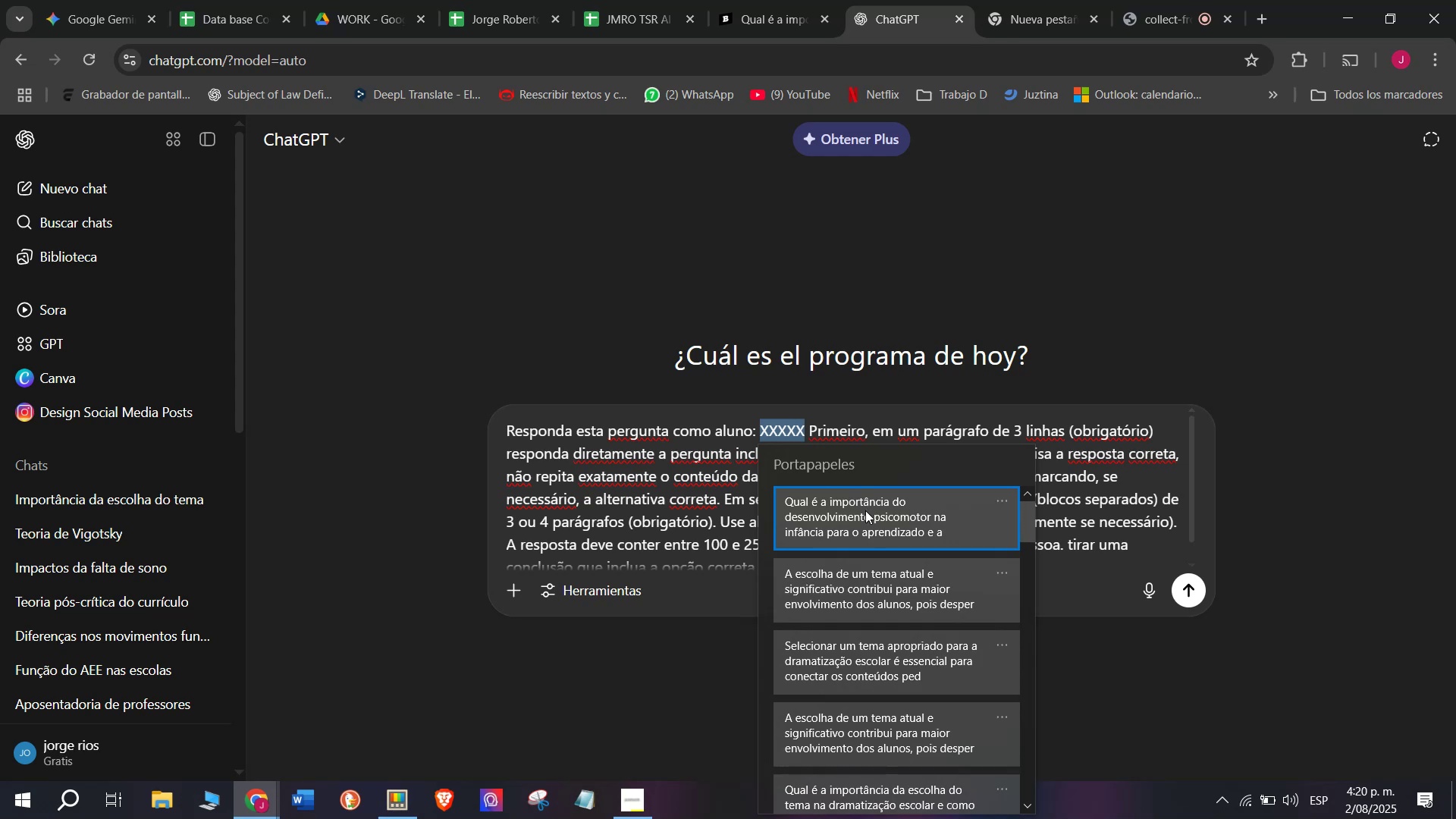 
key(Control+V)
 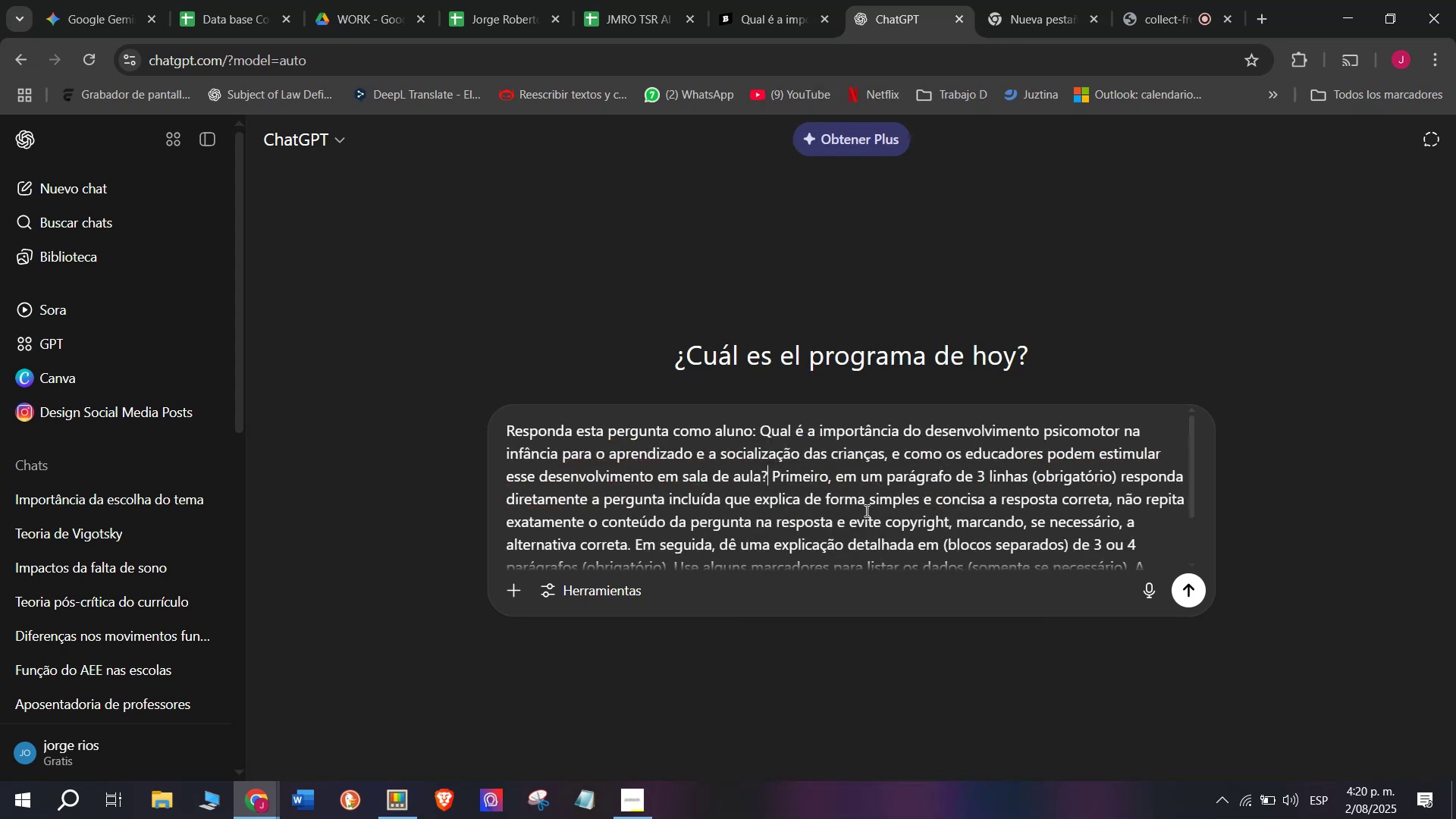 
key(Enter)
 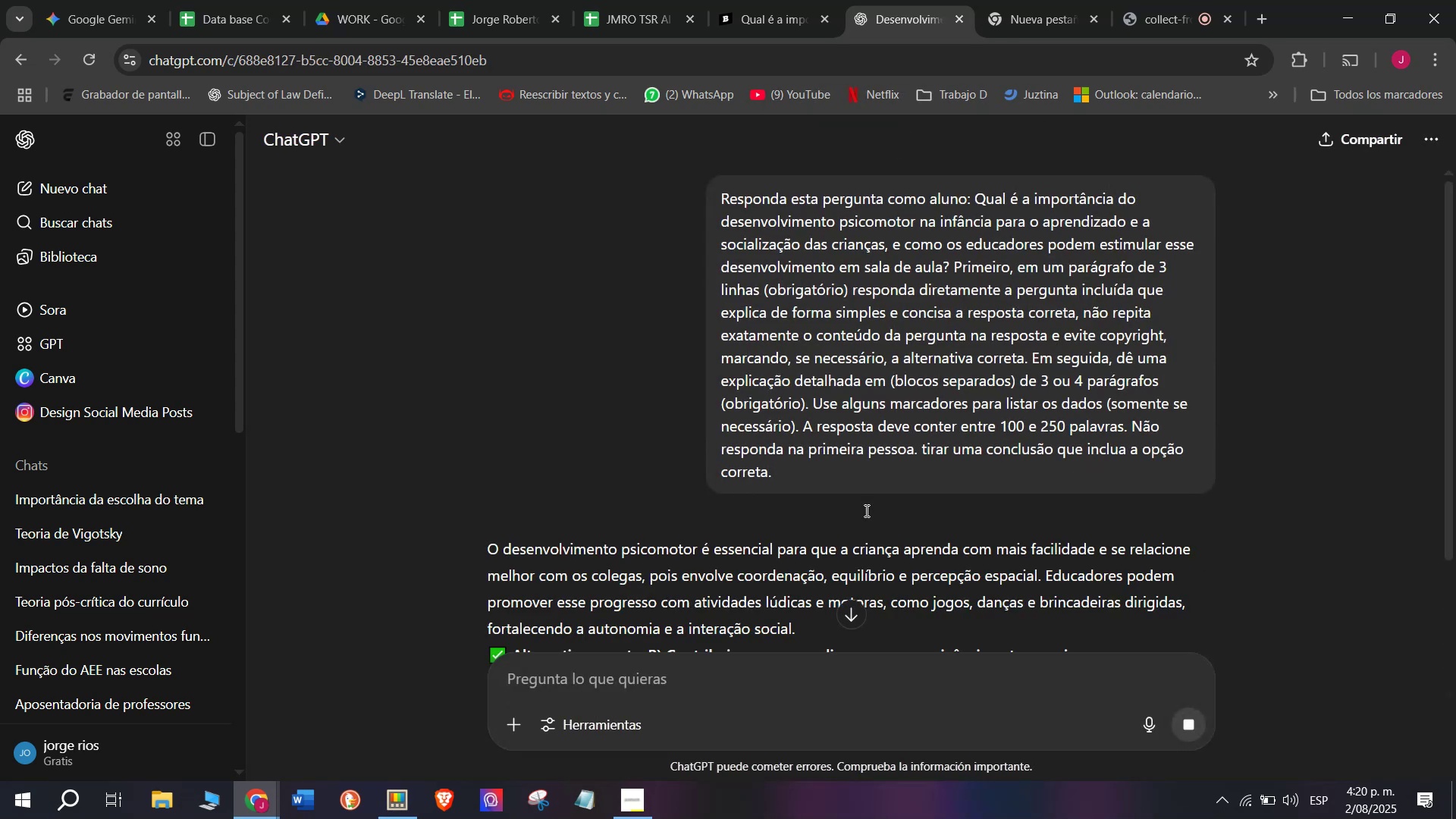 
scroll: coordinate [819, 444], scroll_direction: down, amount: 1.0
 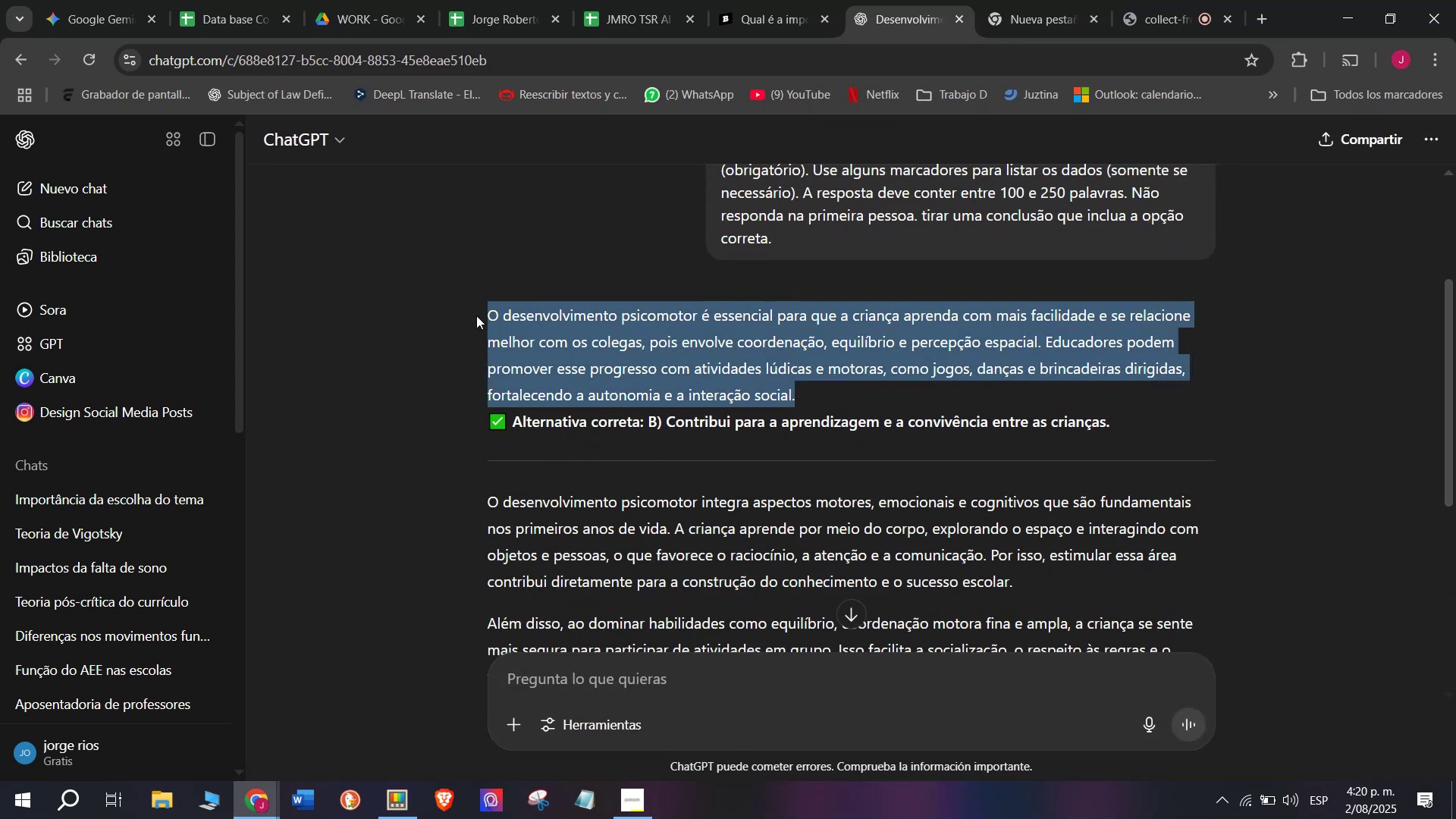 
key(Control+C)
 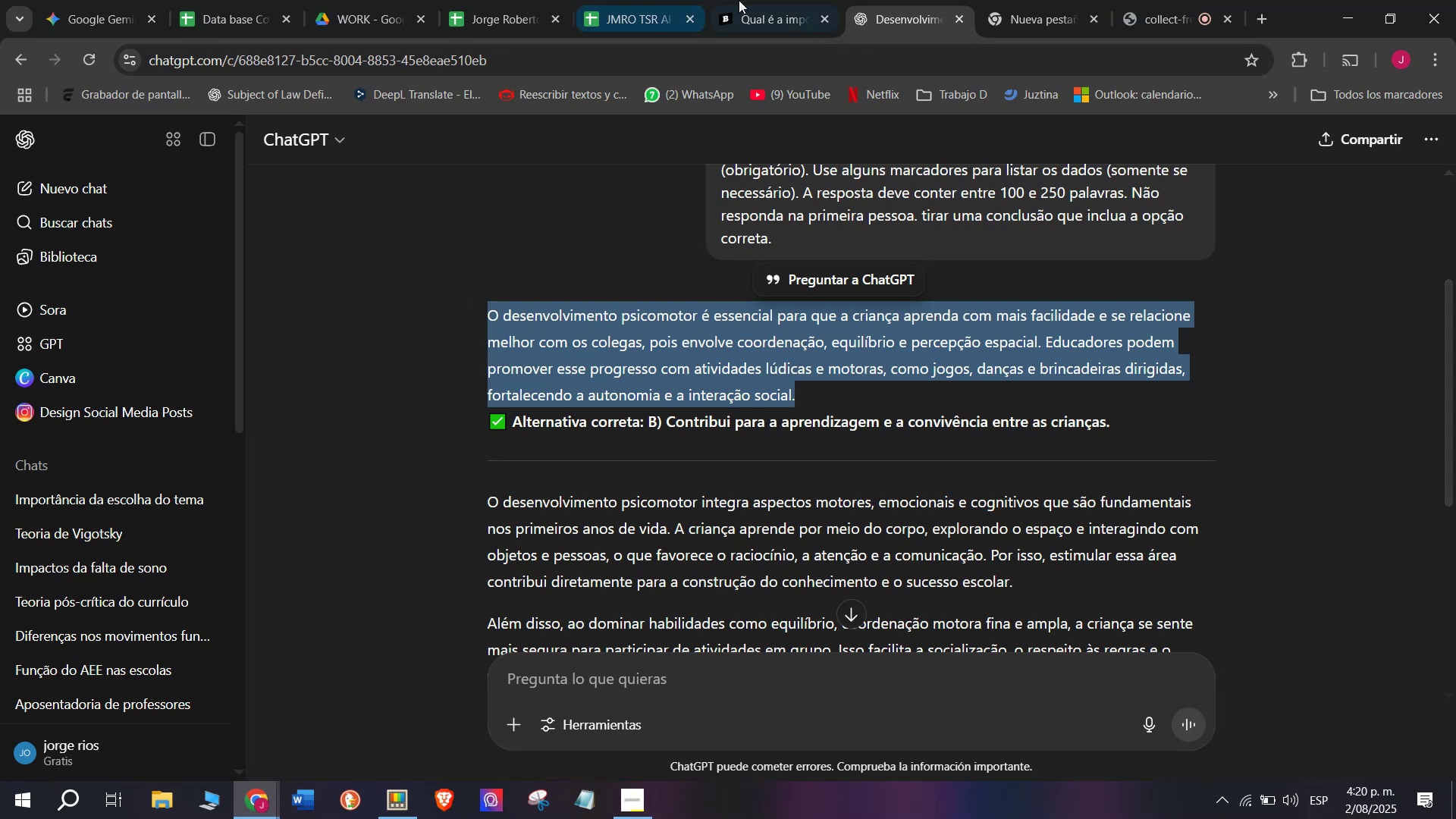 
left_click([749, 0])
 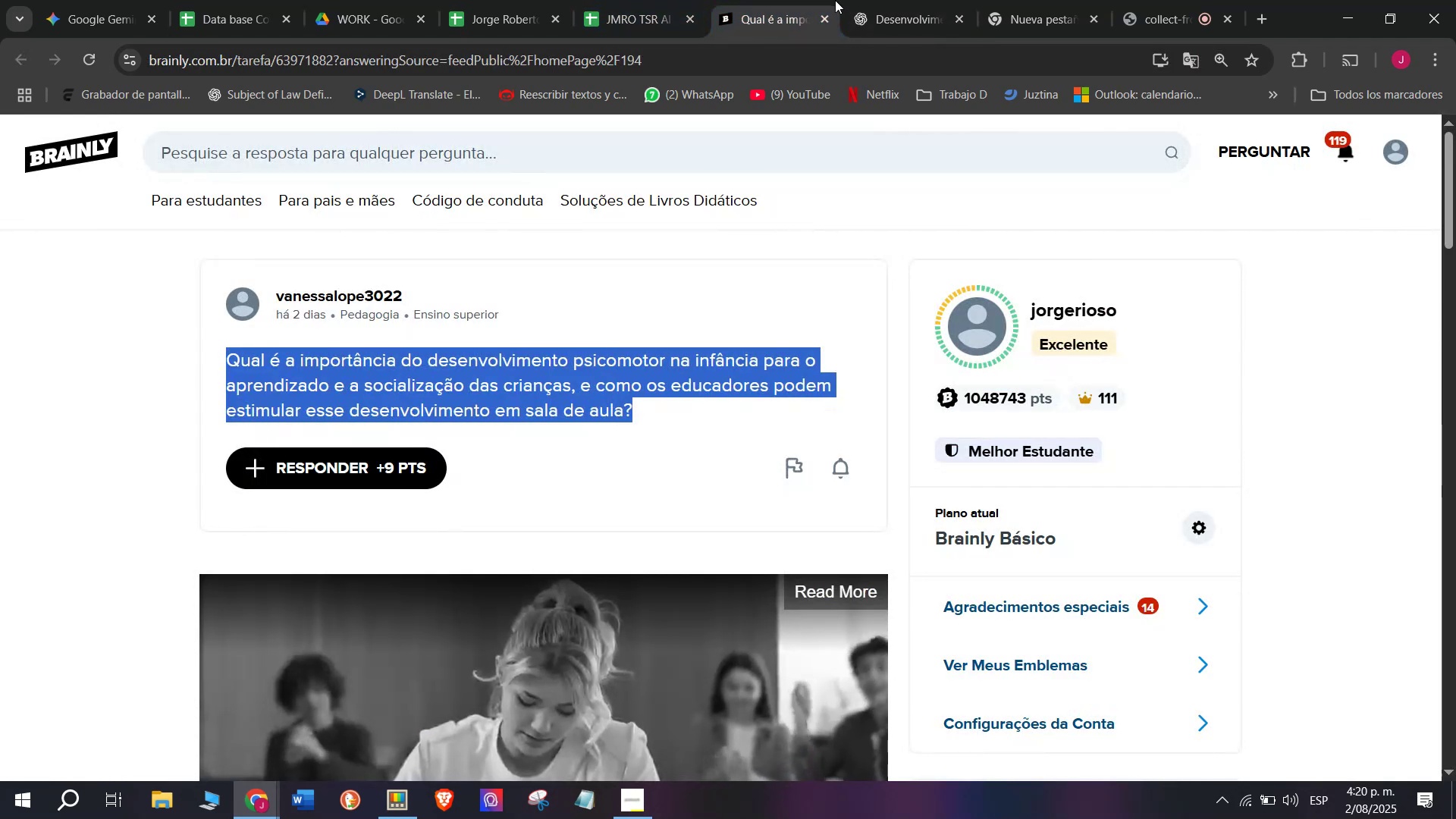 
left_click([868, 0])
 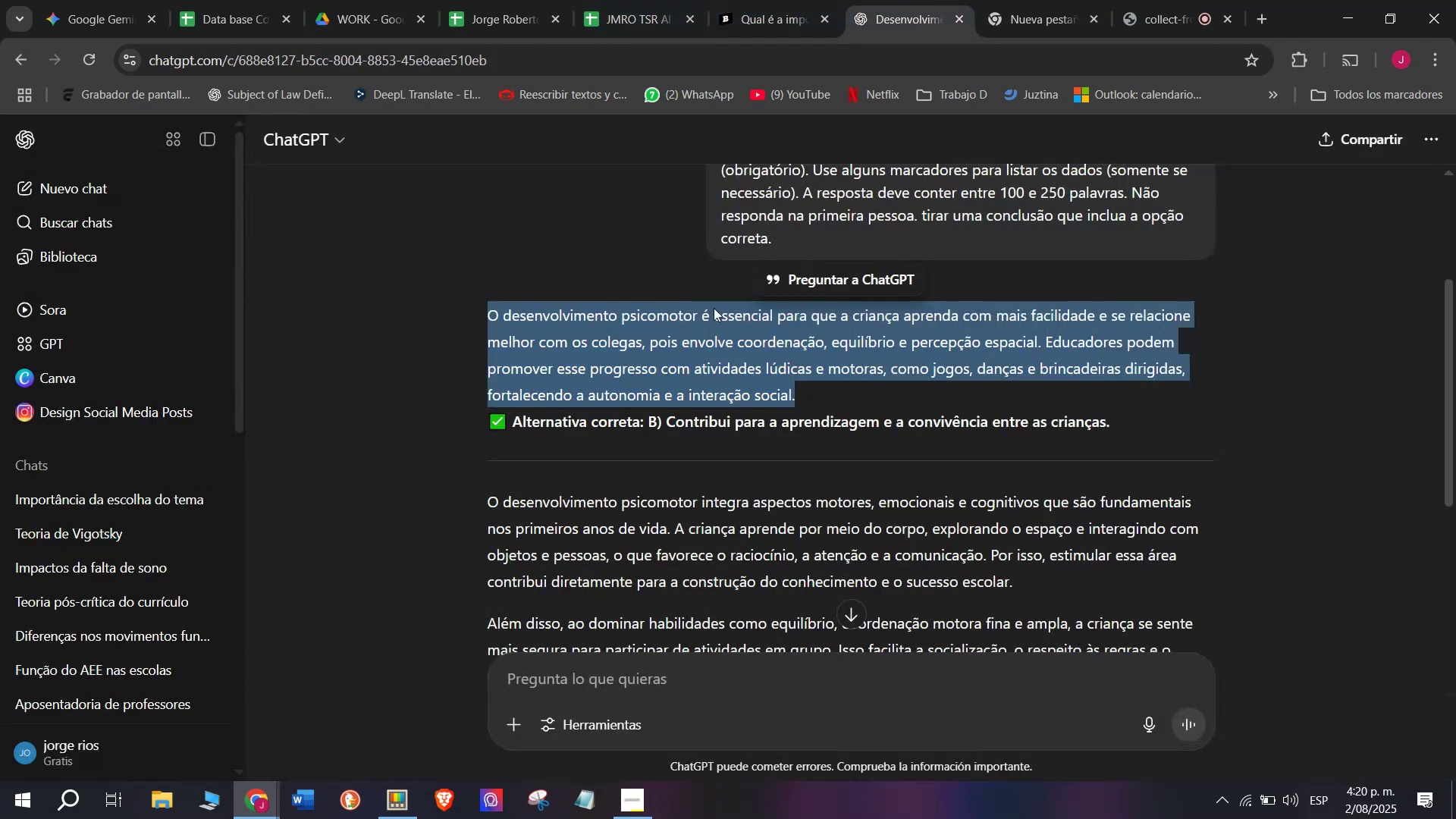 
scroll: coordinate [673, 391], scroll_direction: down, amount: 1.0
 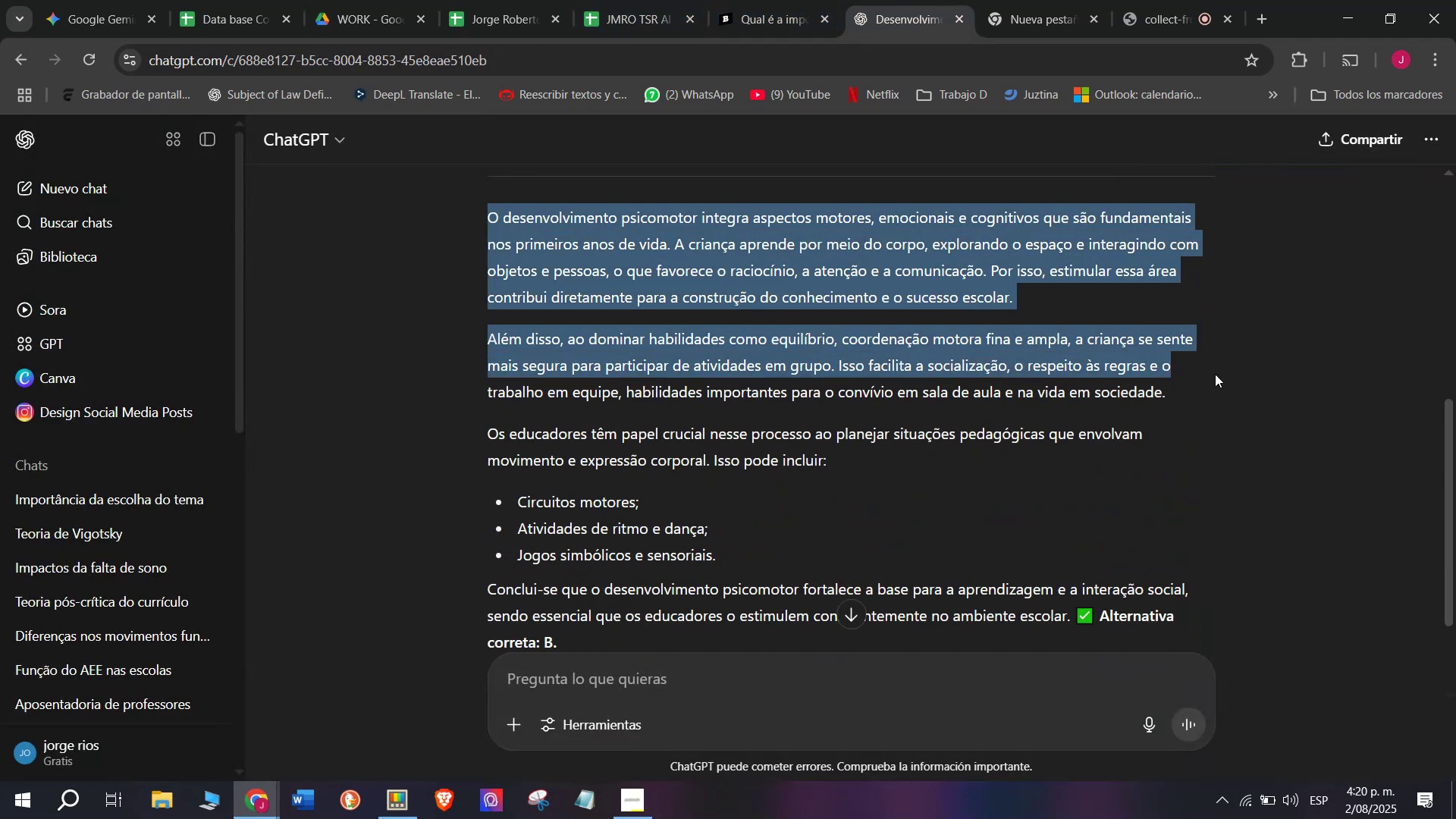 
key(Control+C)
 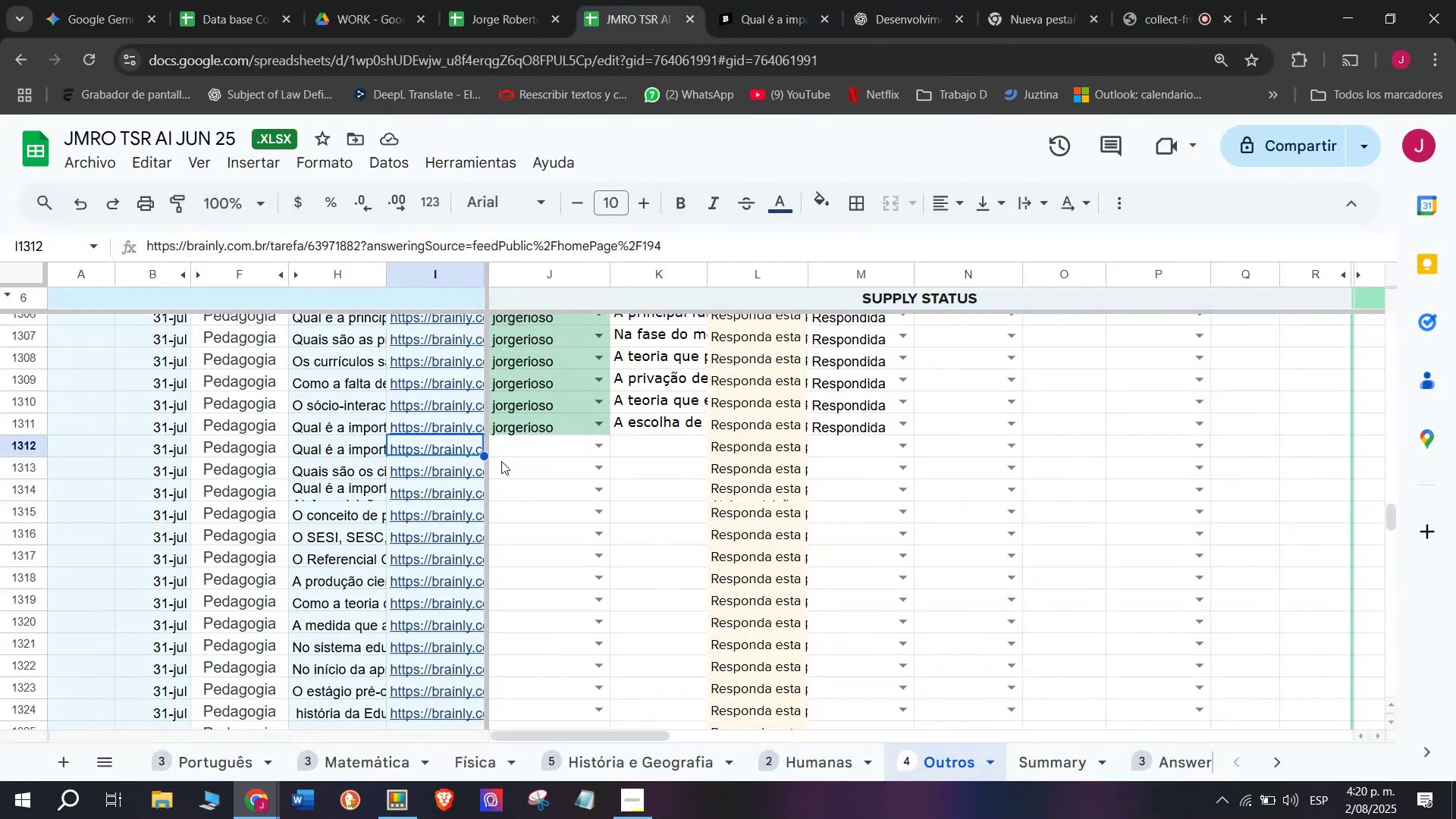 
left_click([516, 443])
 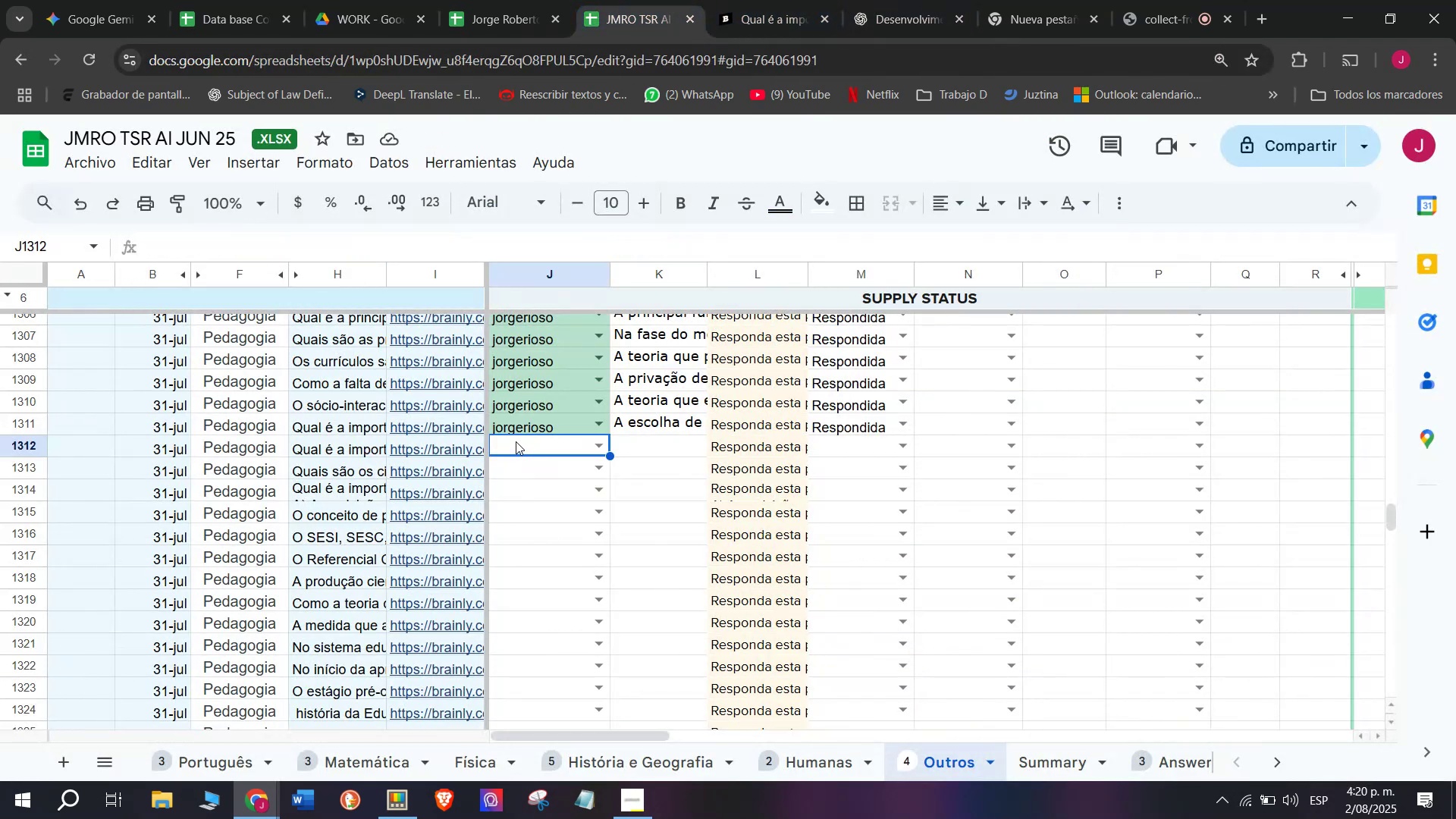 
key(J)
 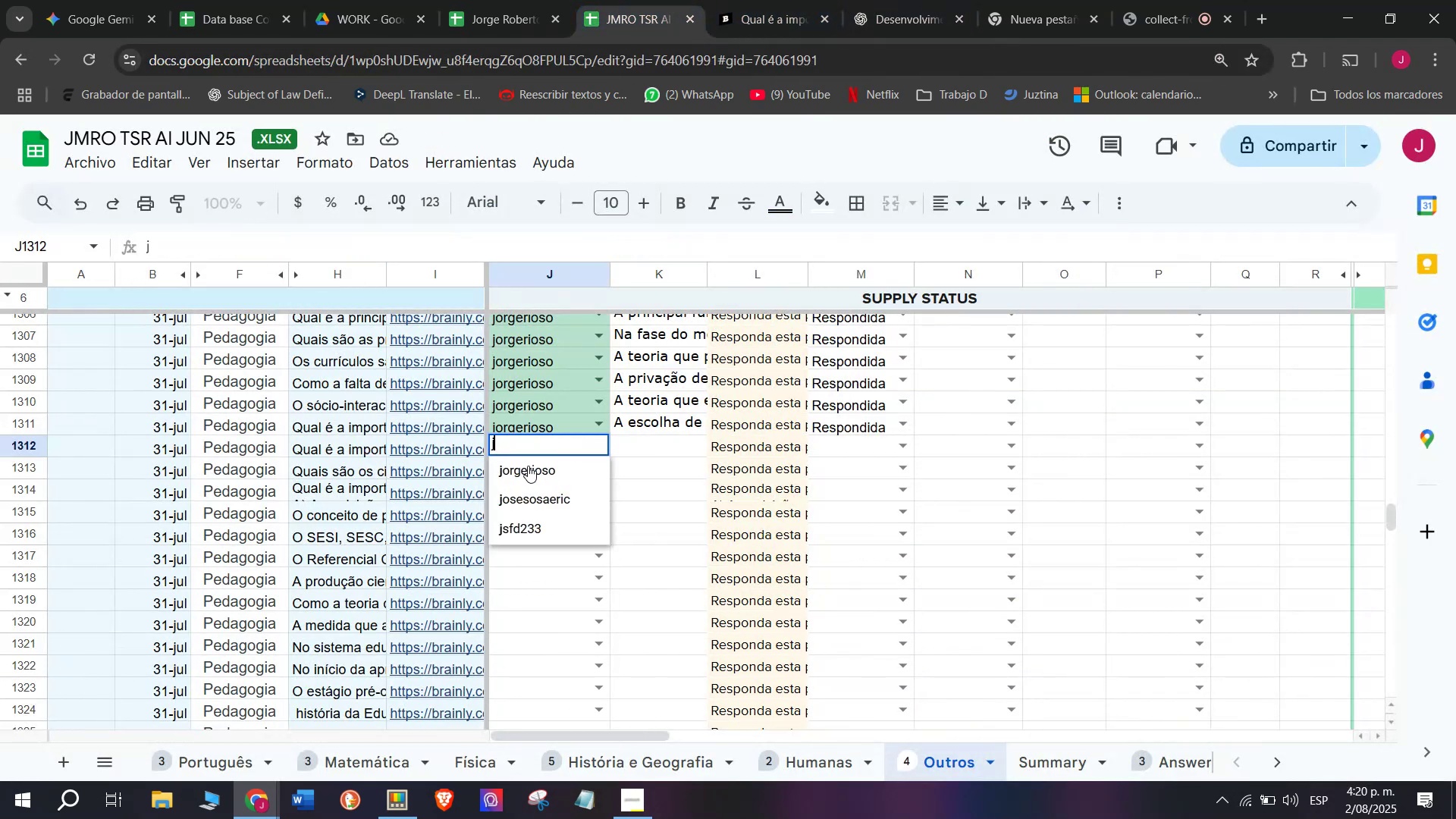 
left_click([528, 471])
 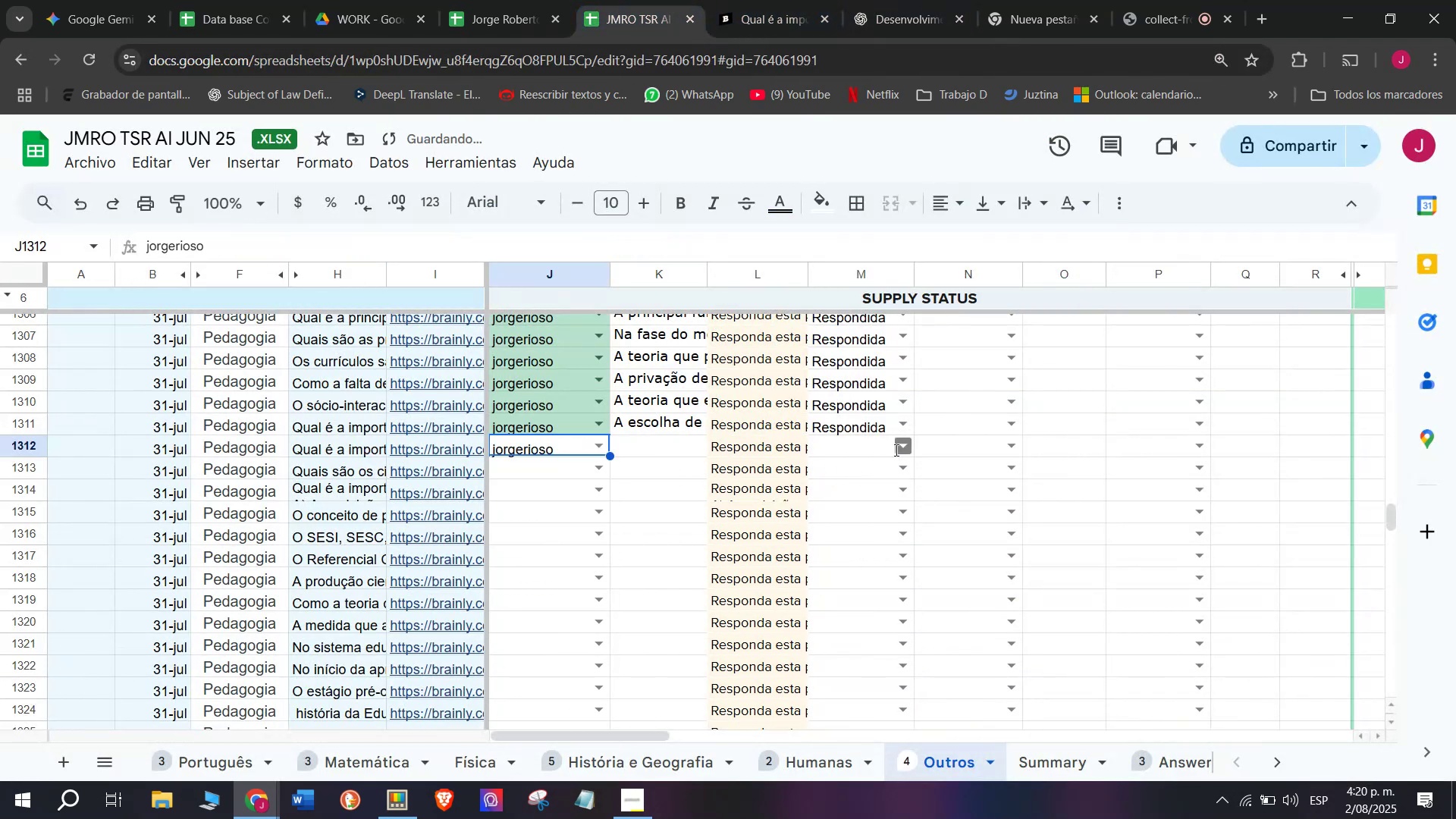 
double_click([876, 482])
 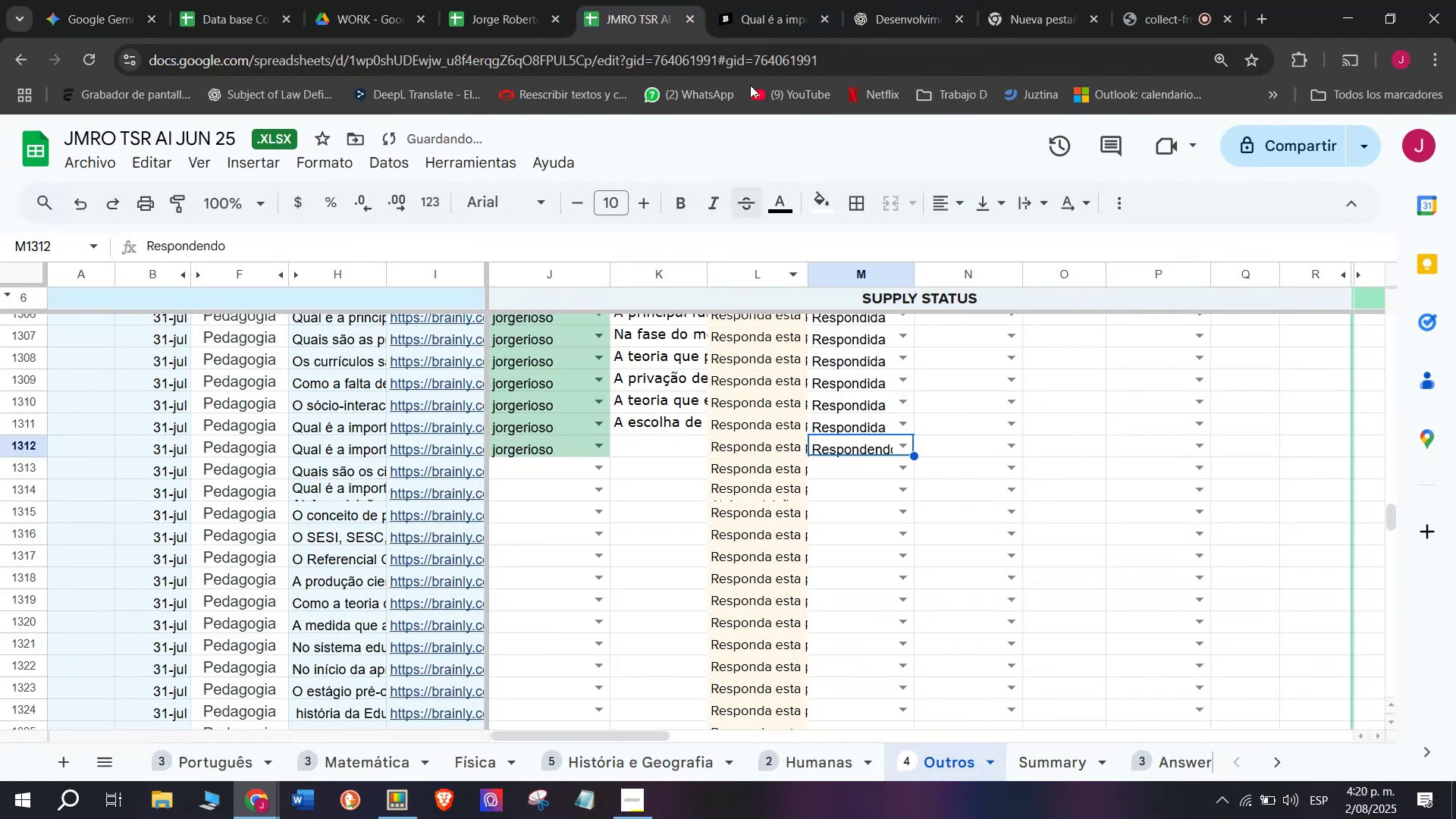 
left_click([744, 0])
 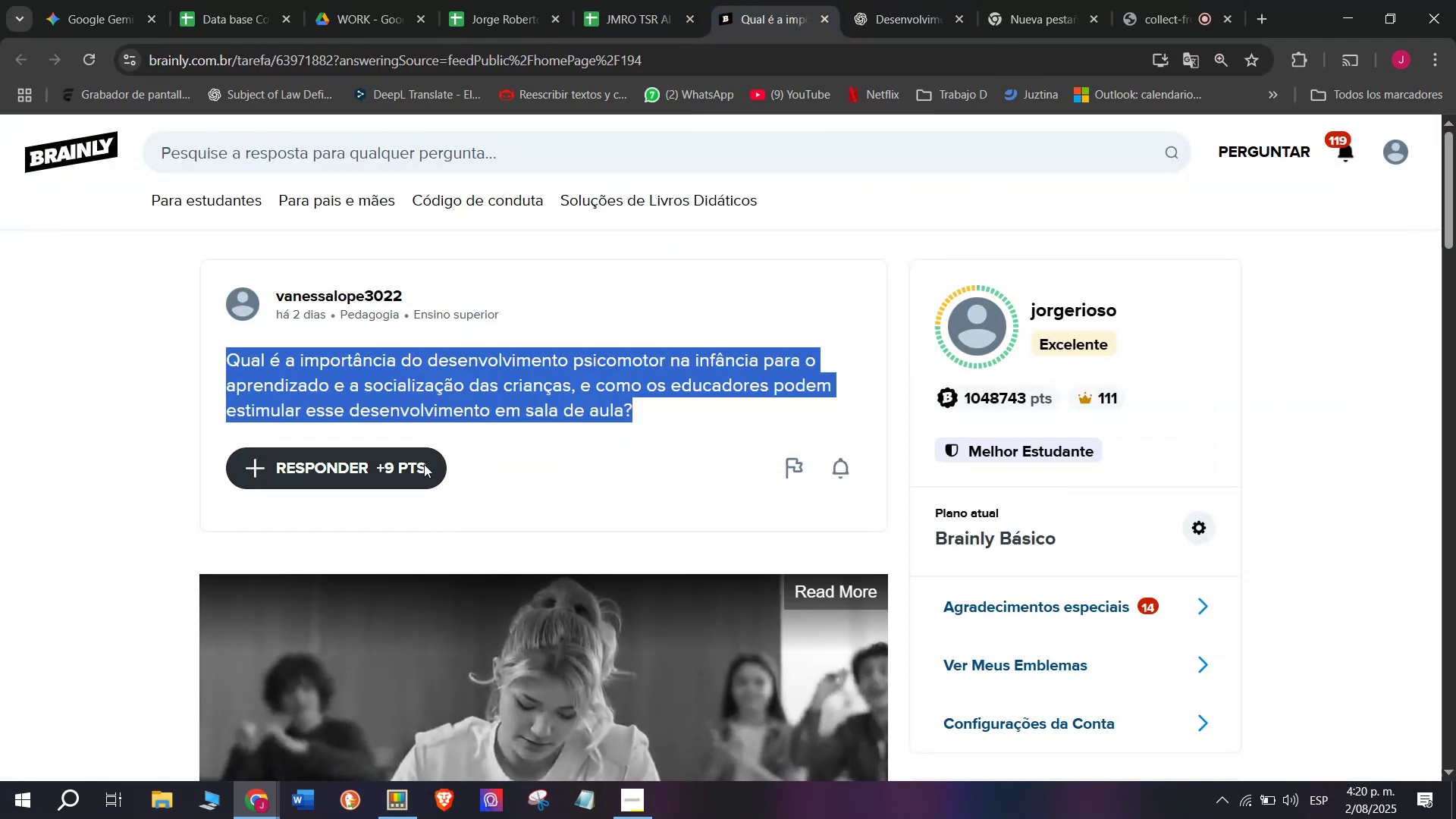 
left_click([416, 466])
 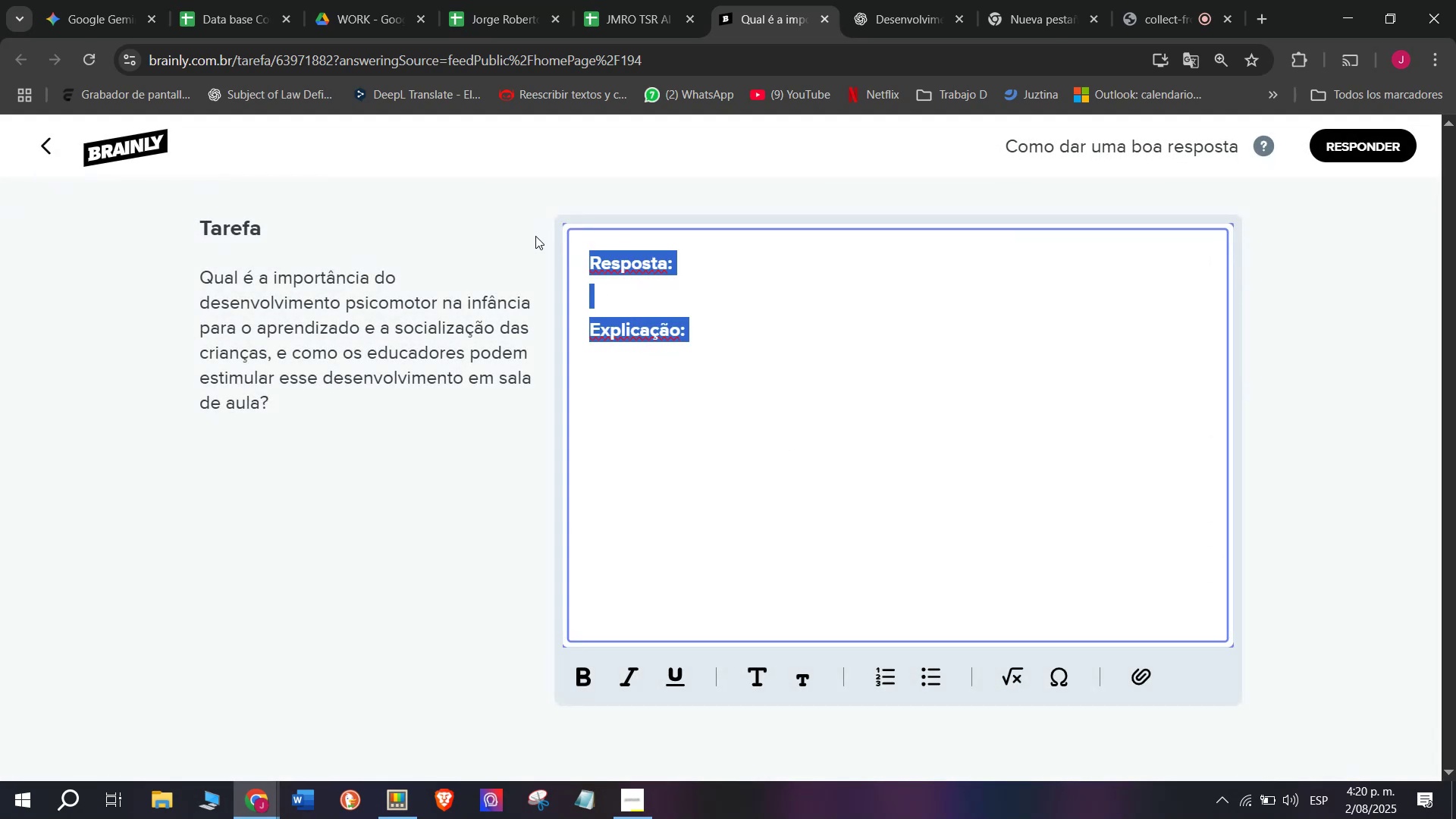 
key(Meta+MetaLeft)
 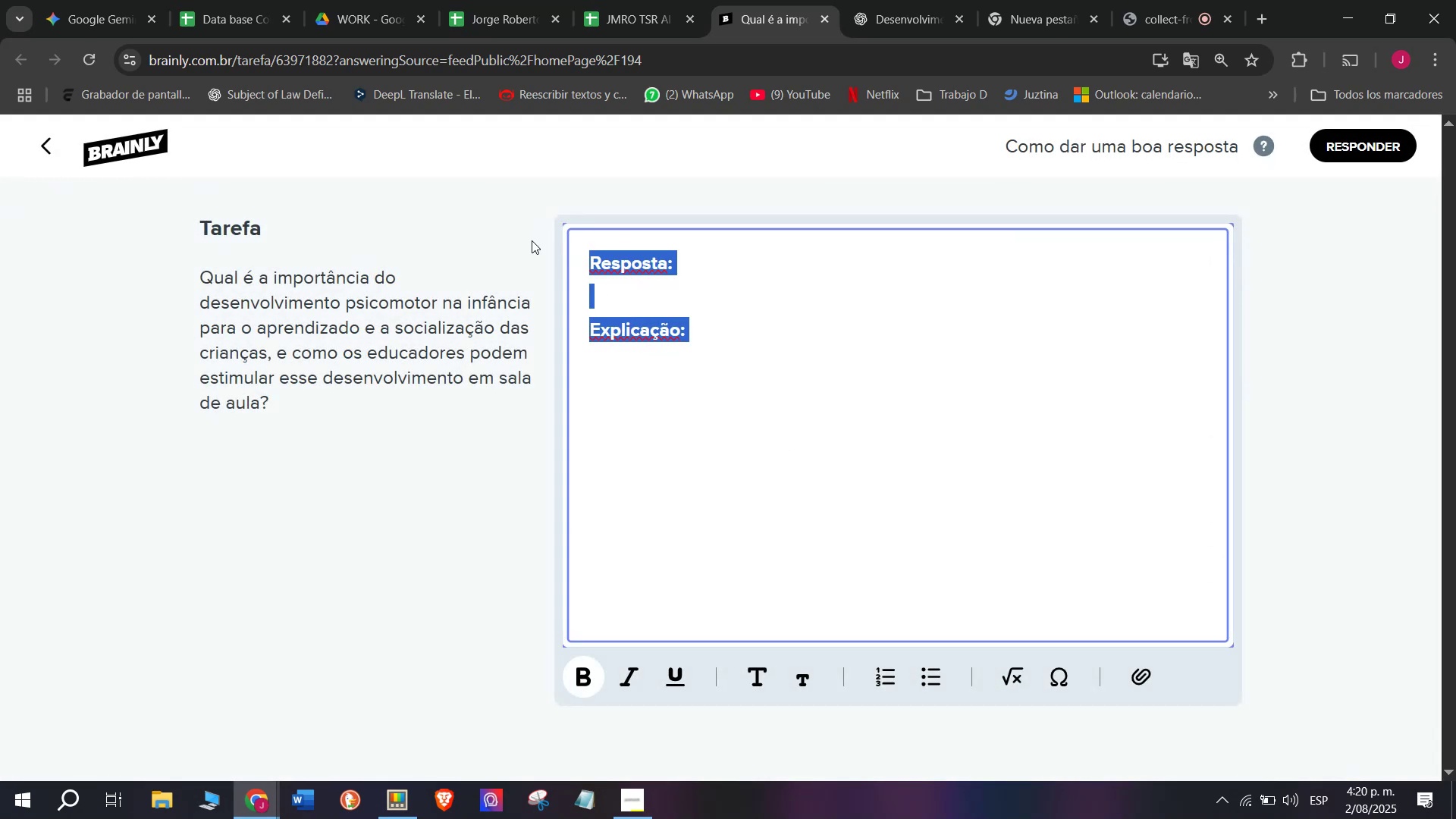 
key(Meta+V)
 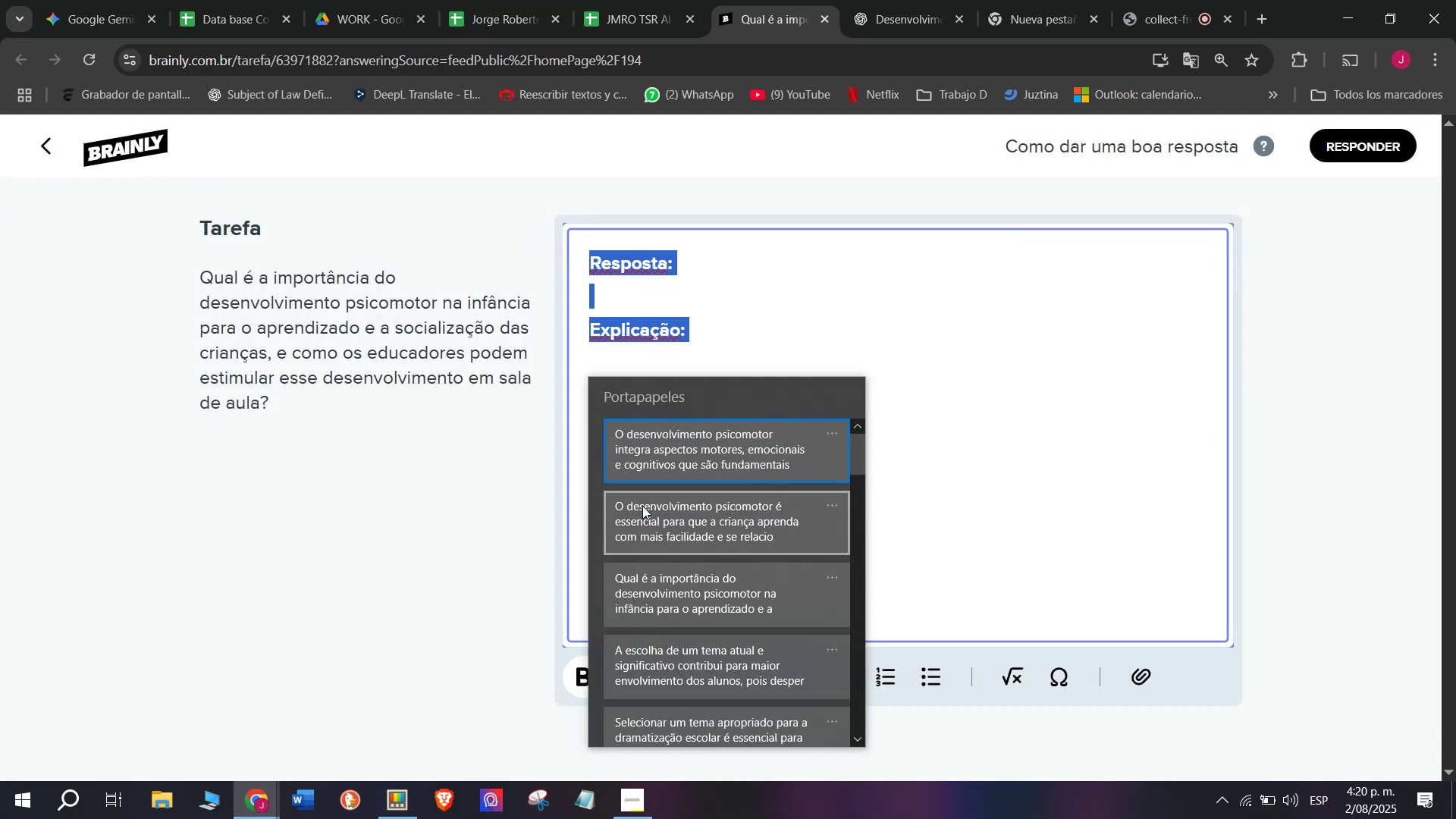 
left_click([645, 507])
 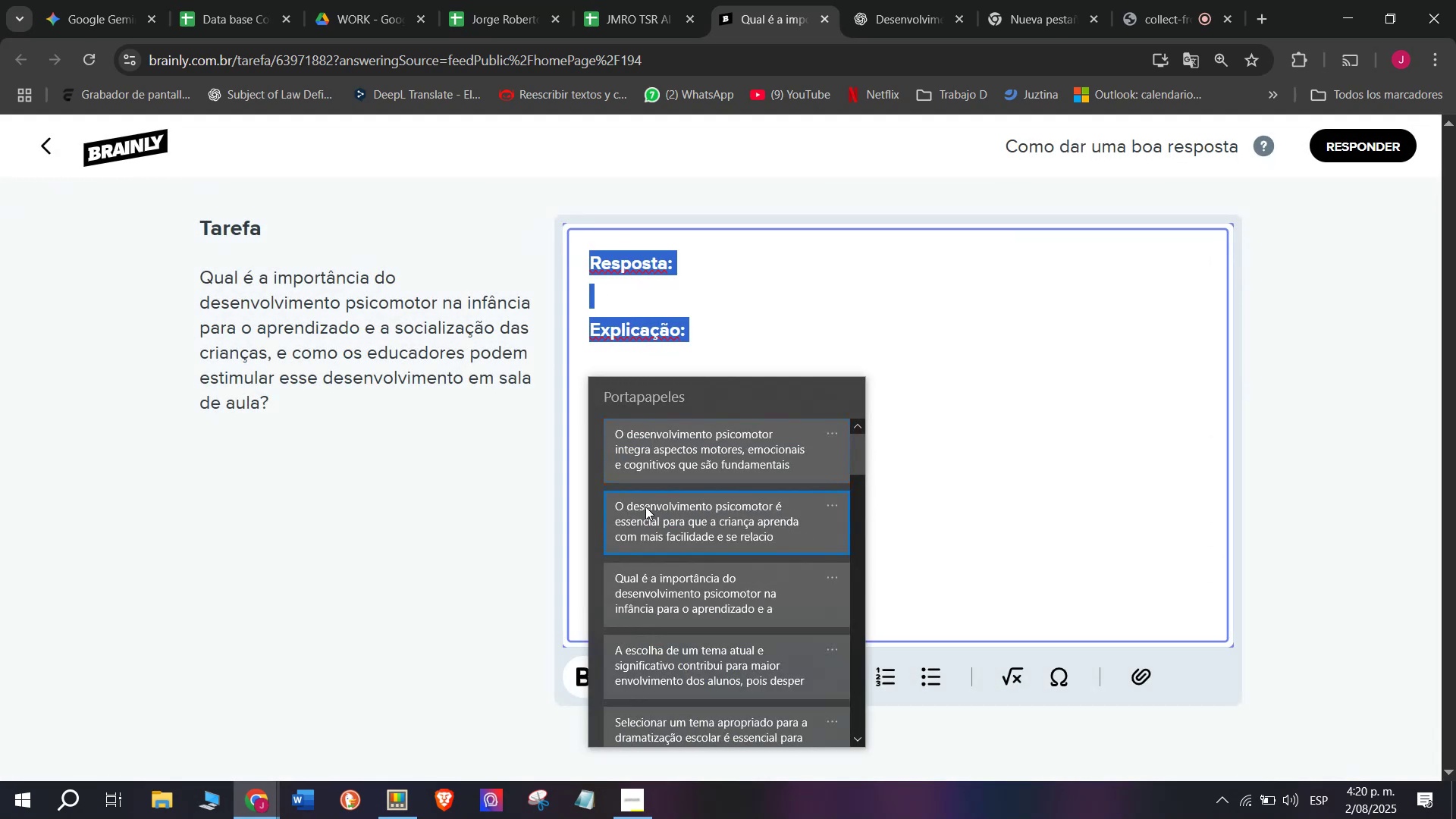 
key(Control+ControlLeft)
 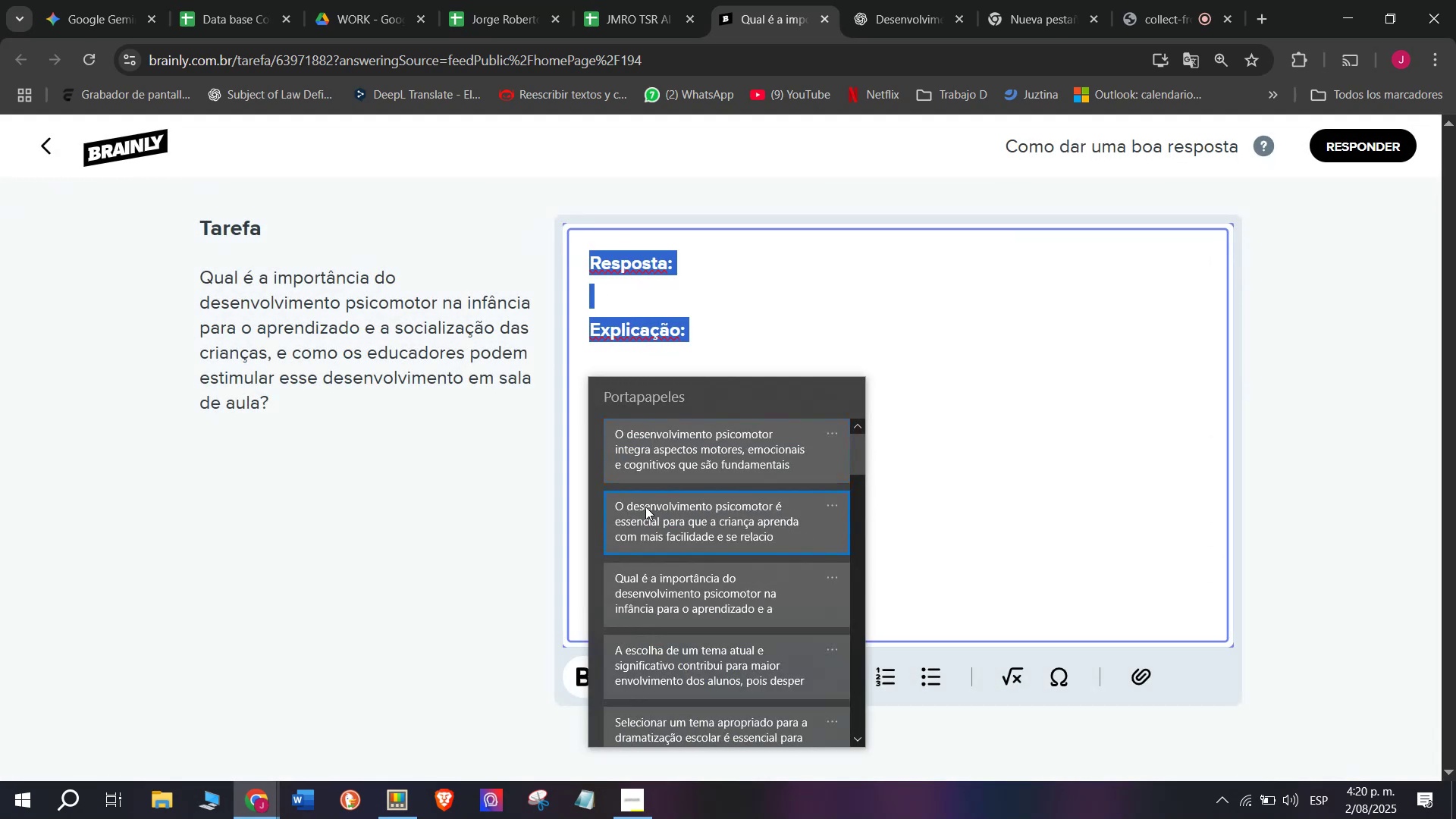 
key(Control+V)
 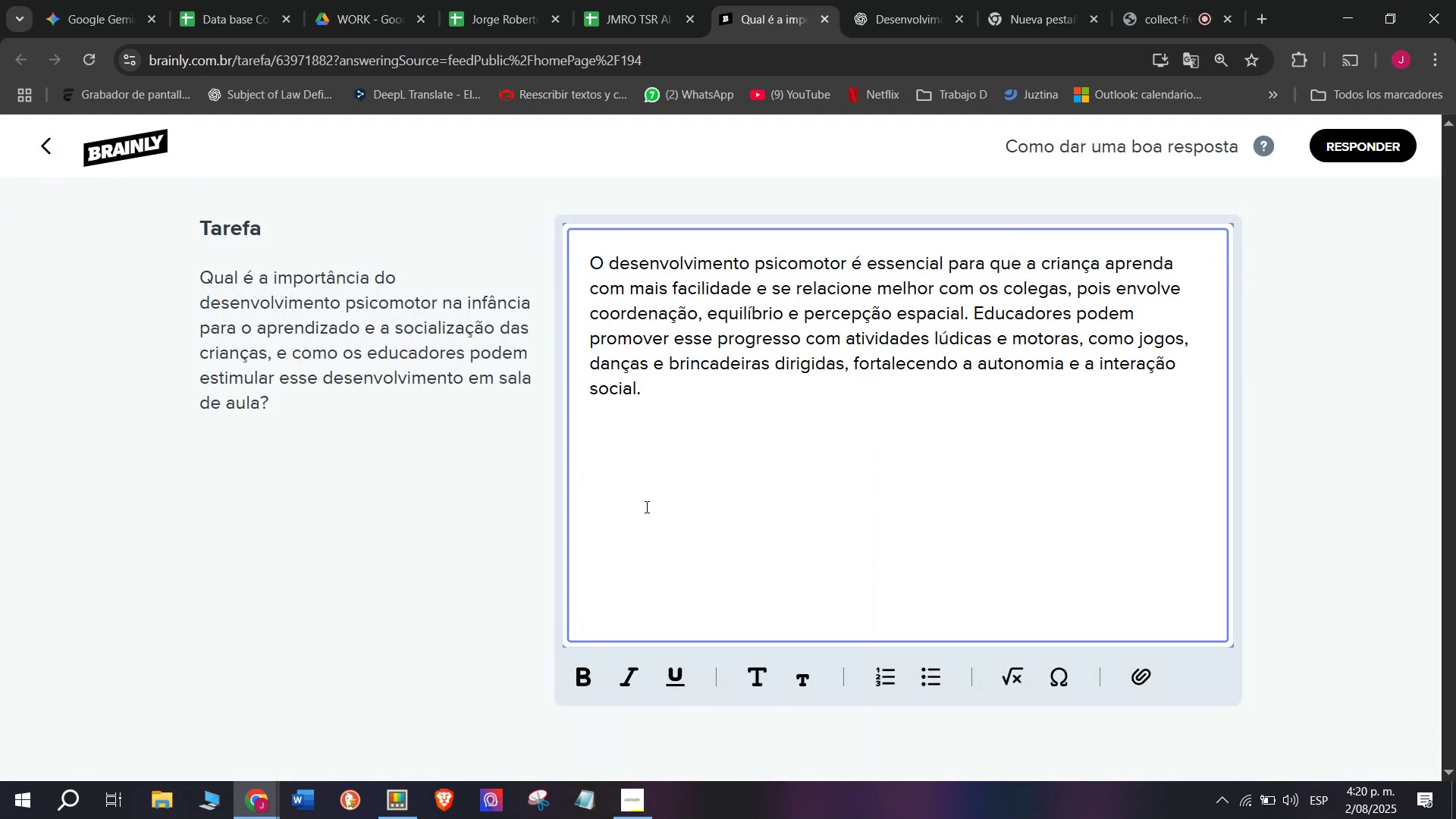 
key(Enter)
 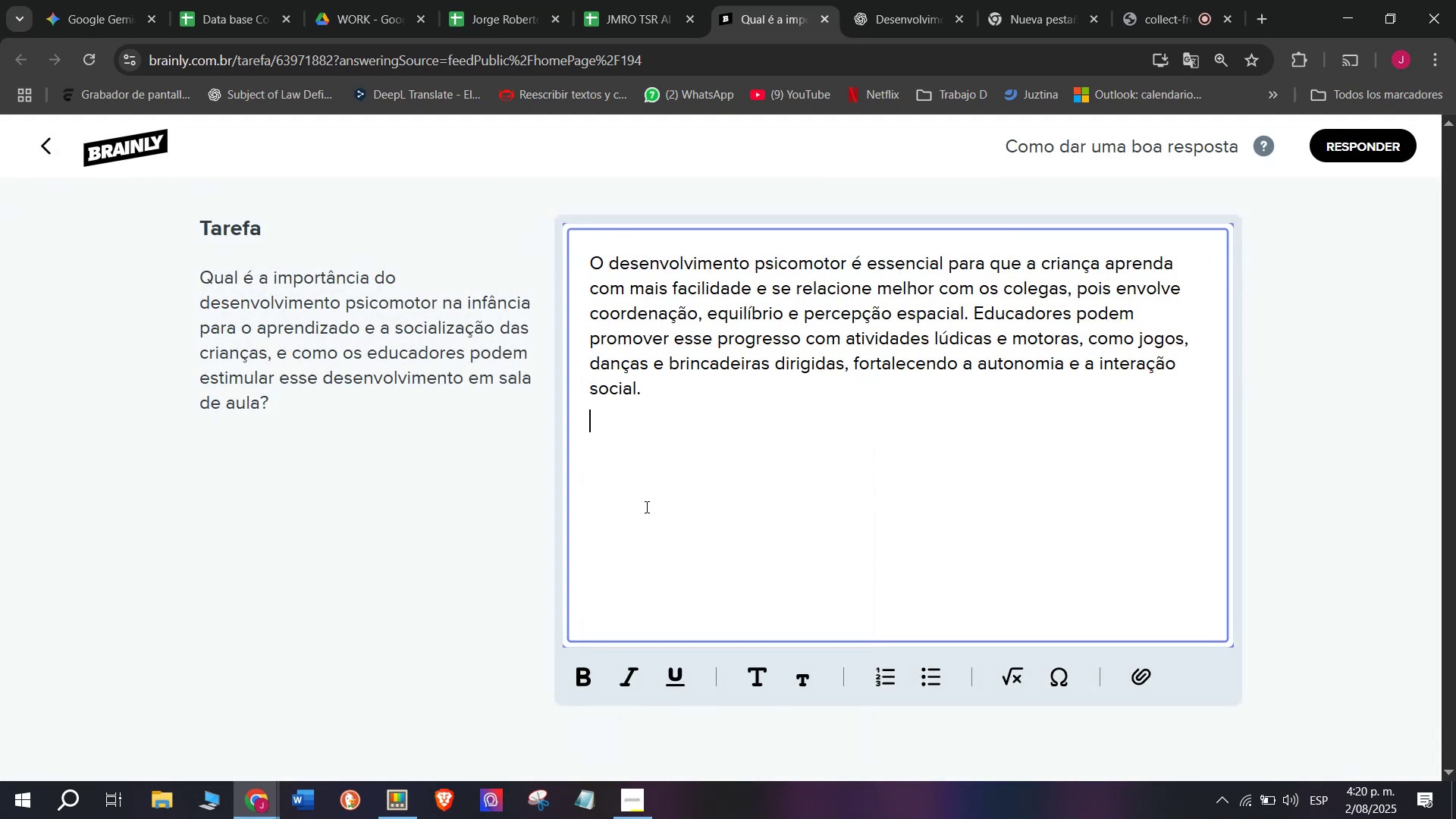 
key(Enter)
 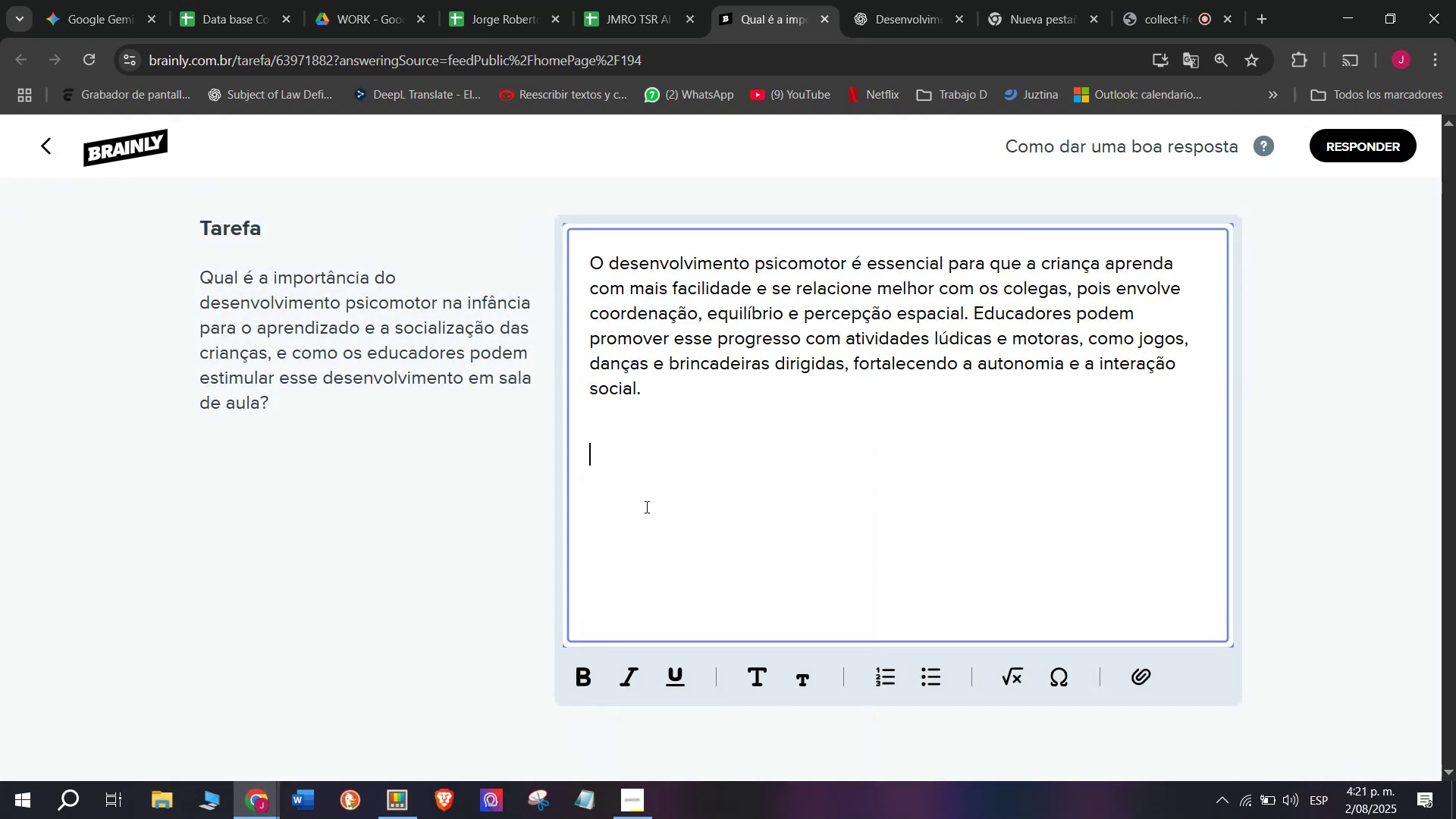 
key(Meta+MetaLeft)
 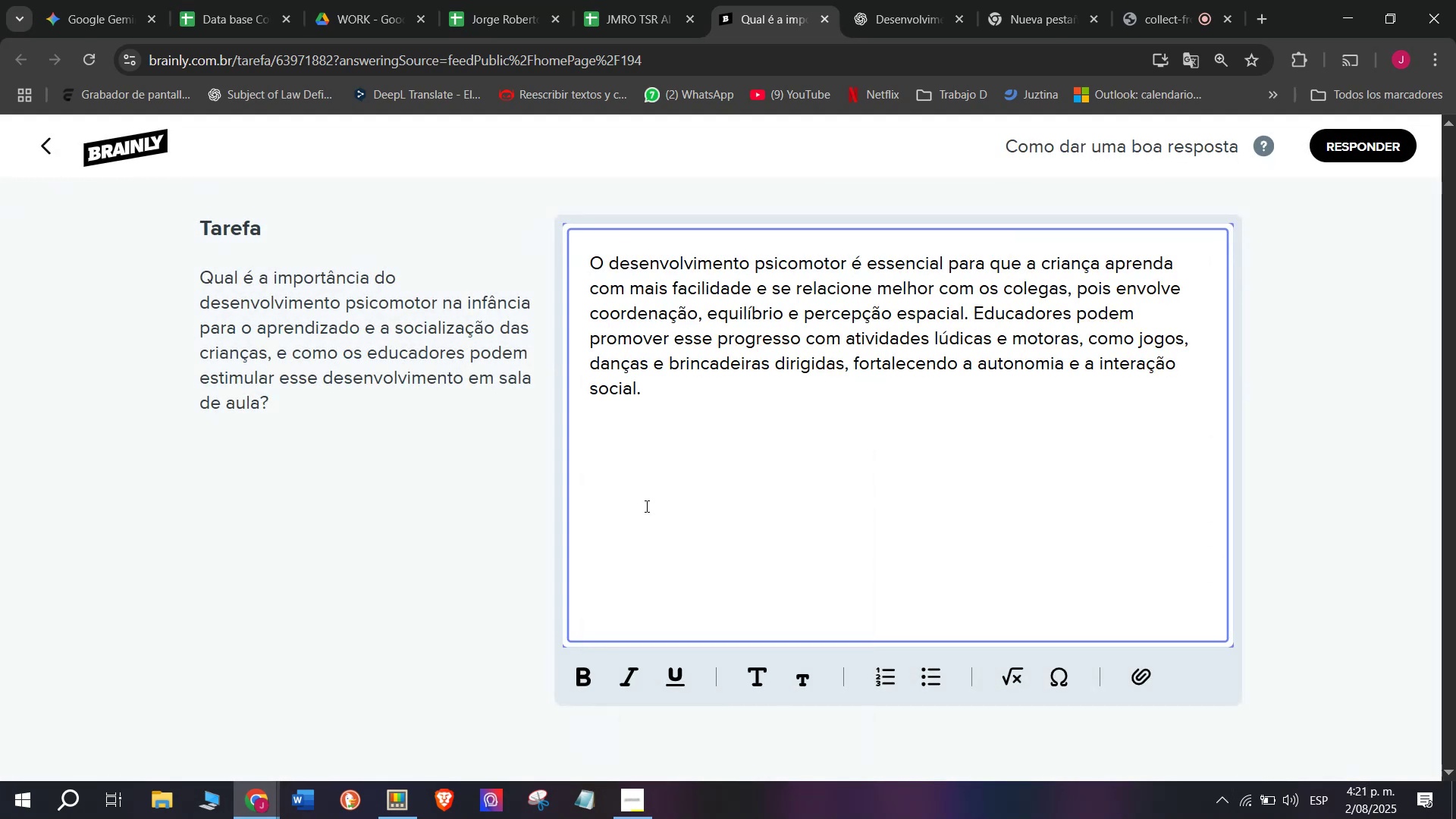 
key(Meta+V)
 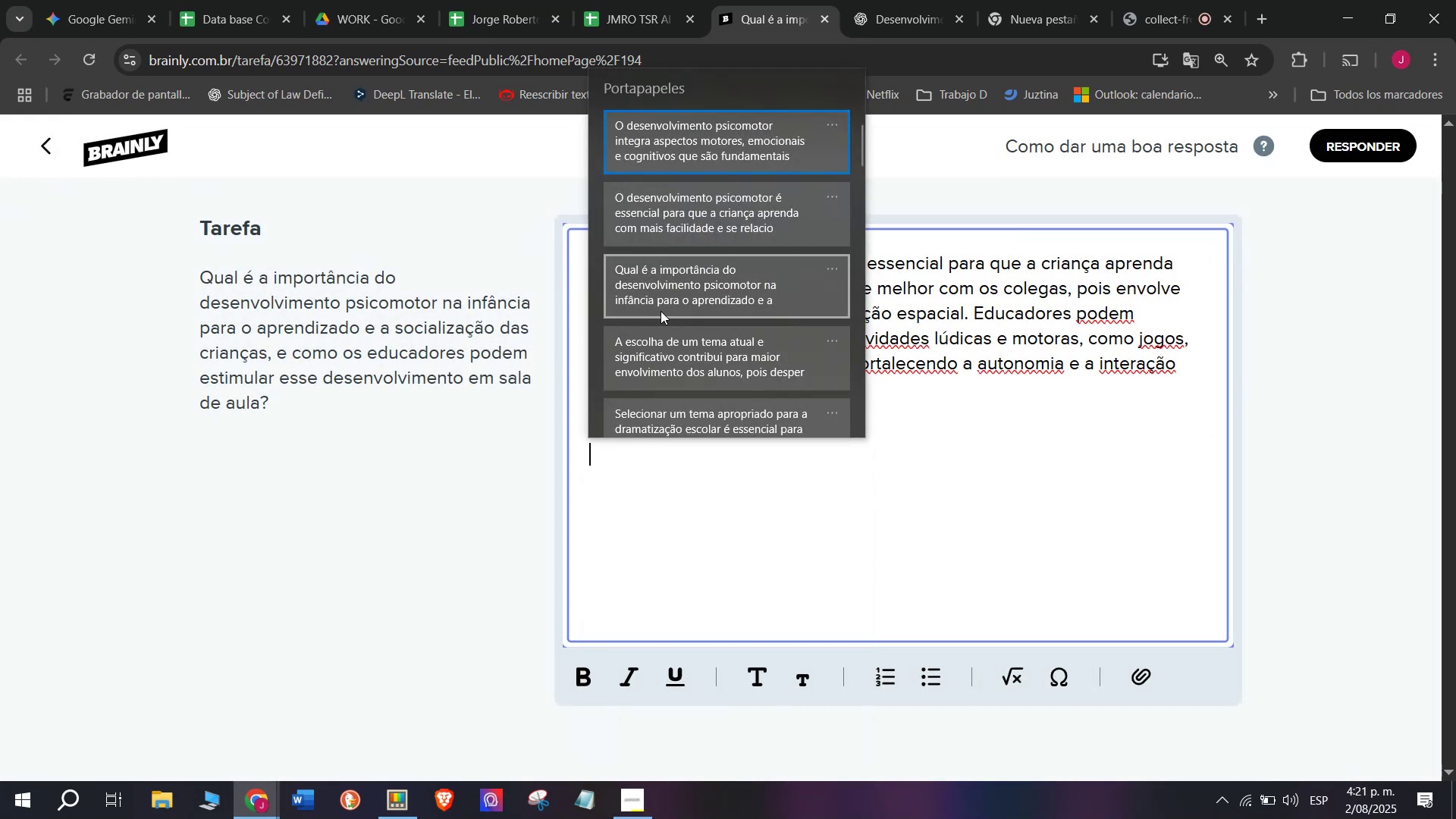 
left_click([673, 127])
 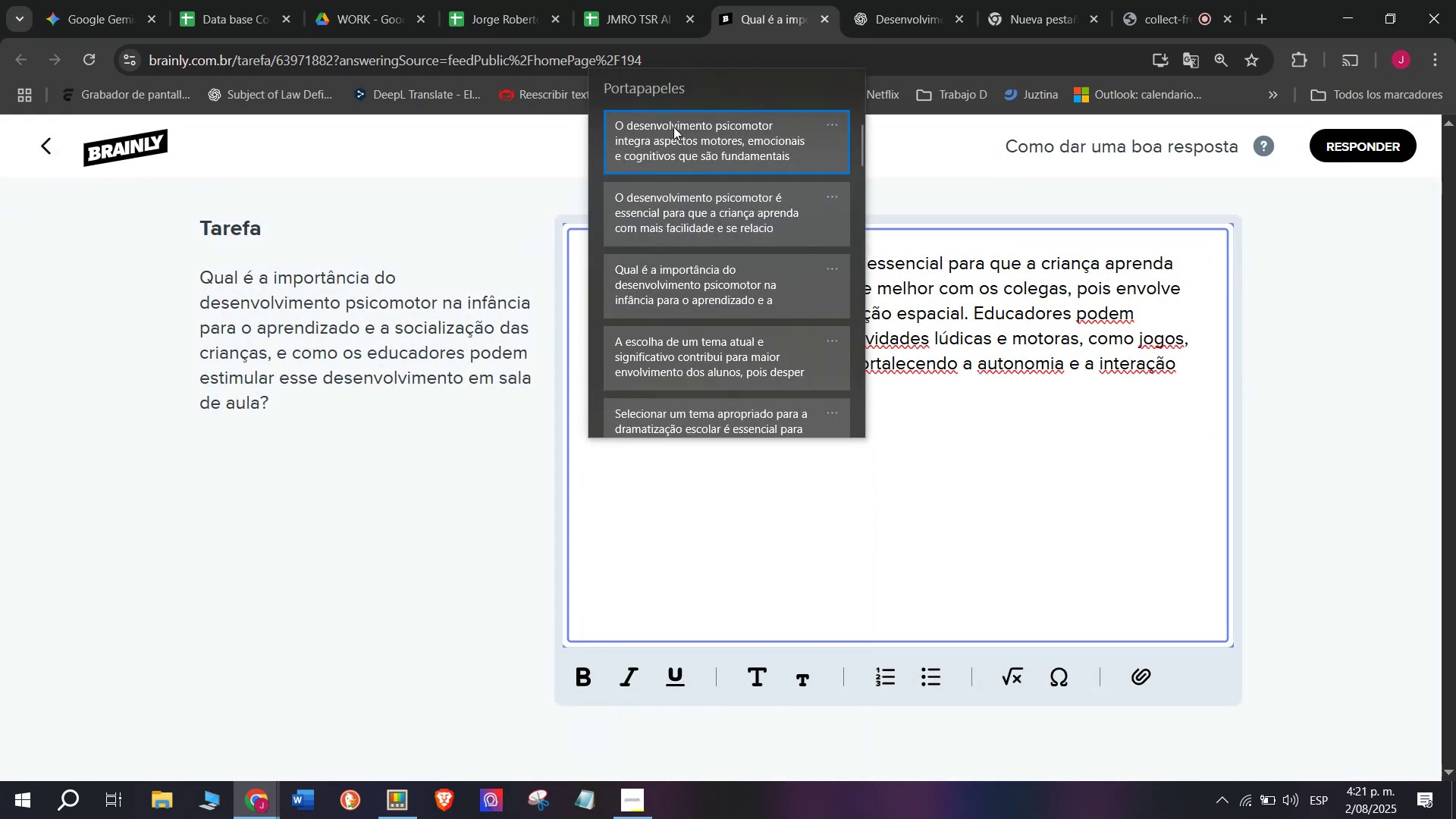 
key(Control+ControlLeft)
 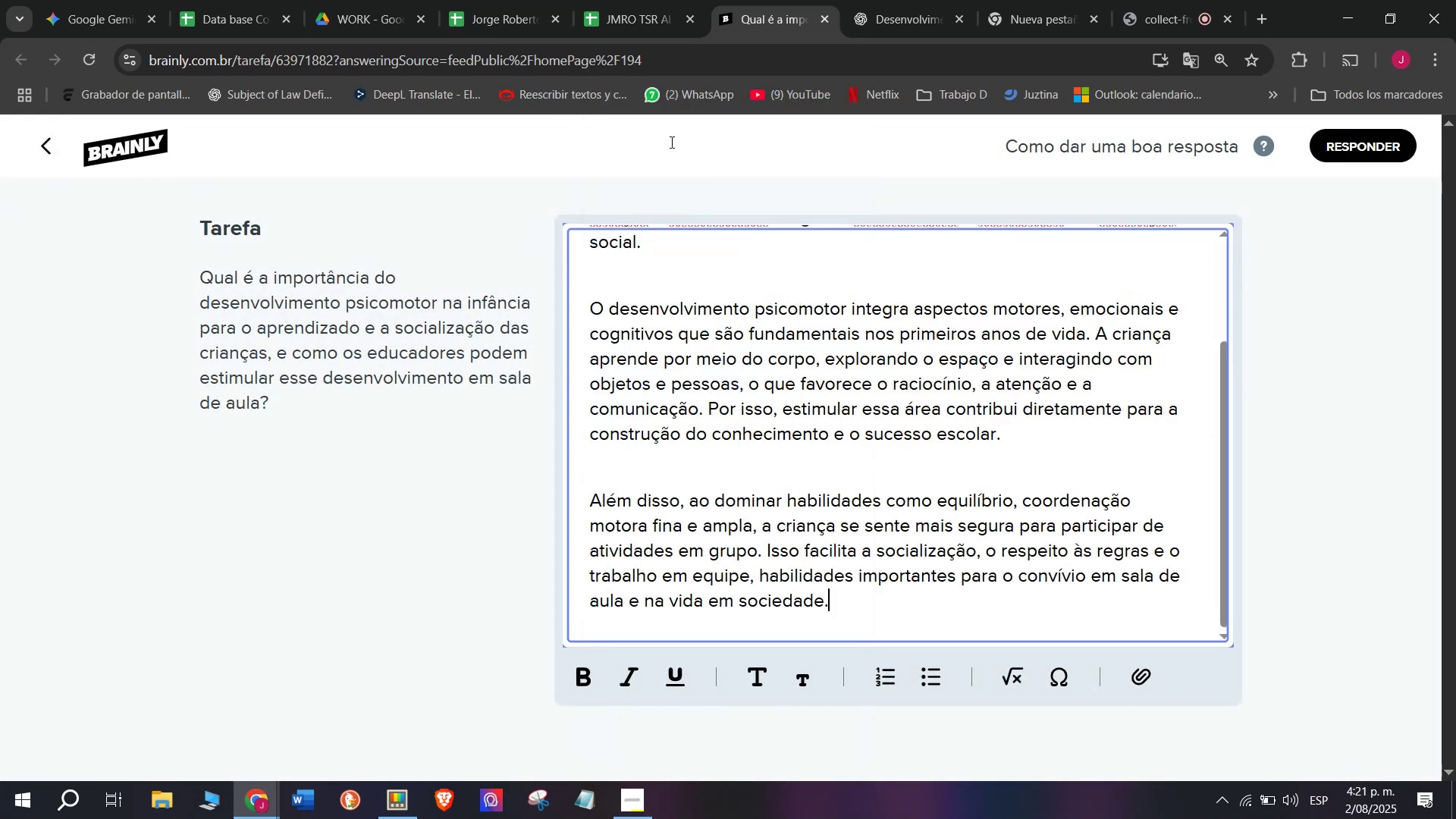 
key(Control+V)
 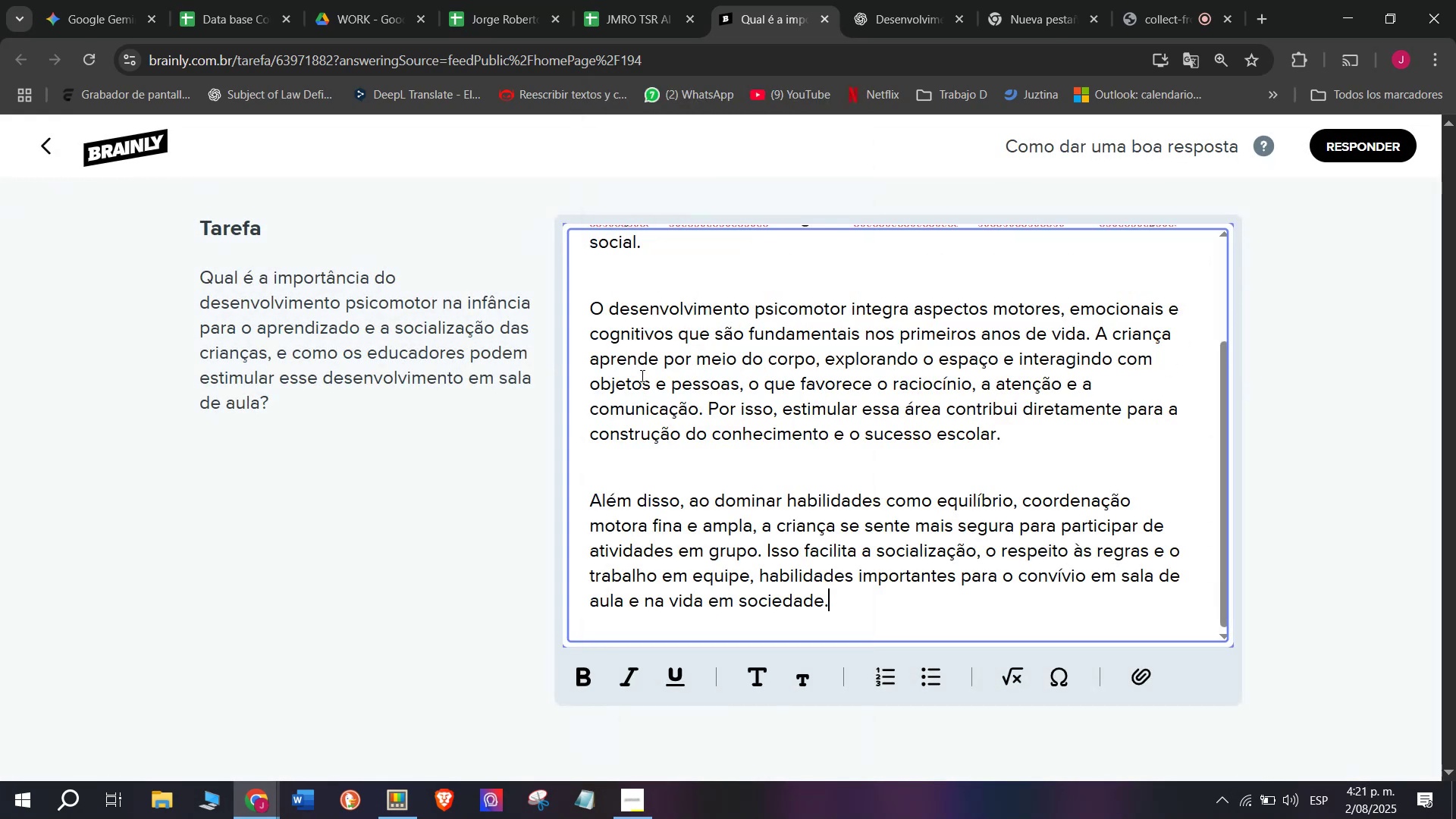 
scroll: coordinate [739, 579], scroll_direction: up, amount: 4.0
 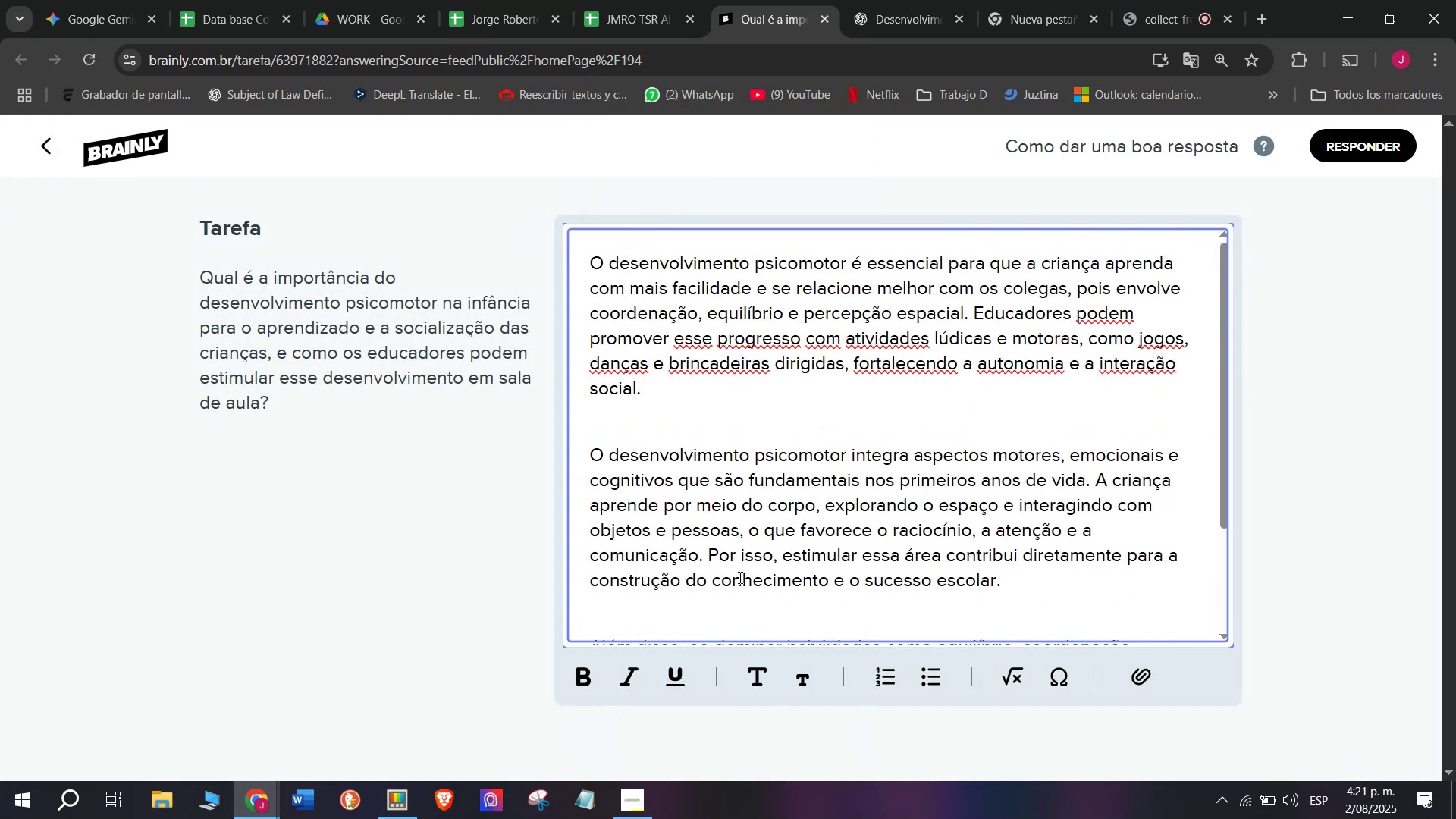 
scroll: coordinate [739, 578], scroll_direction: down, amount: 3.0
 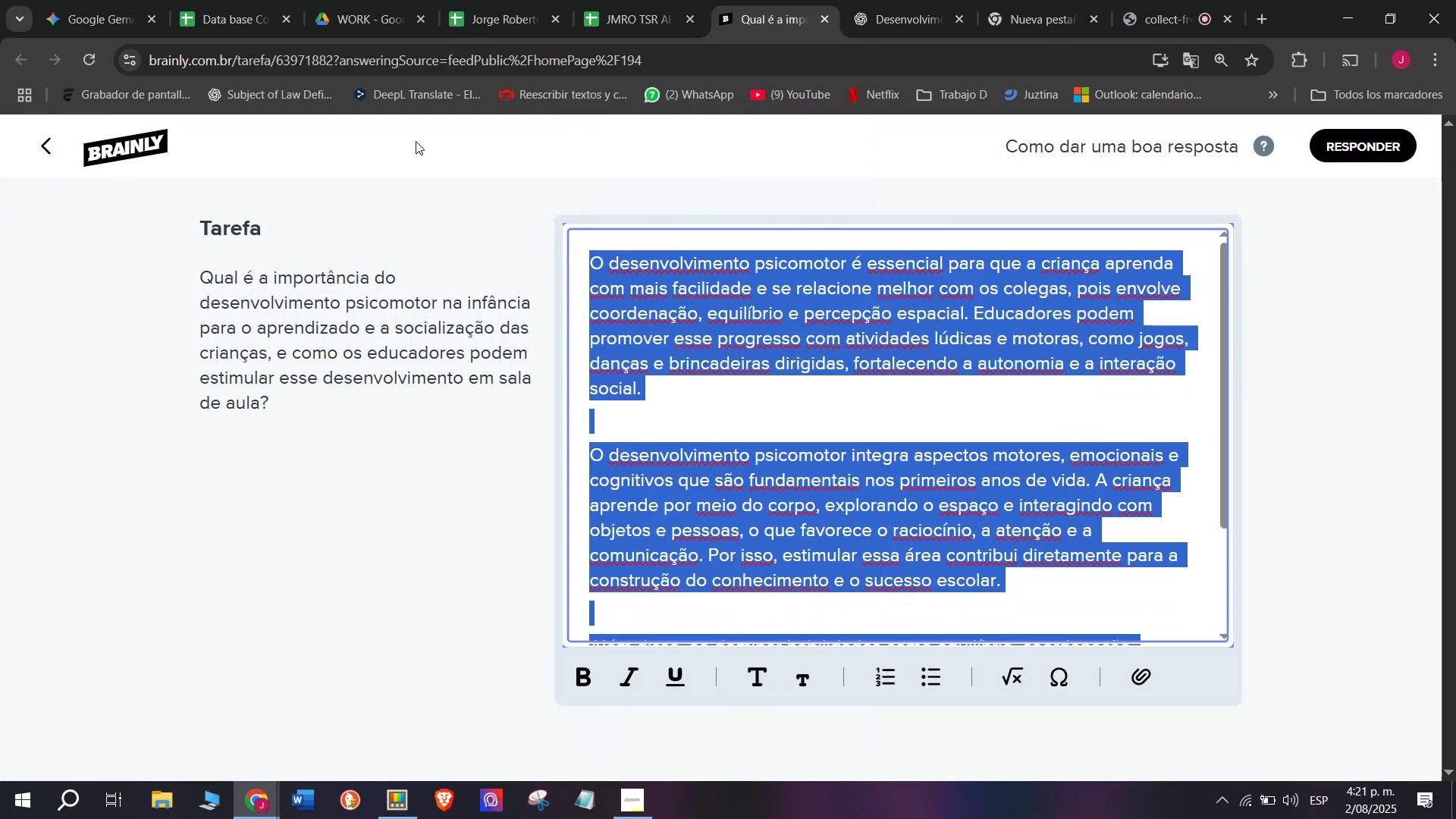 
key(Control+C)
 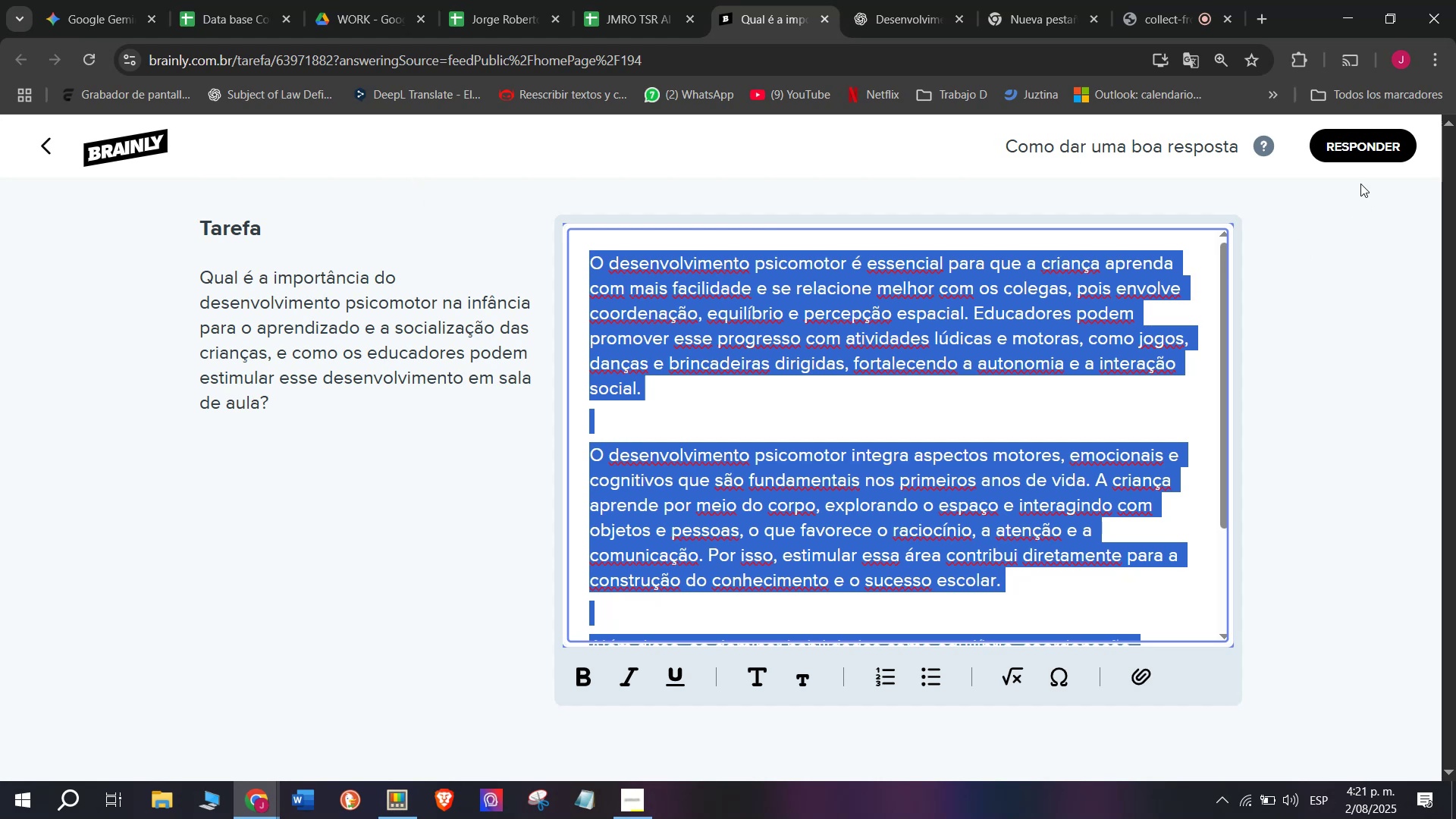 
left_click([1342, 134])
 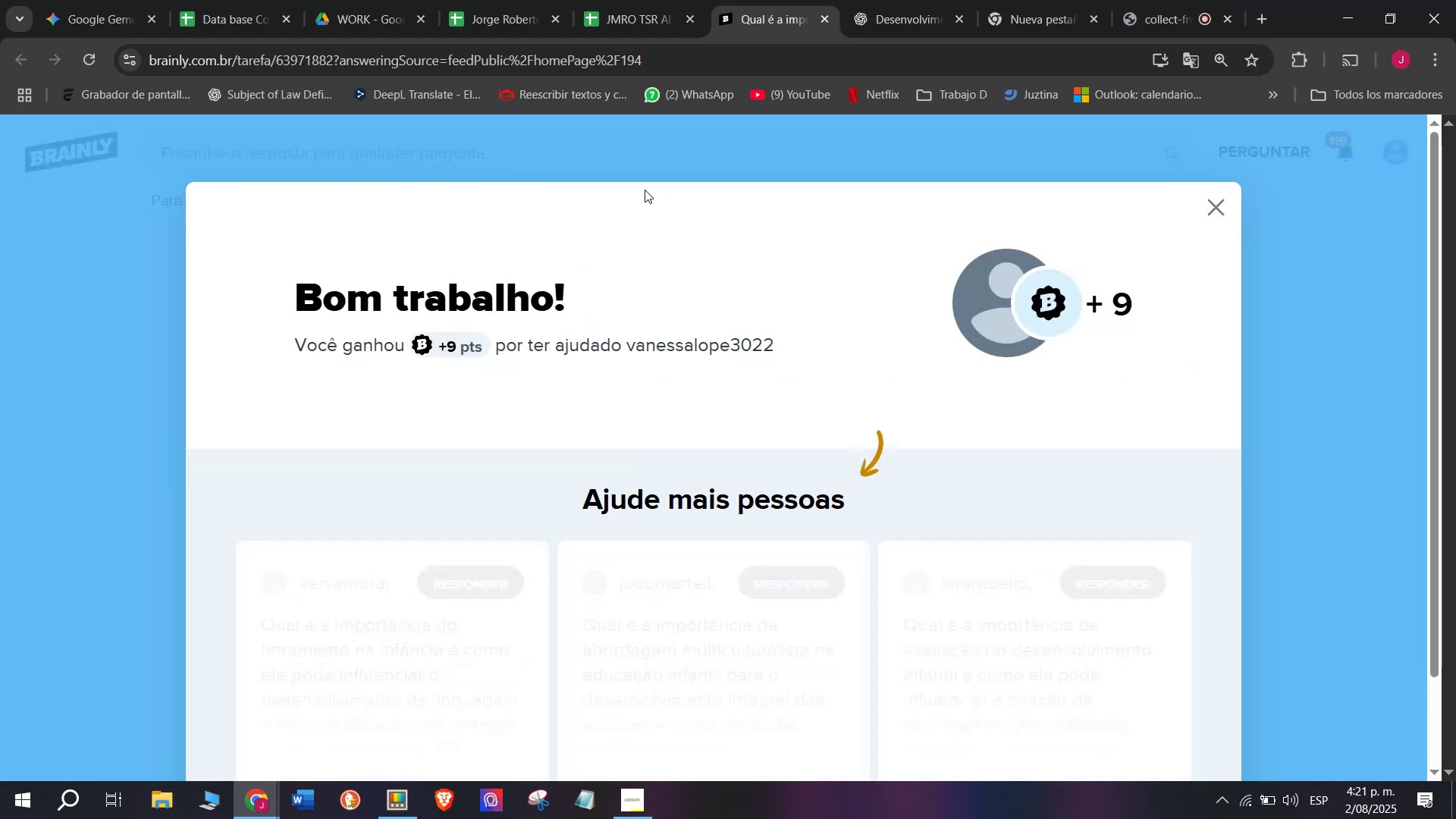 
left_click([591, 0])
 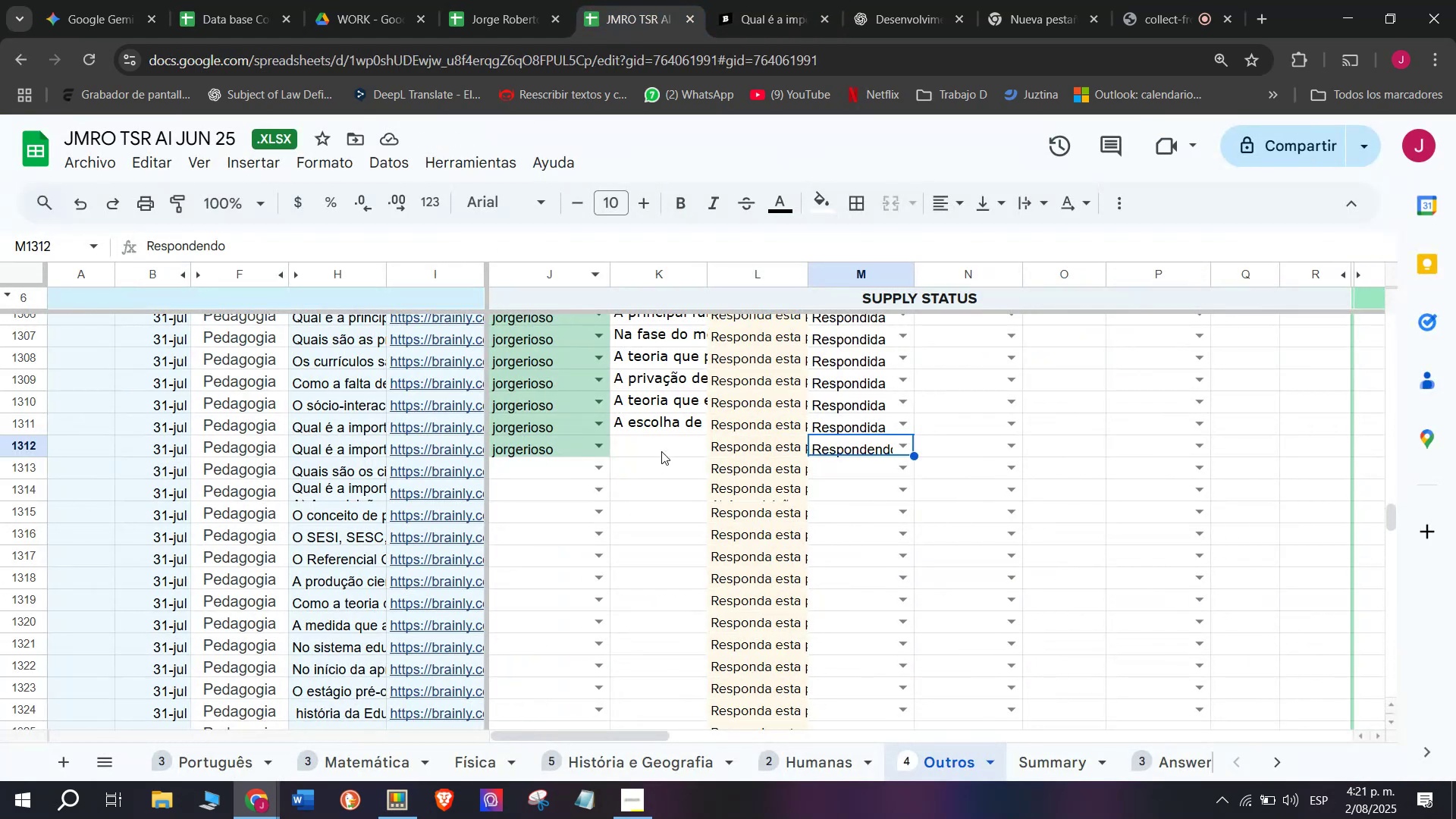 
double_click([661, 449])
 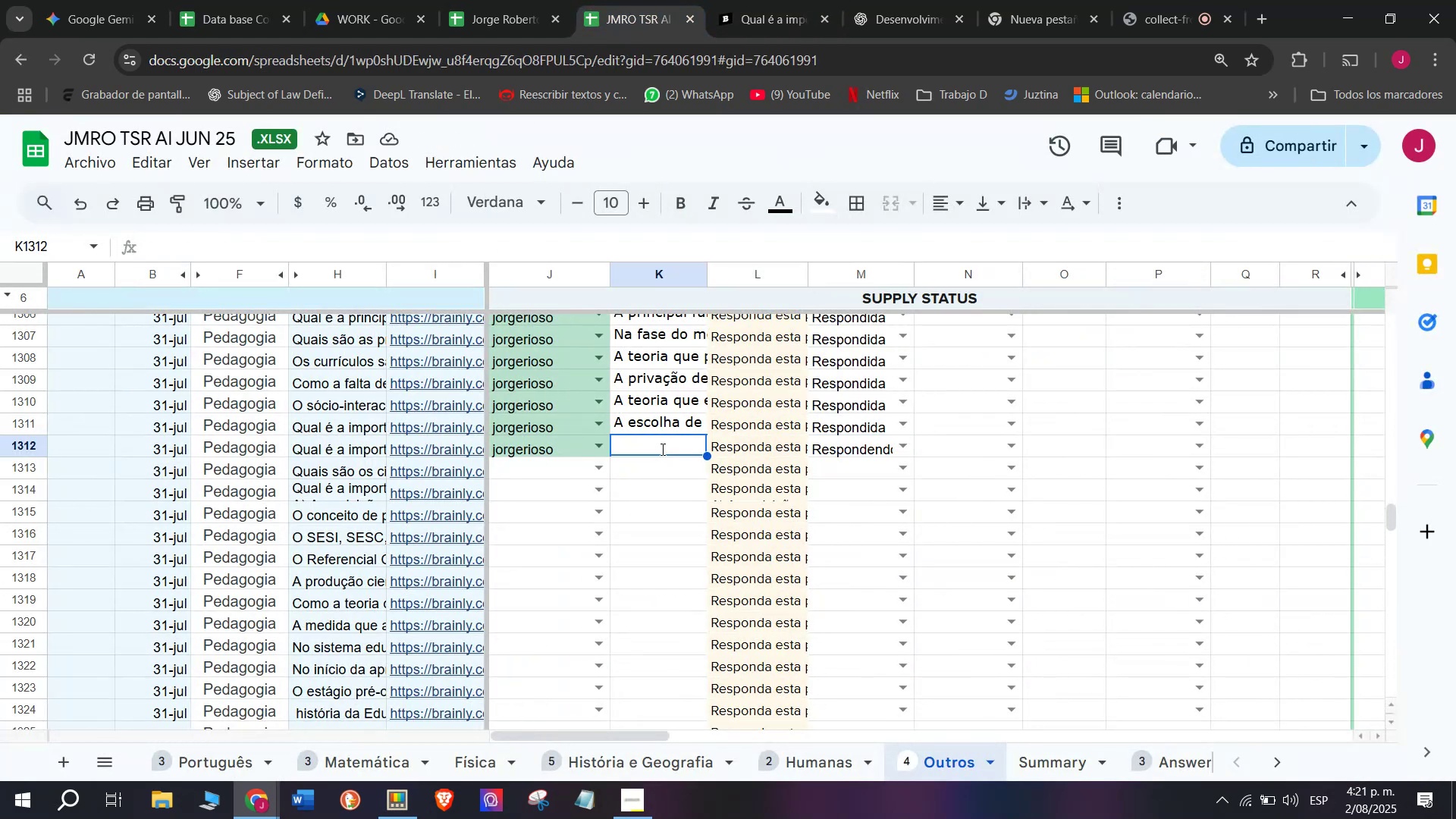 
key(Control+V)
 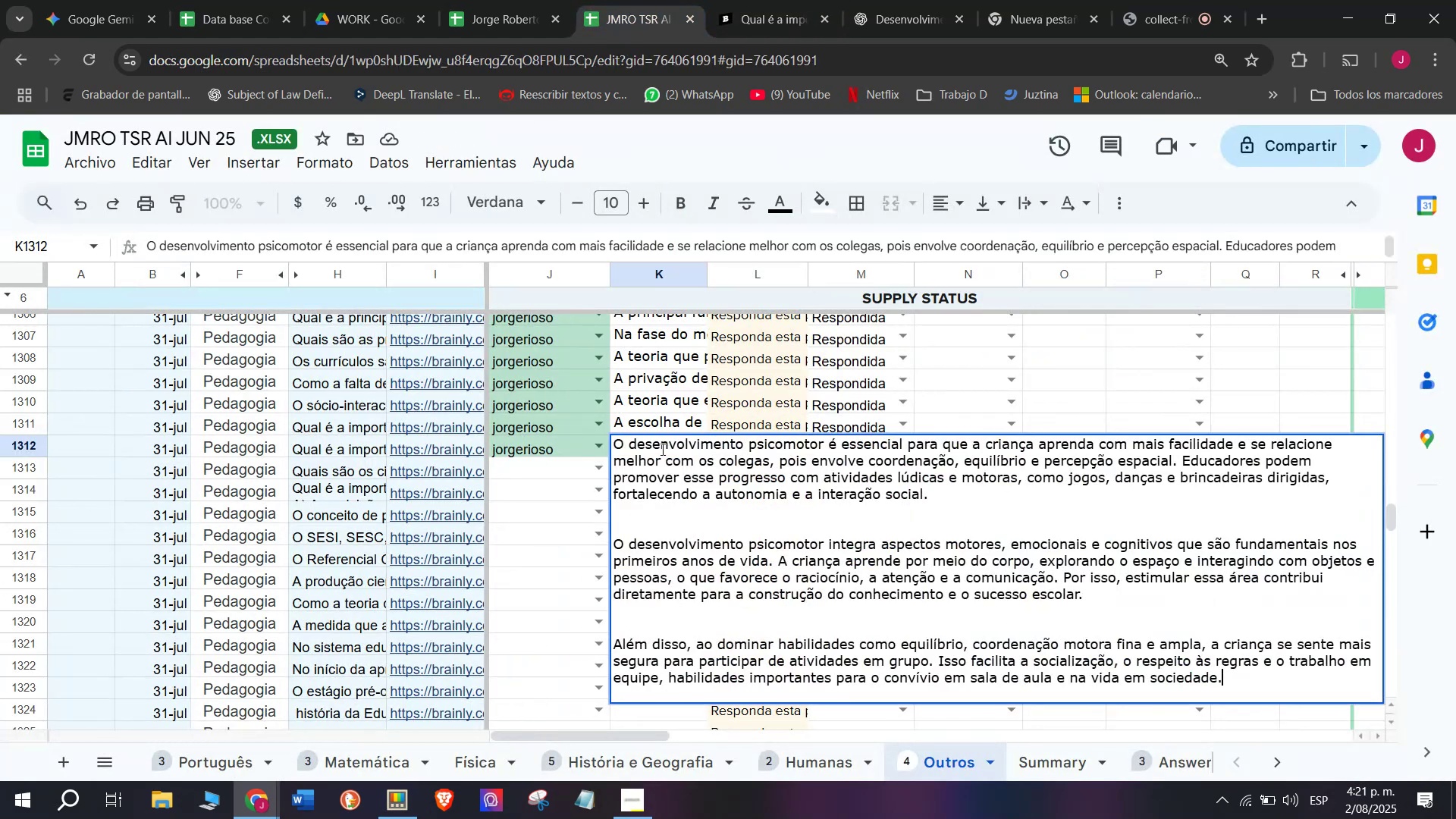 
key(Enter)
 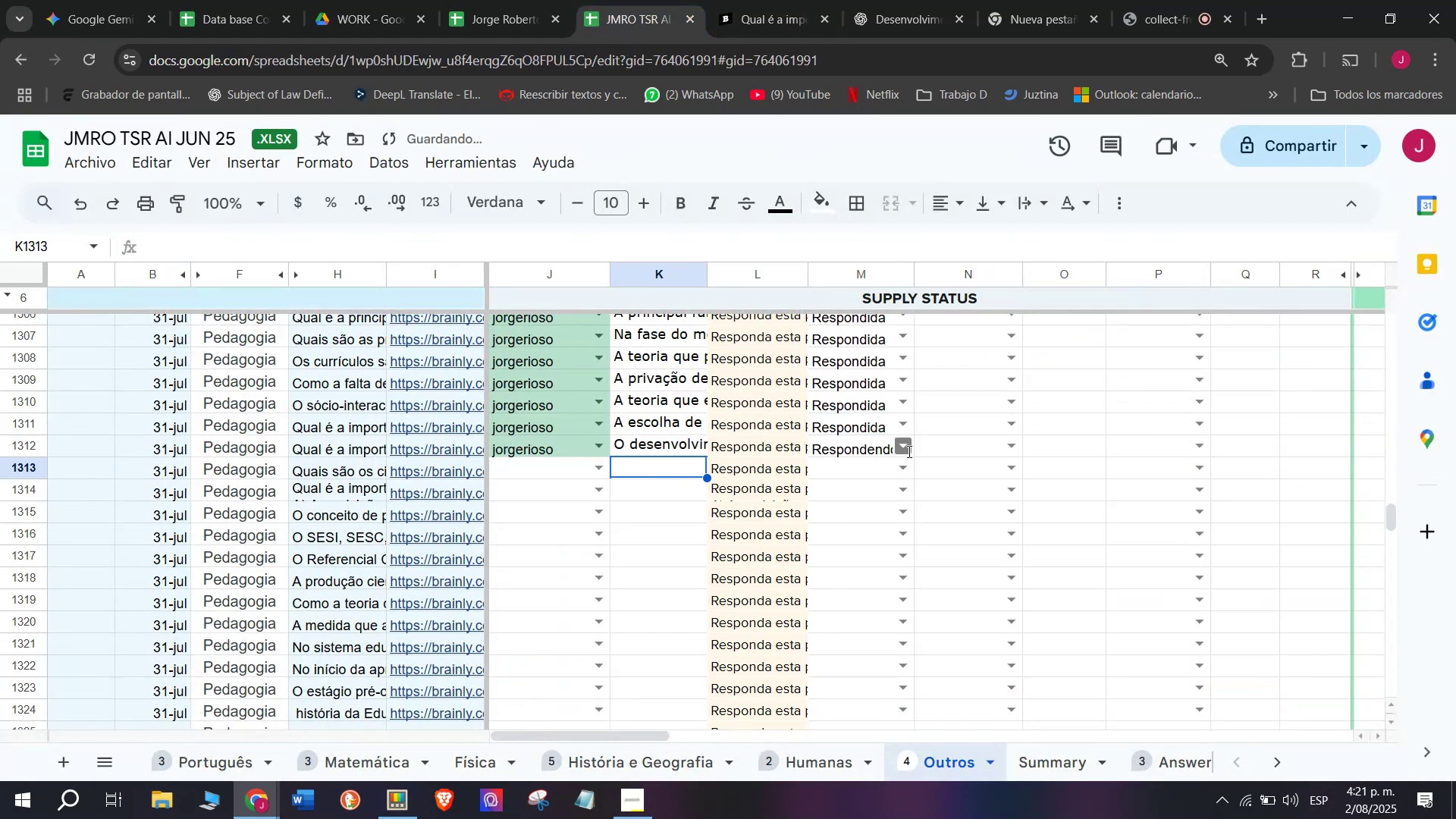 
left_click([883, 497])
 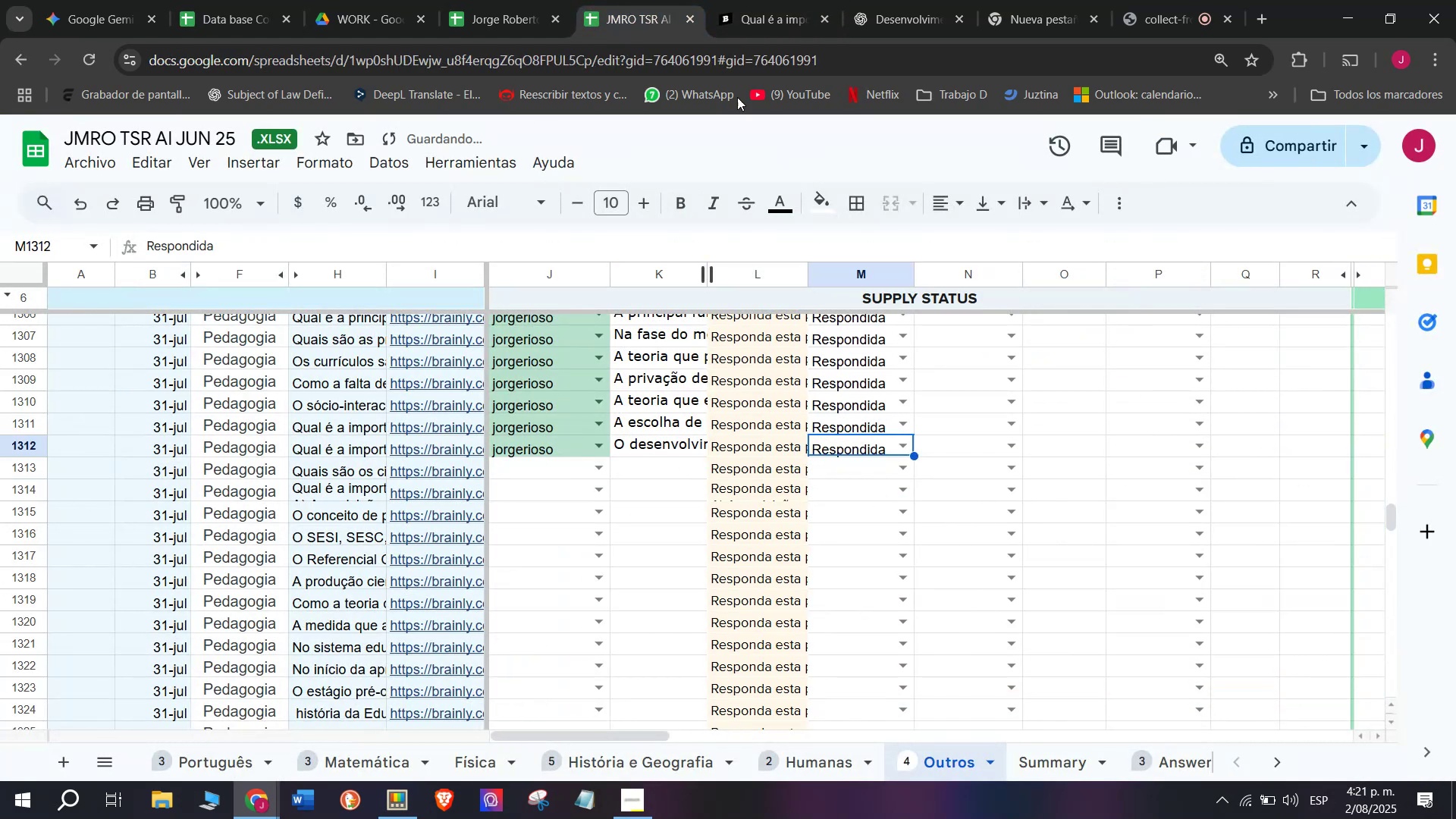 
left_click([767, 0])
 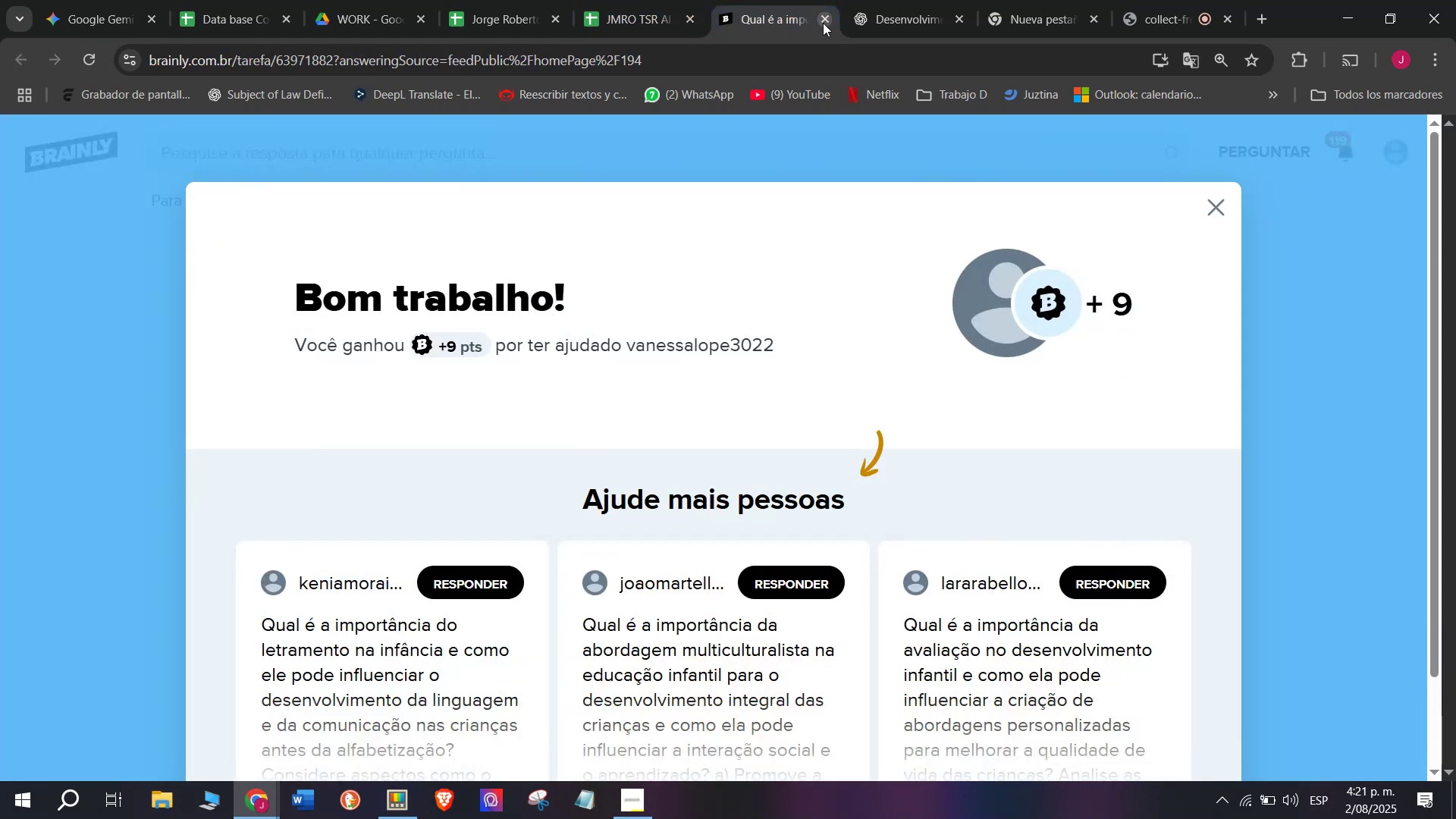 
left_click([824, 23])
 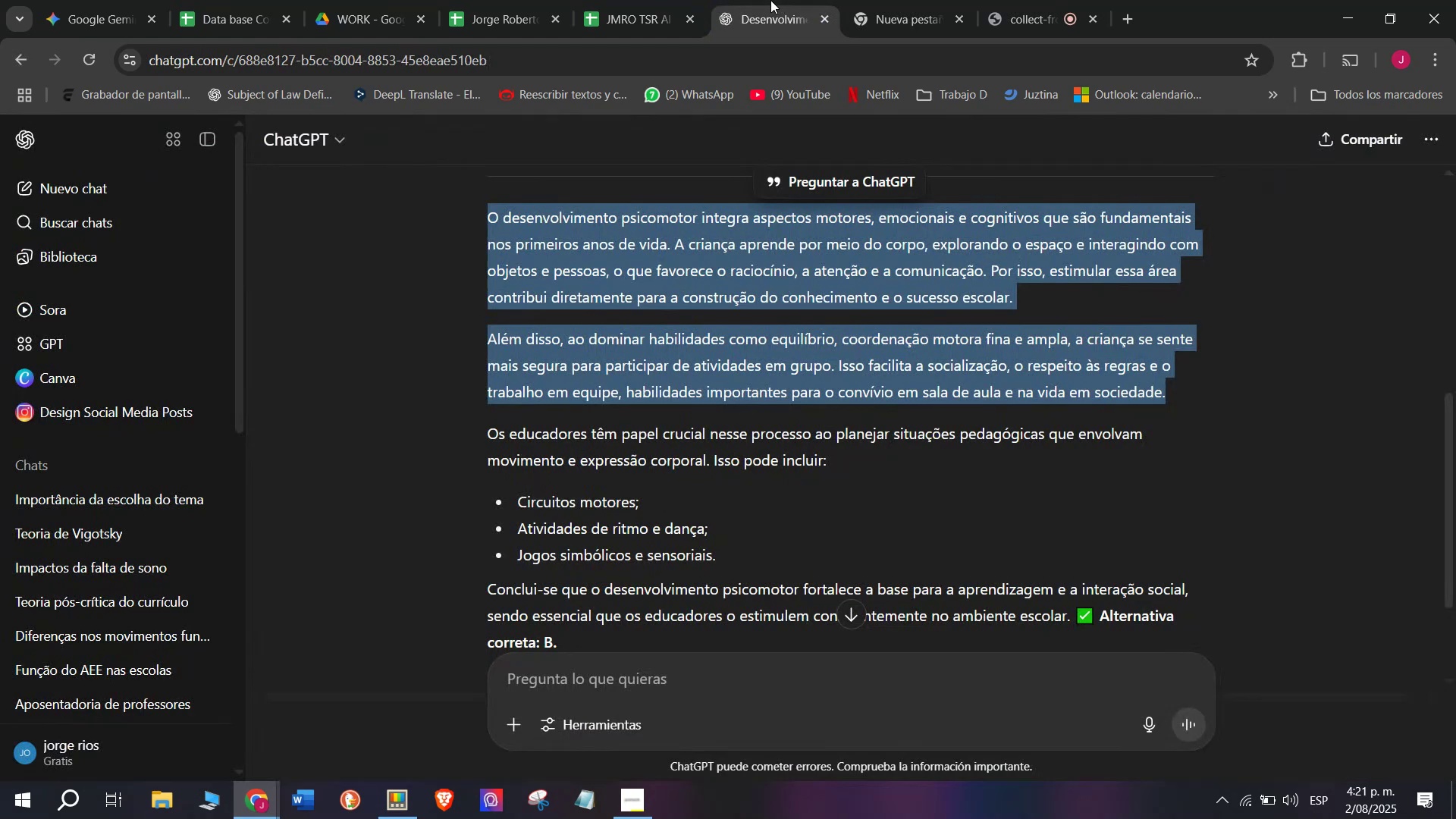 
left_click([770, 0])
 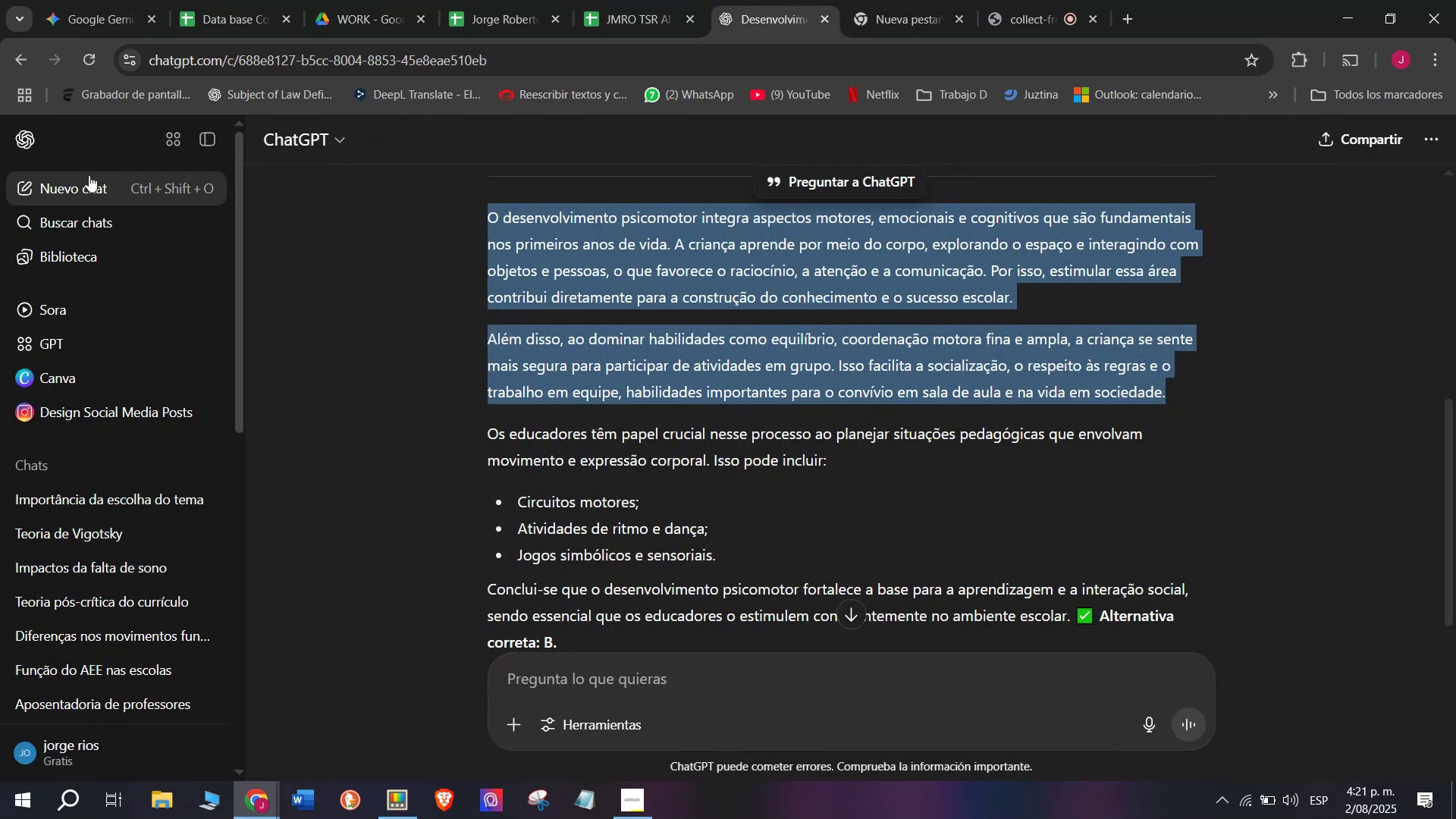 
left_click([86, 175])
 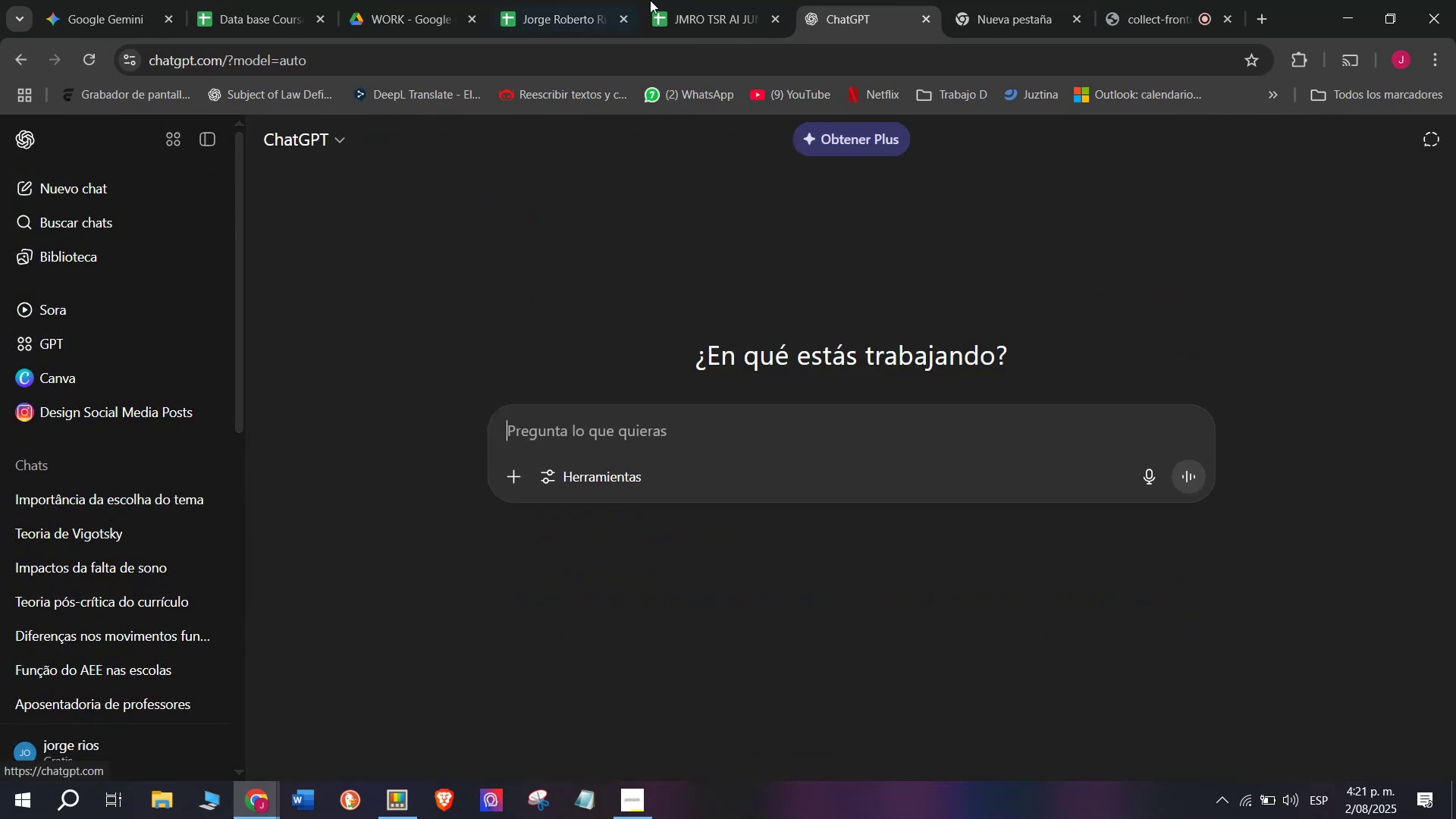 
left_click([704, 0])
 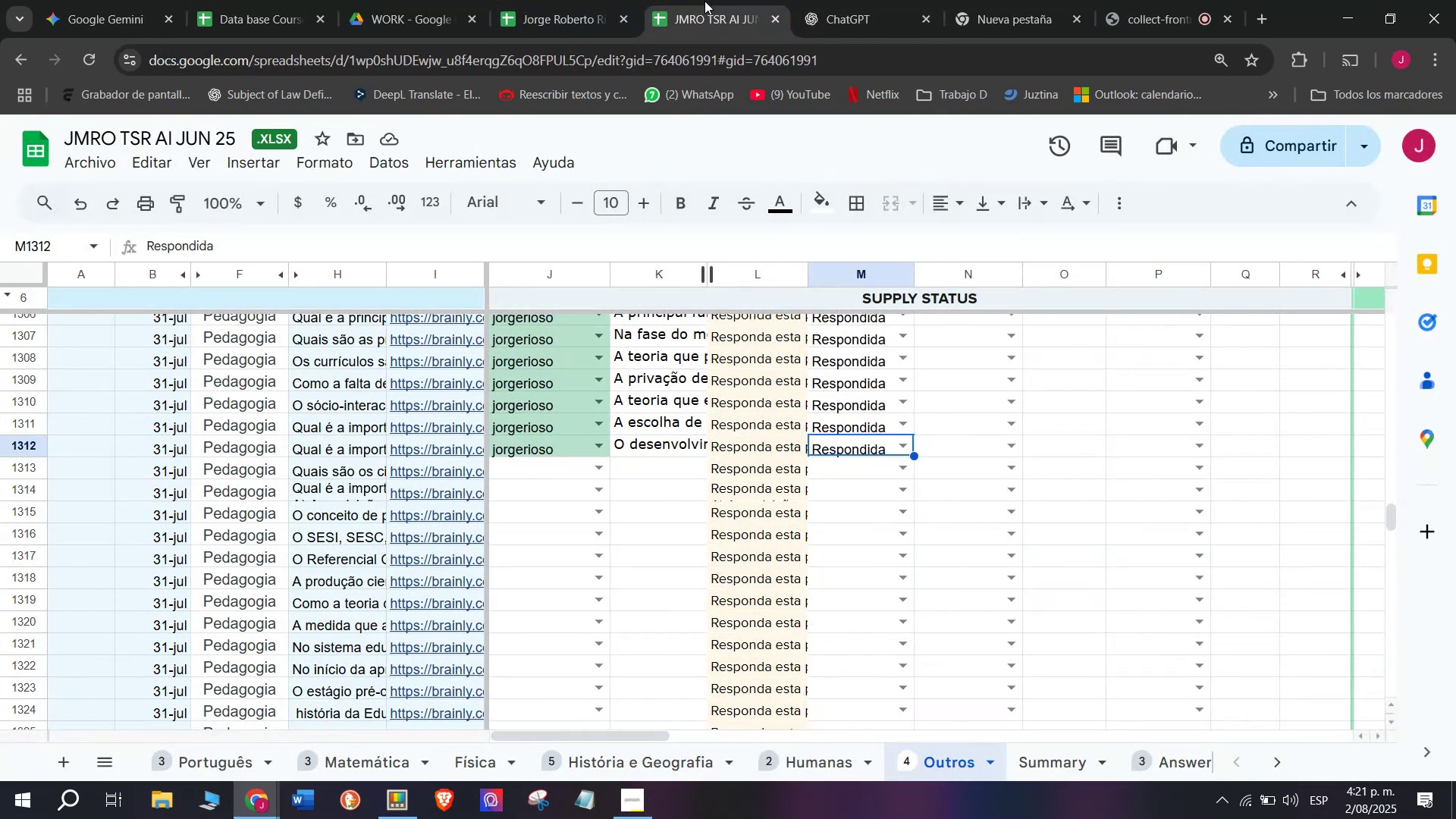 
wait(11.47)
 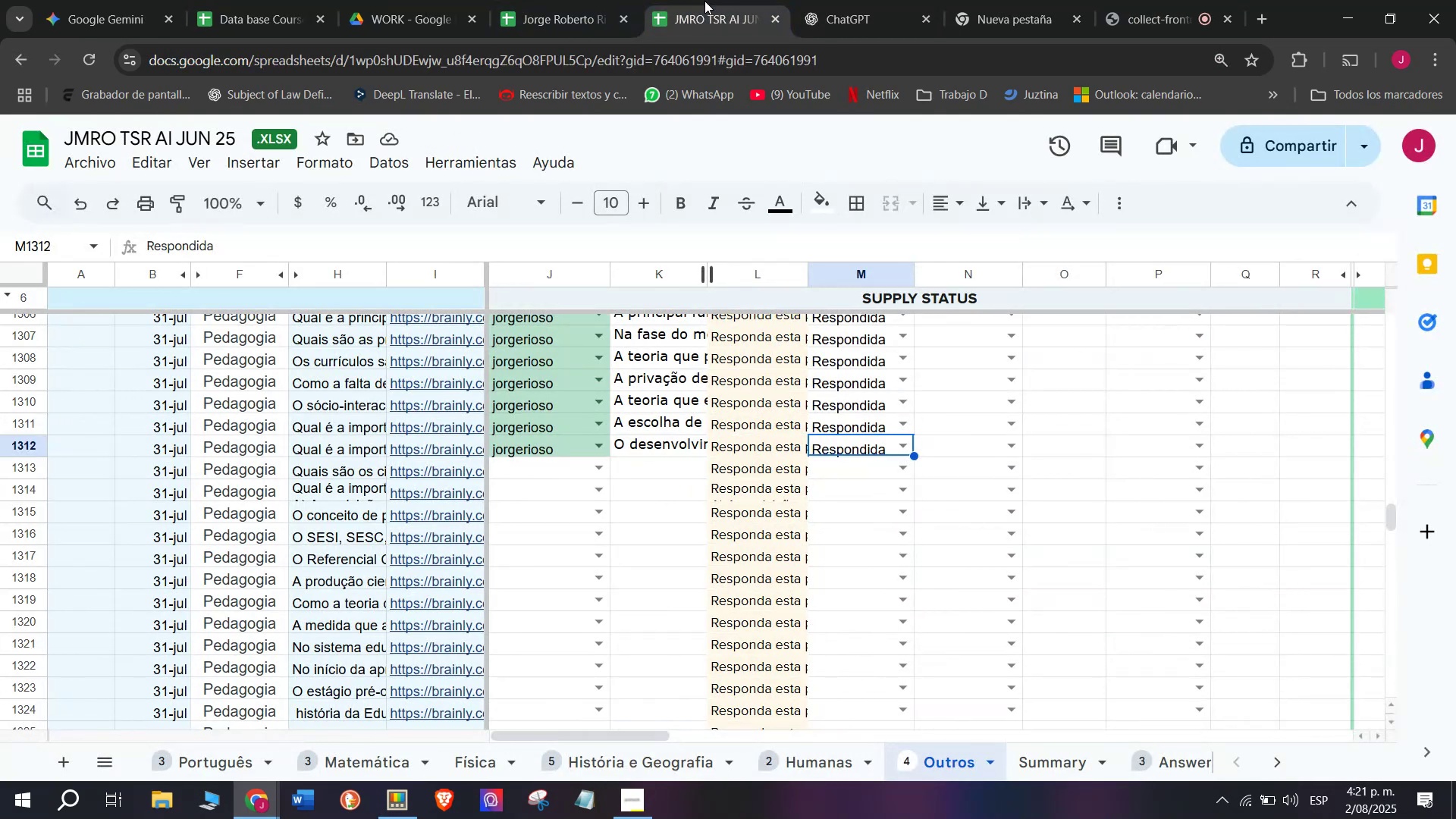 
mouse_move([456, 467])
 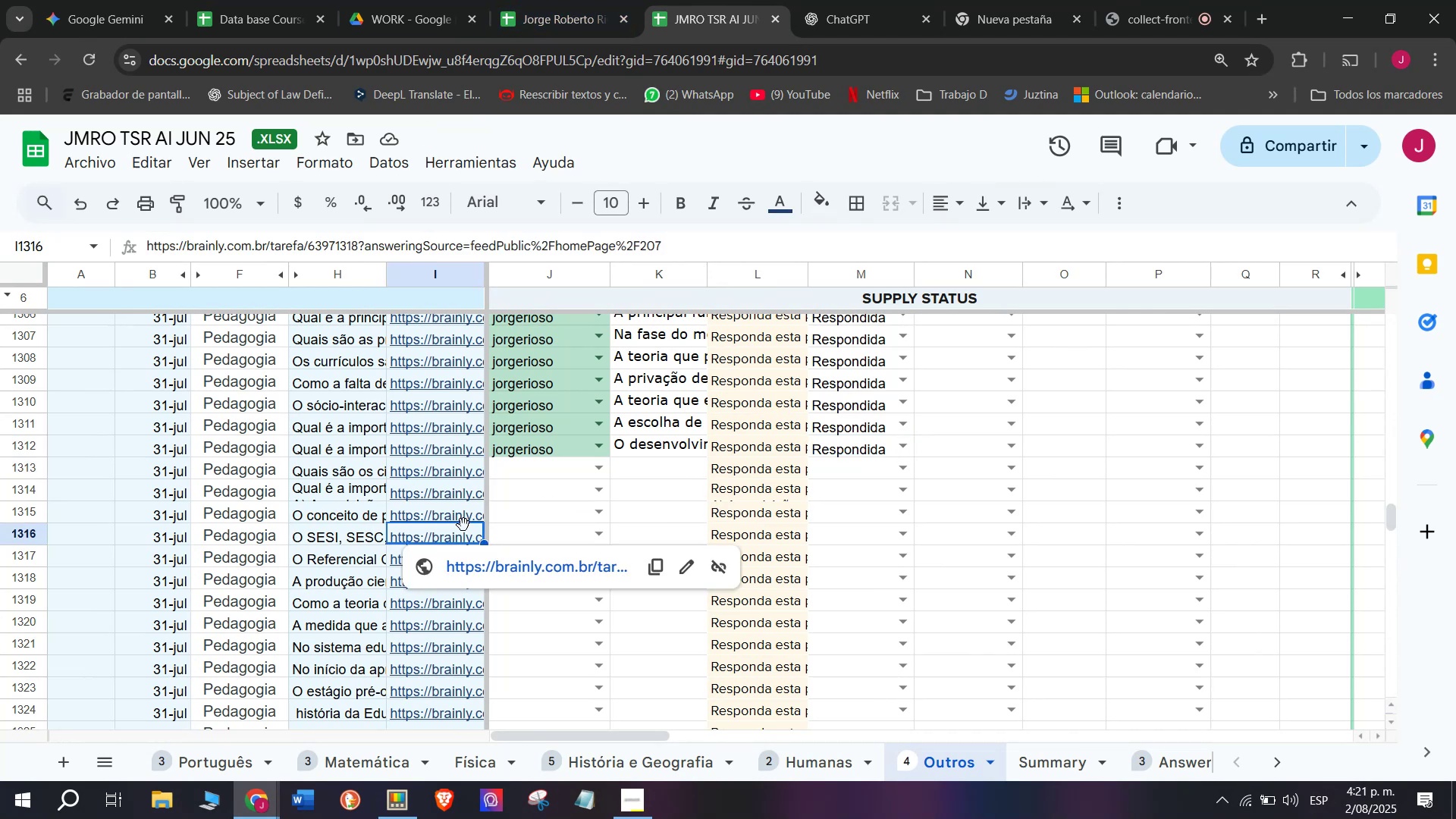 
left_click([479, 462])
 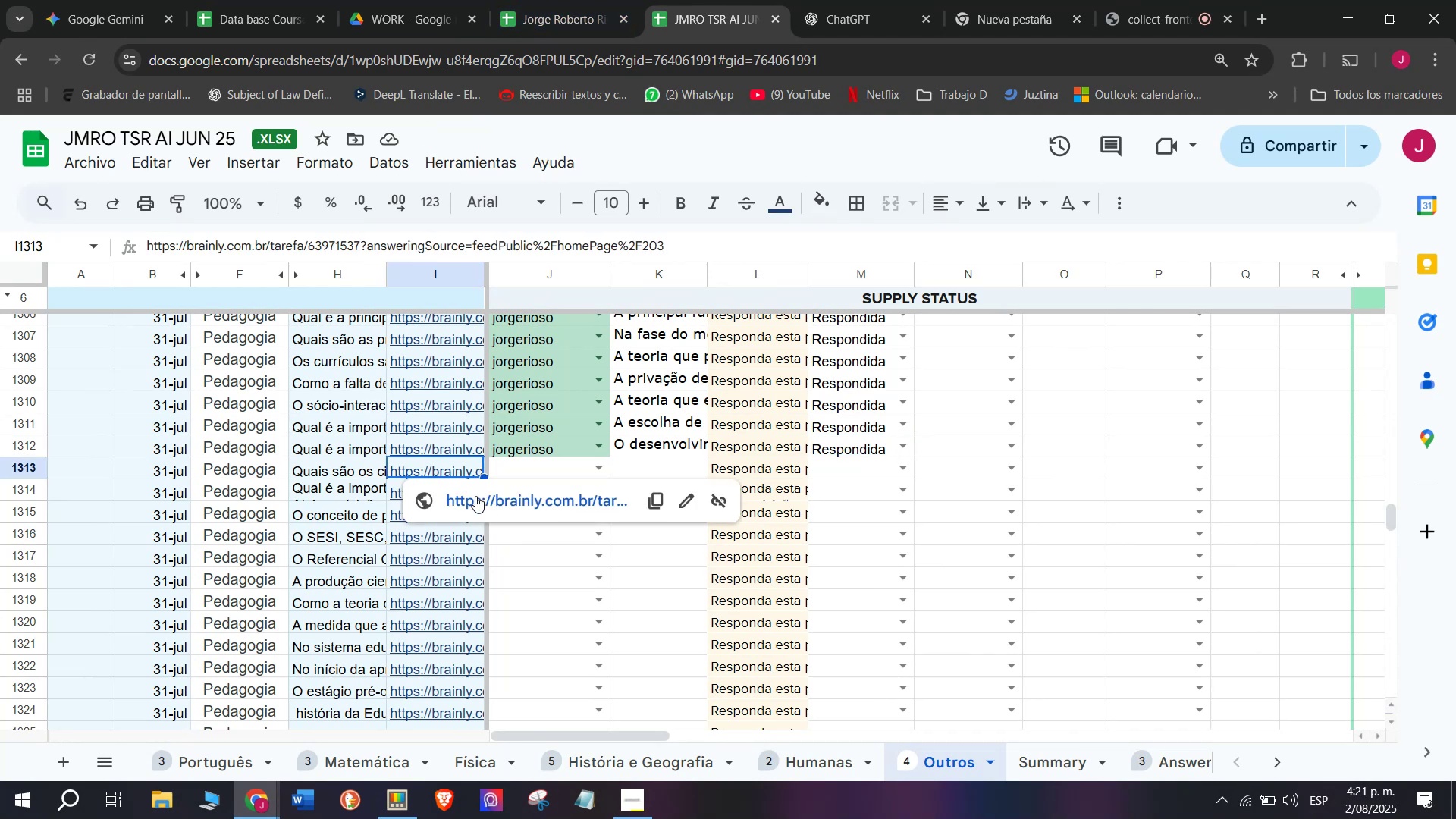 
left_click([475, 496])
 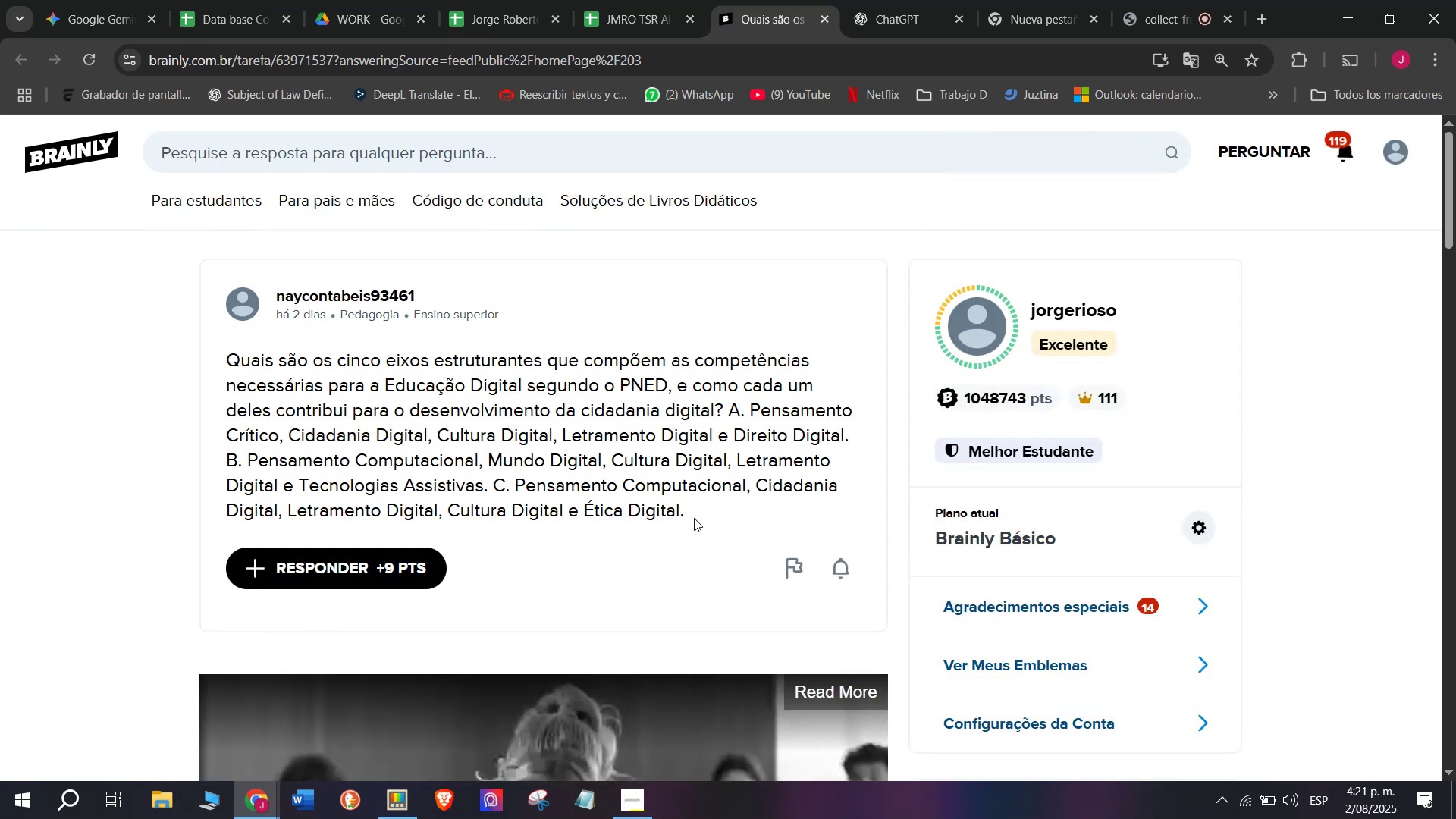 
wait(6.68)
 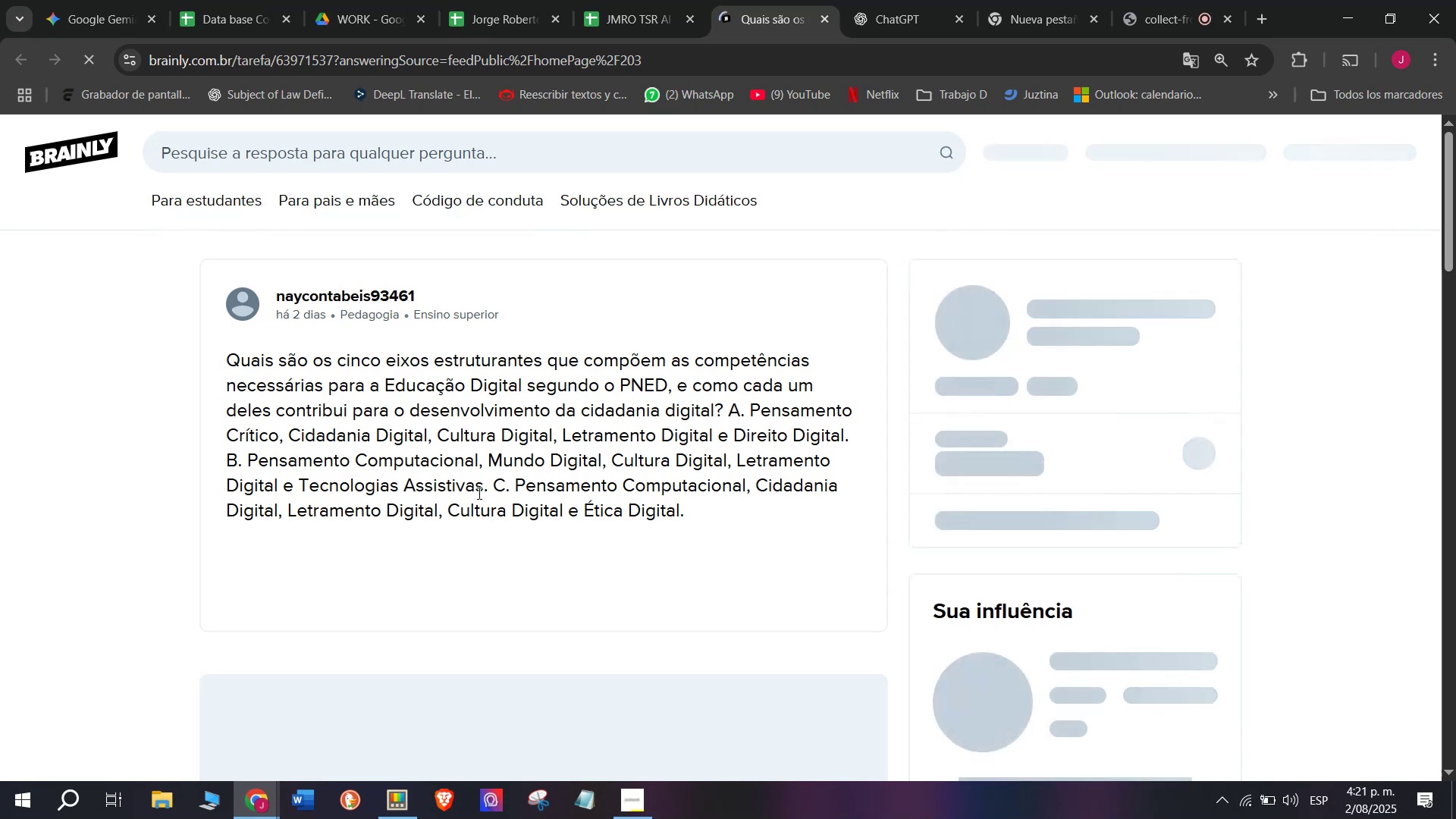 
key(Control+C)
 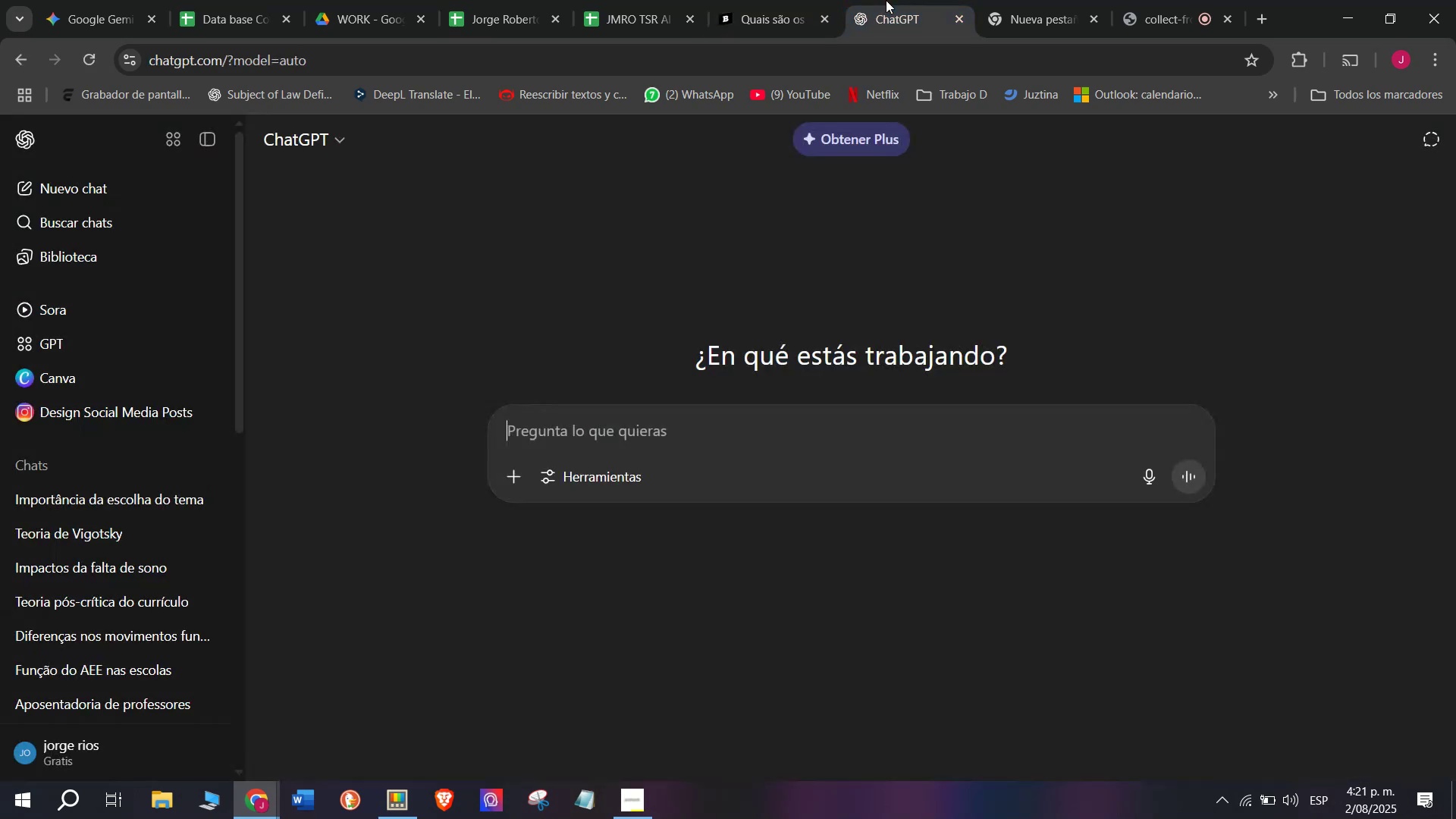 
double_click([780, 0])
 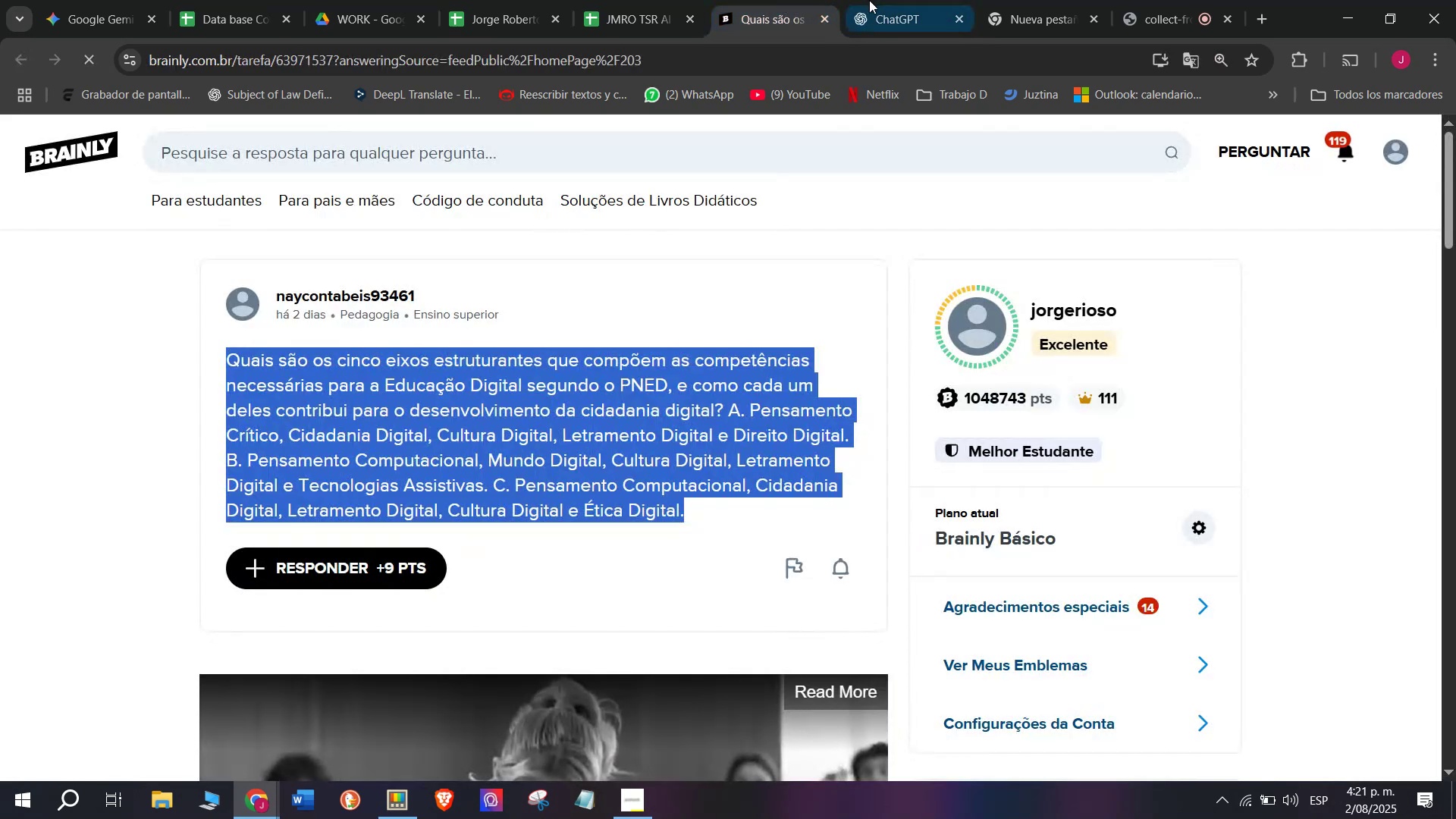 
triple_click([869, 0])
 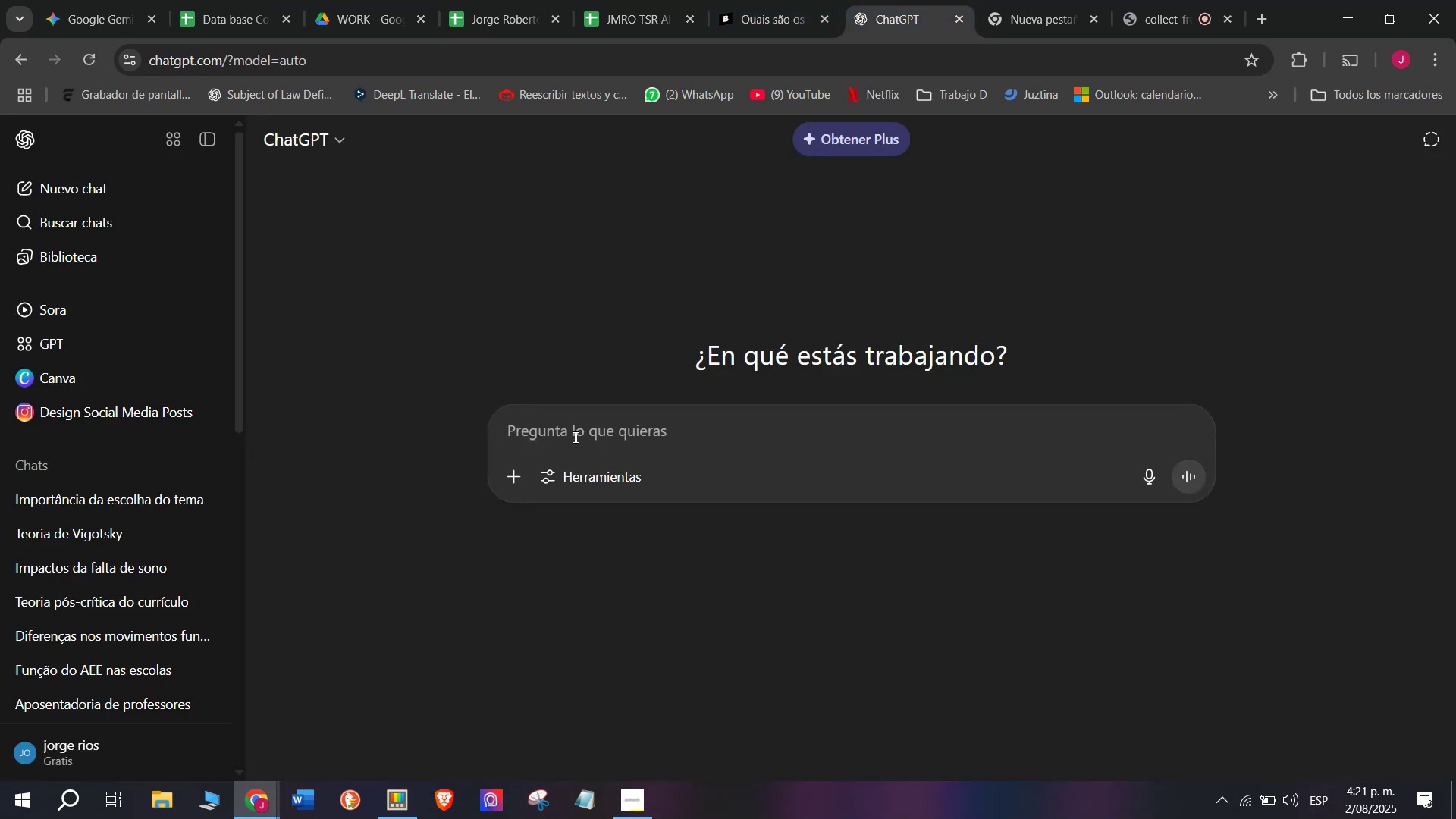 
key(Meta+MetaLeft)
 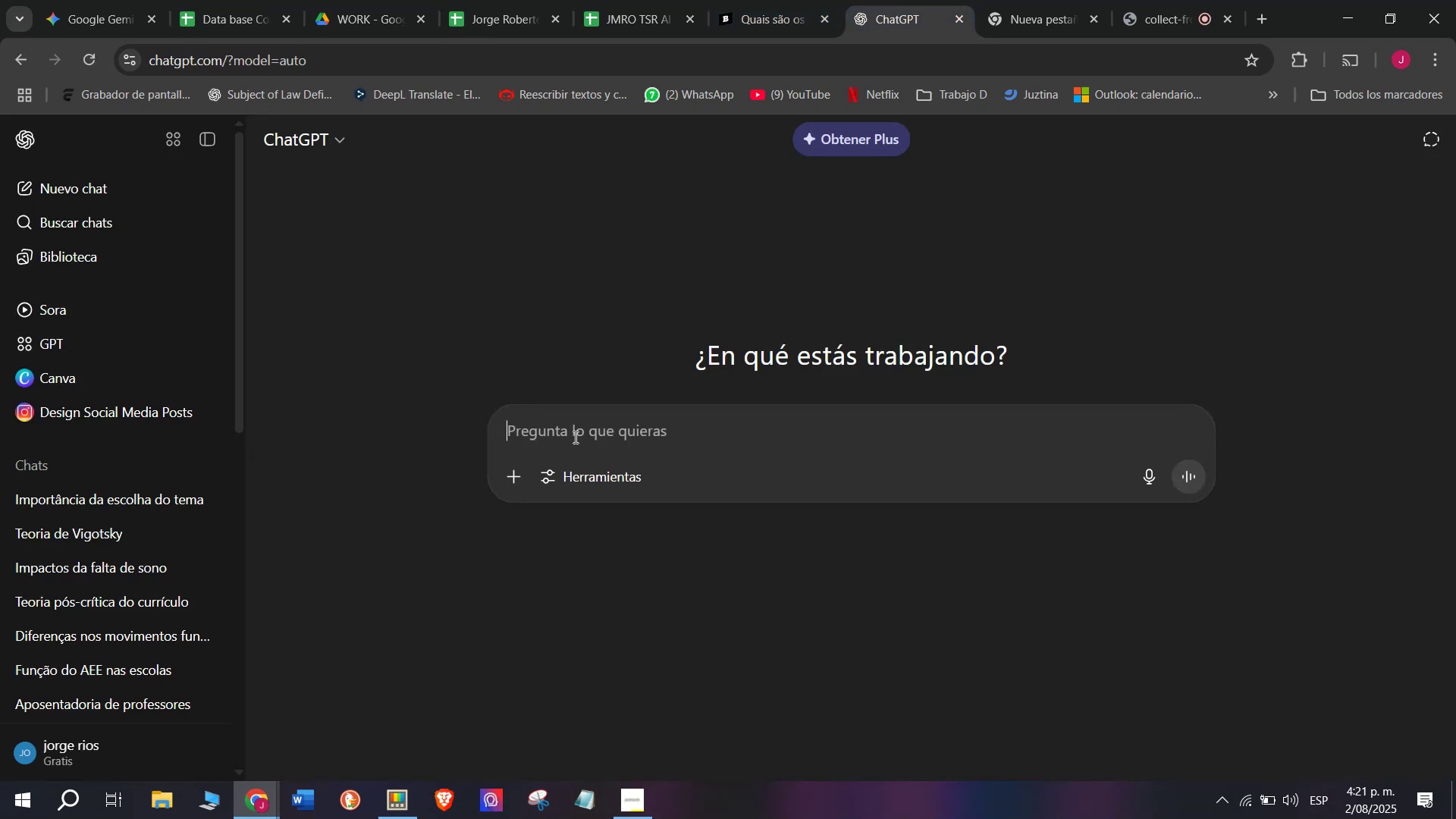 
key(Meta+V)
 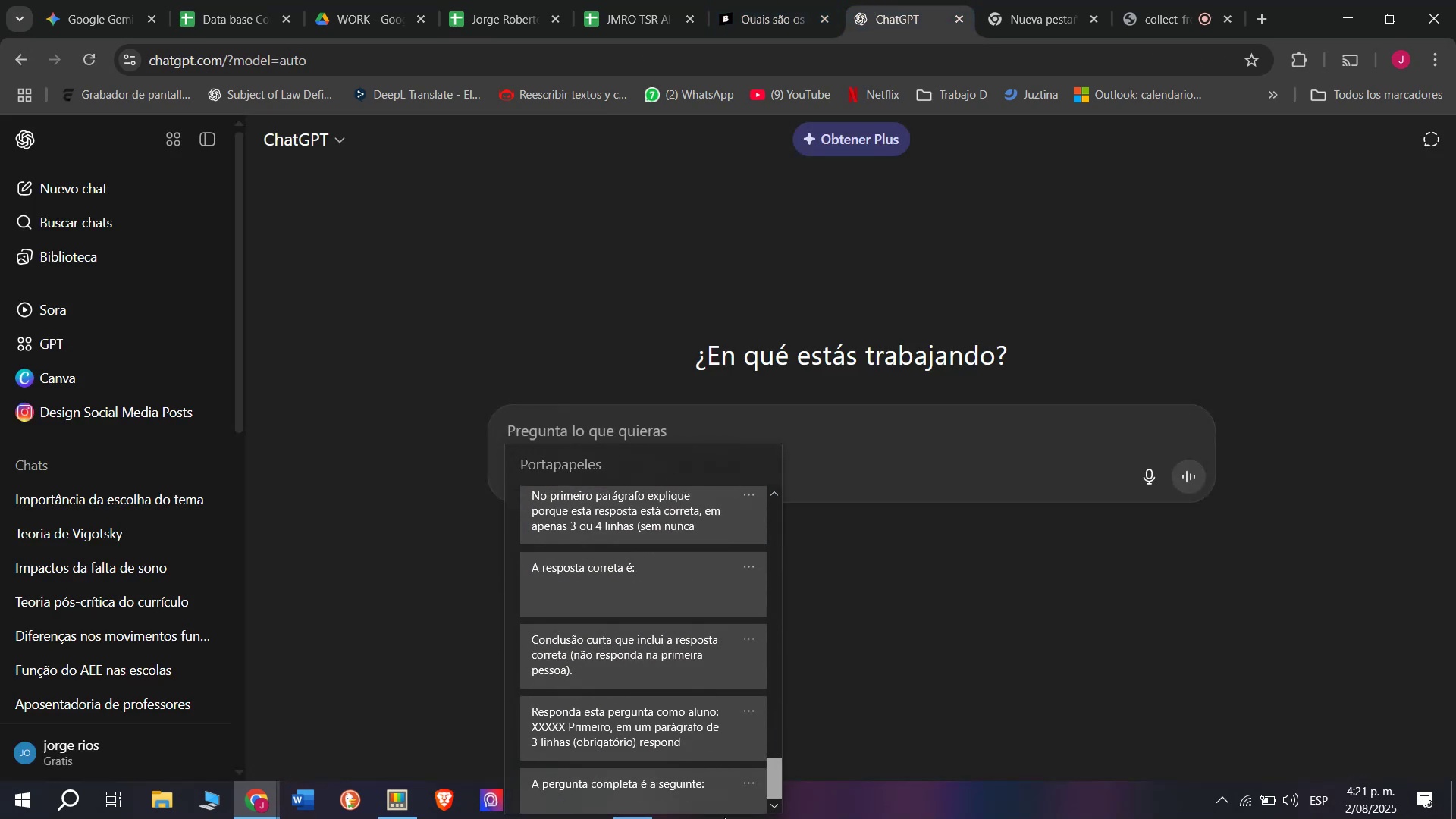 
left_click([639, 710])
 